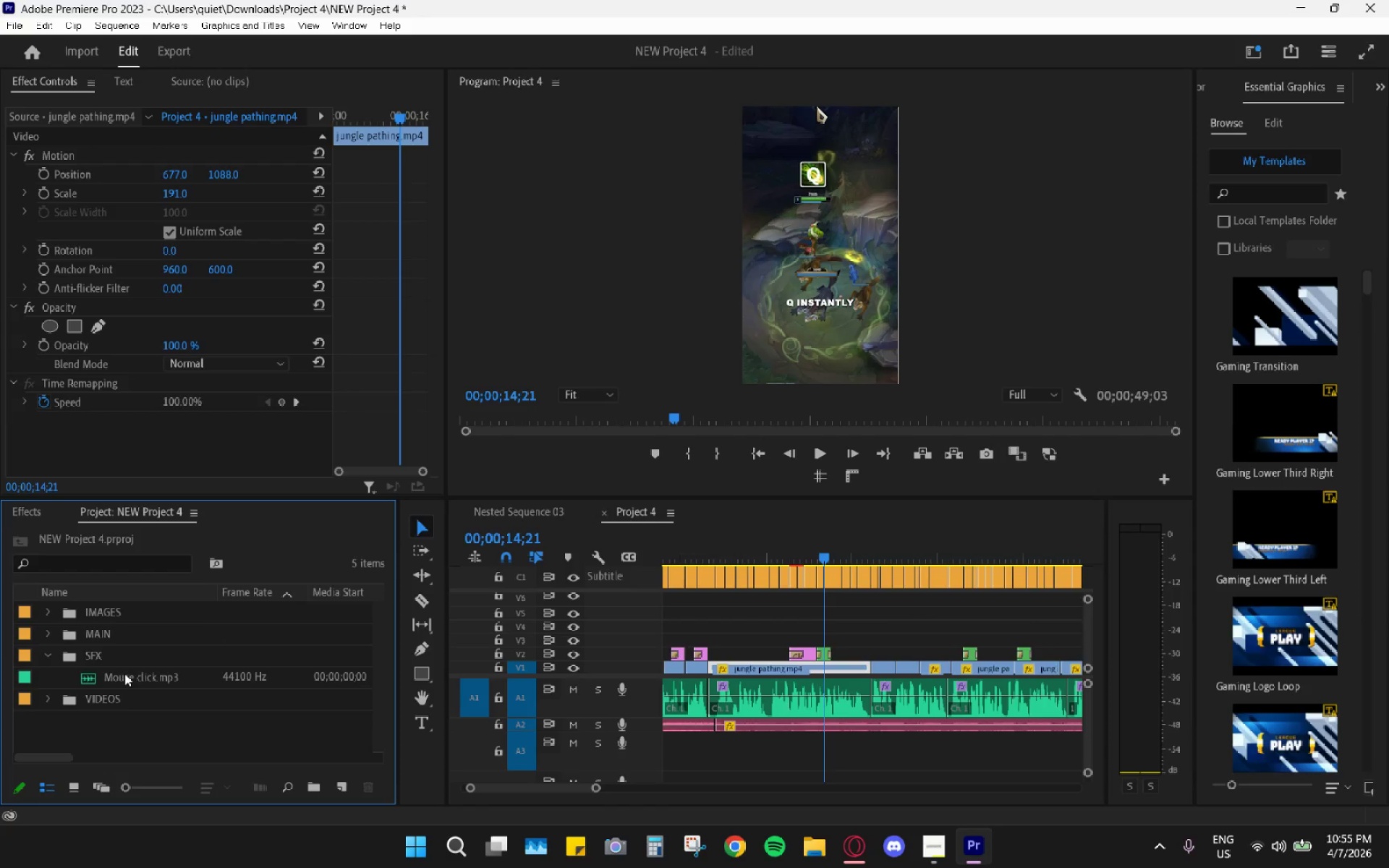 
left_click_drag(start_coordinate=[129, 675], to_coordinate=[124, 681])
 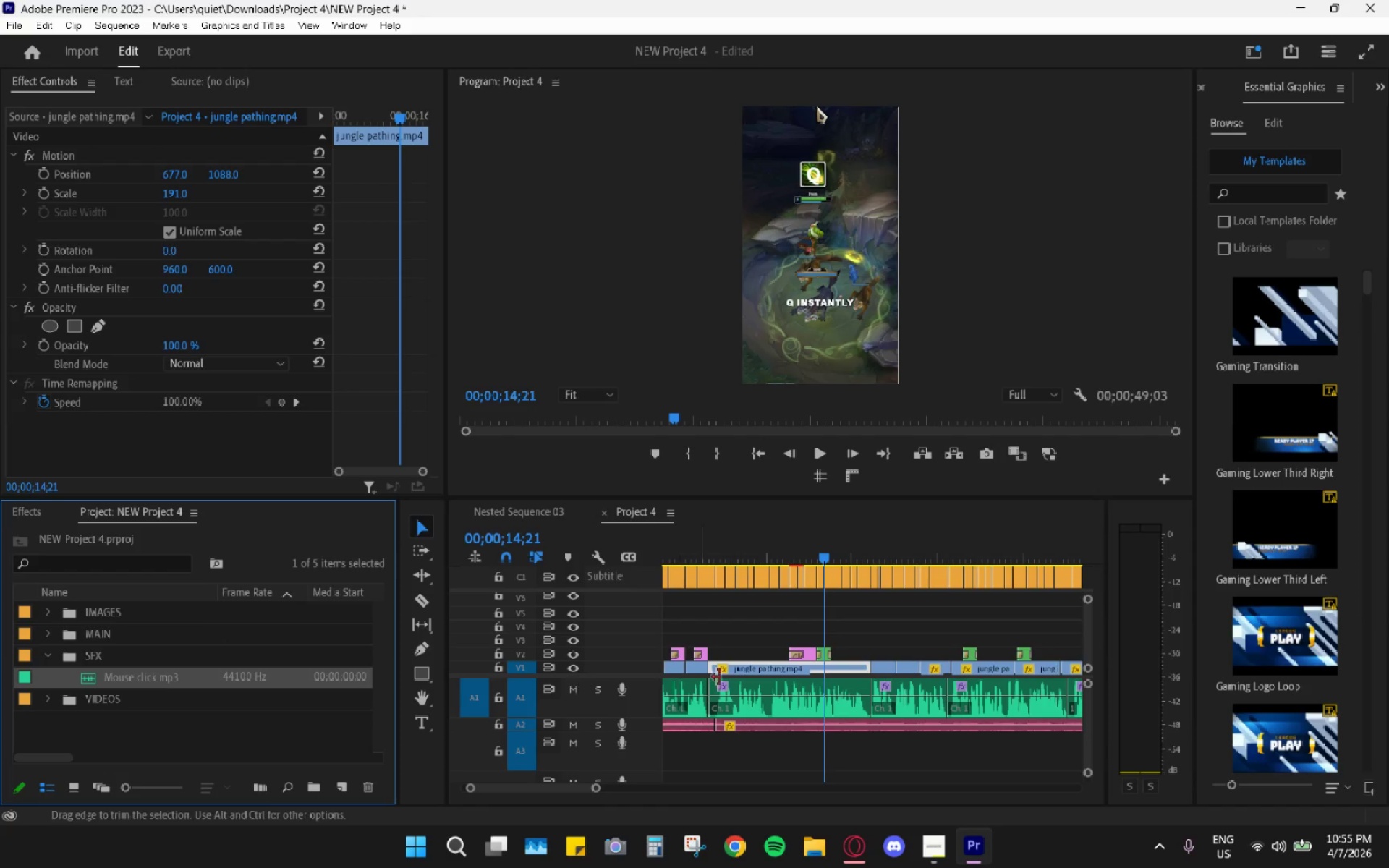 
hold_key(key=AltLeft, duration=0.66)
scroll: coordinate [747, 675], scroll_direction: down, amount: 9.0
 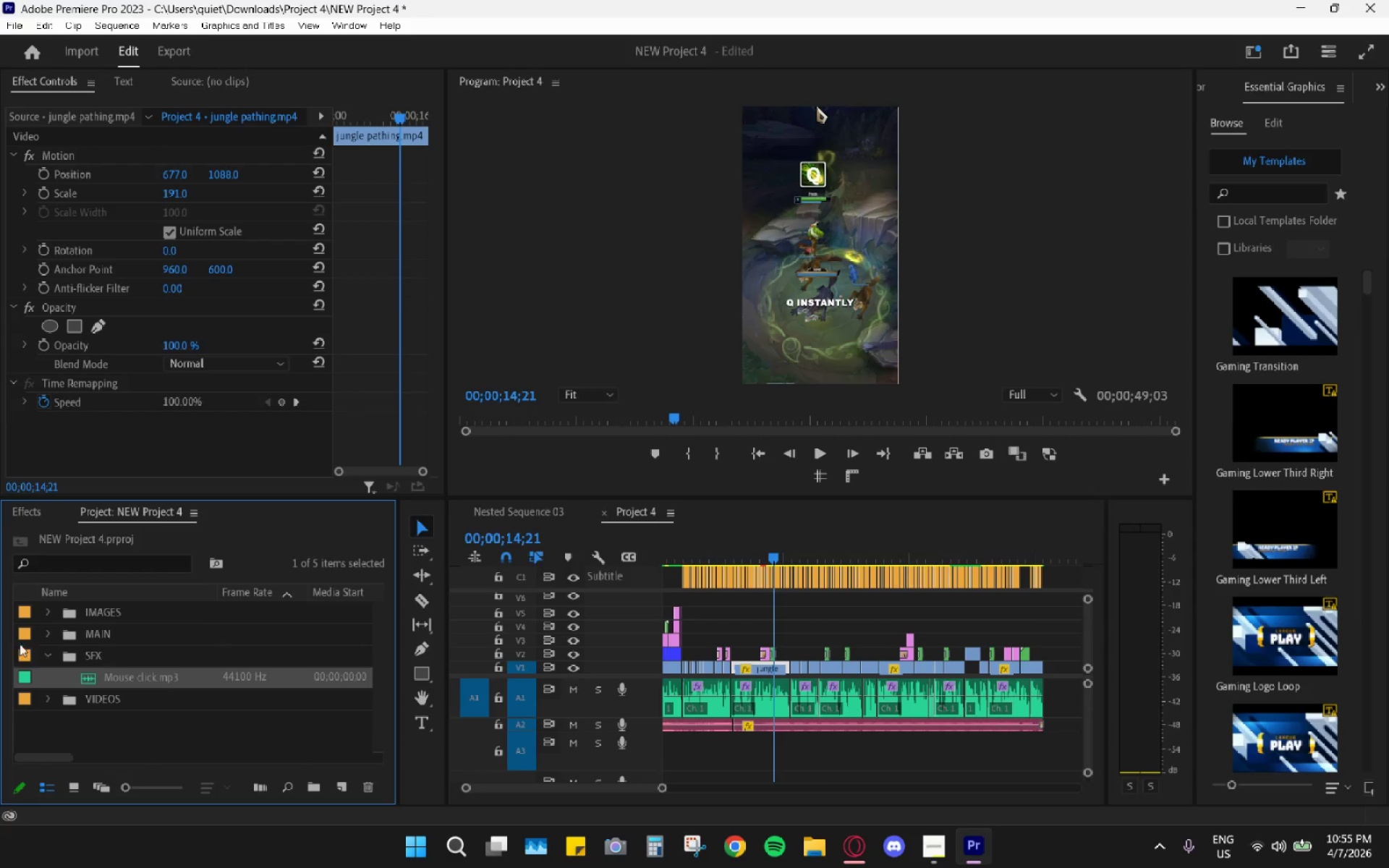 
left_click_drag(start_coordinate=[123, 690], to_coordinate=[54, 658])
 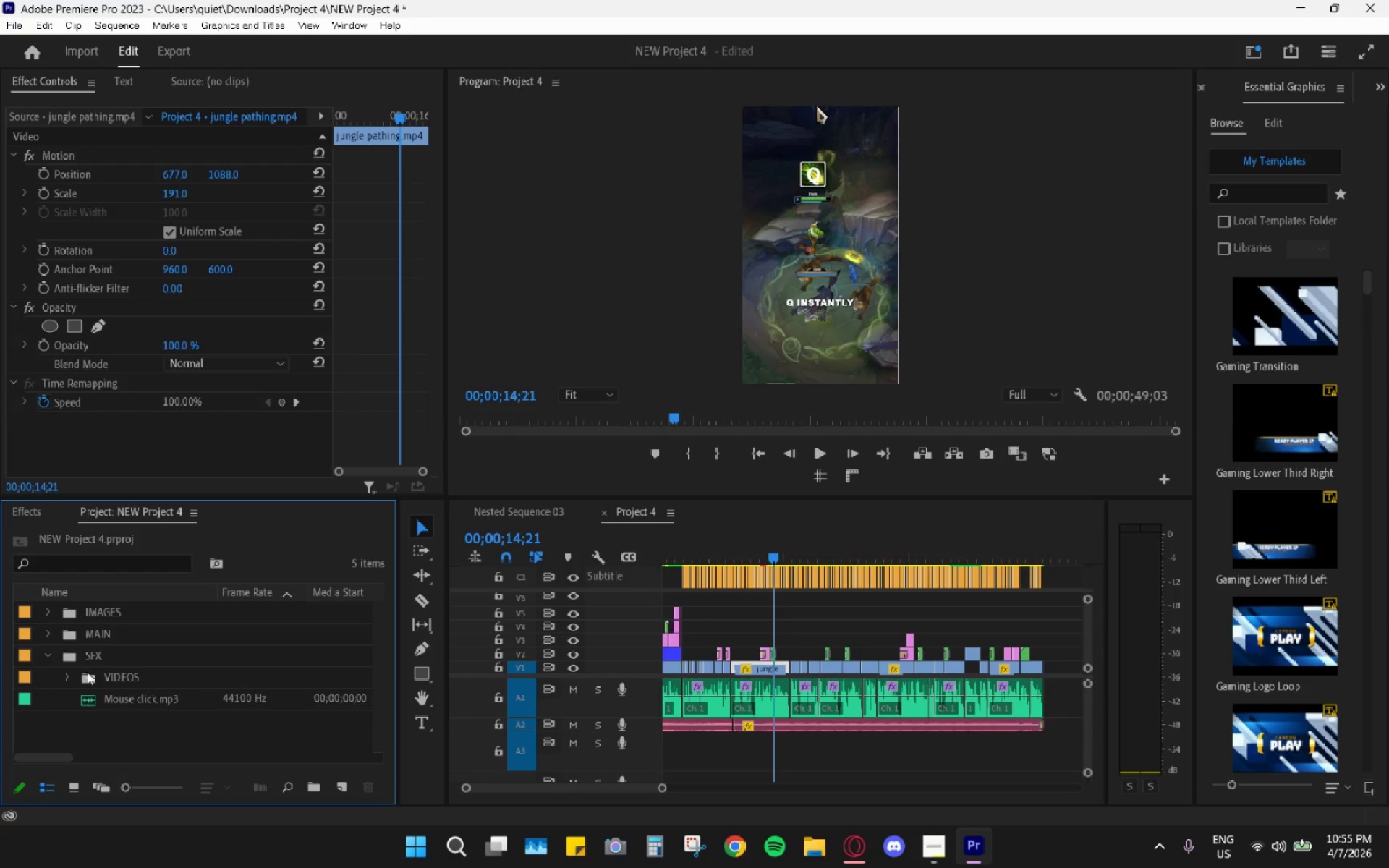 
left_click_drag(start_coordinate=[91, 676], to_coordinate=[68, 728])
 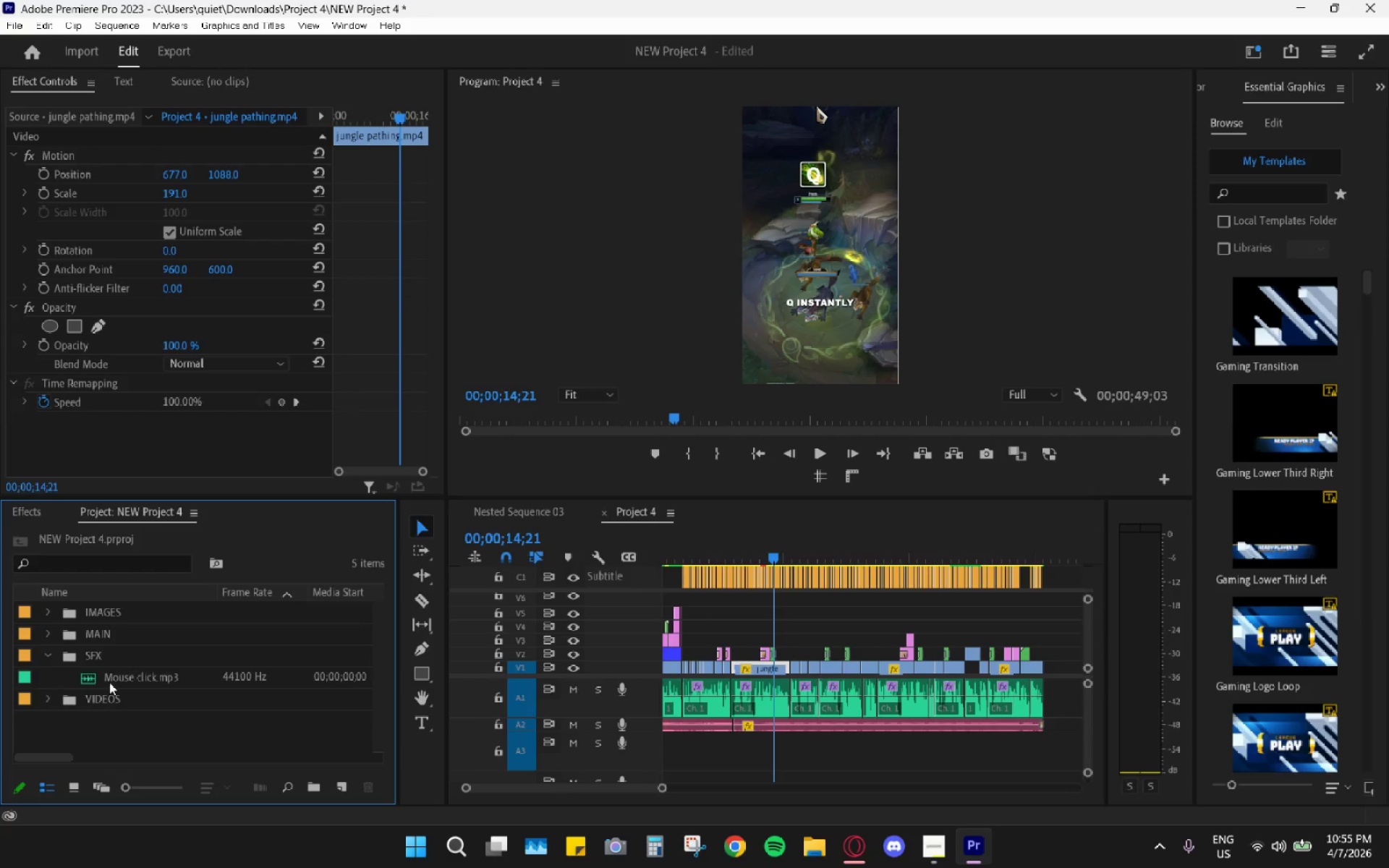 
left_click_drag(start_coordinate=[111, 671], to_coordinate=[702, 752])
 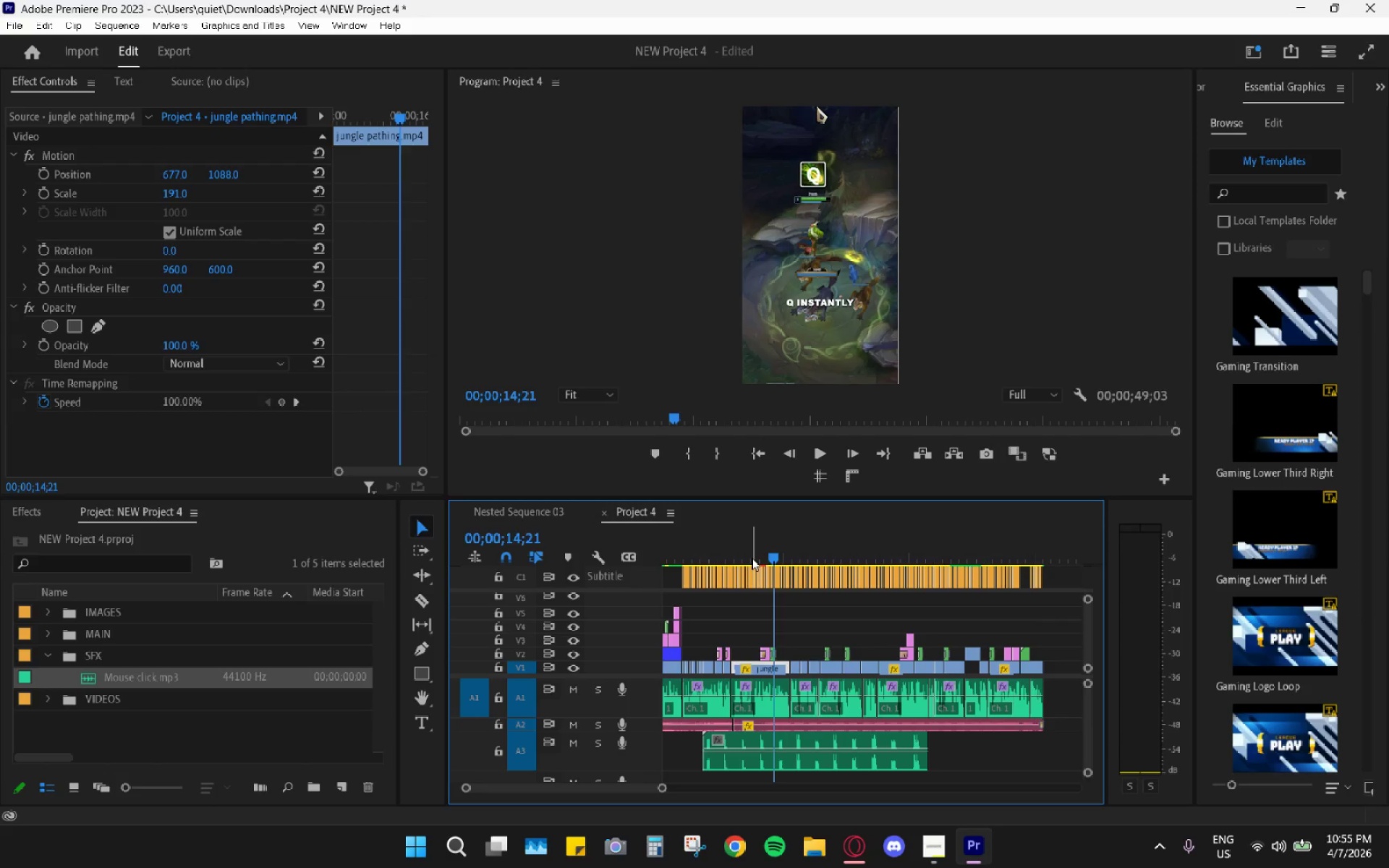 
key(Space)
 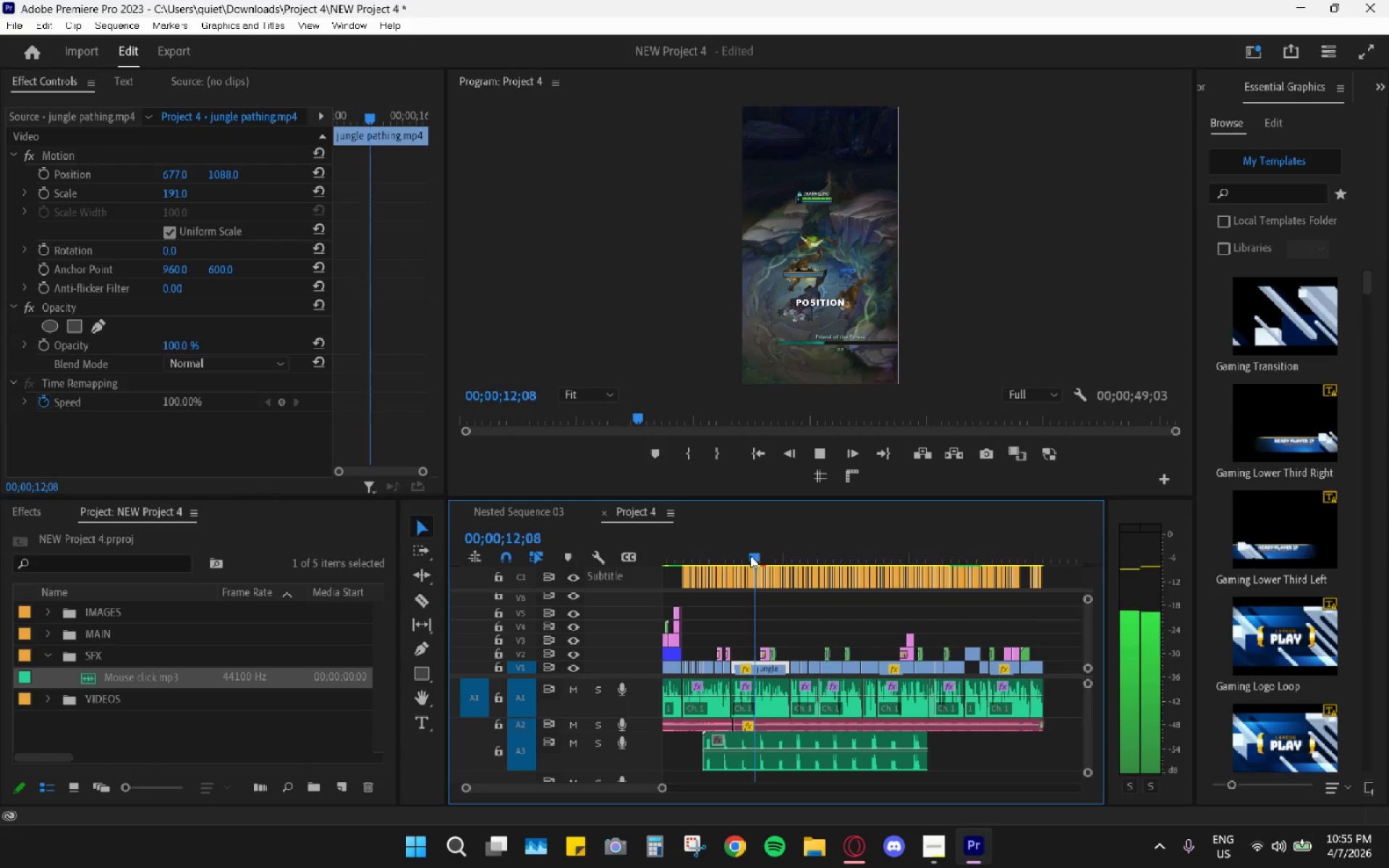 
left_click_drag(start_coordinate=[747, 547], to_coordinate=[740, 544])
 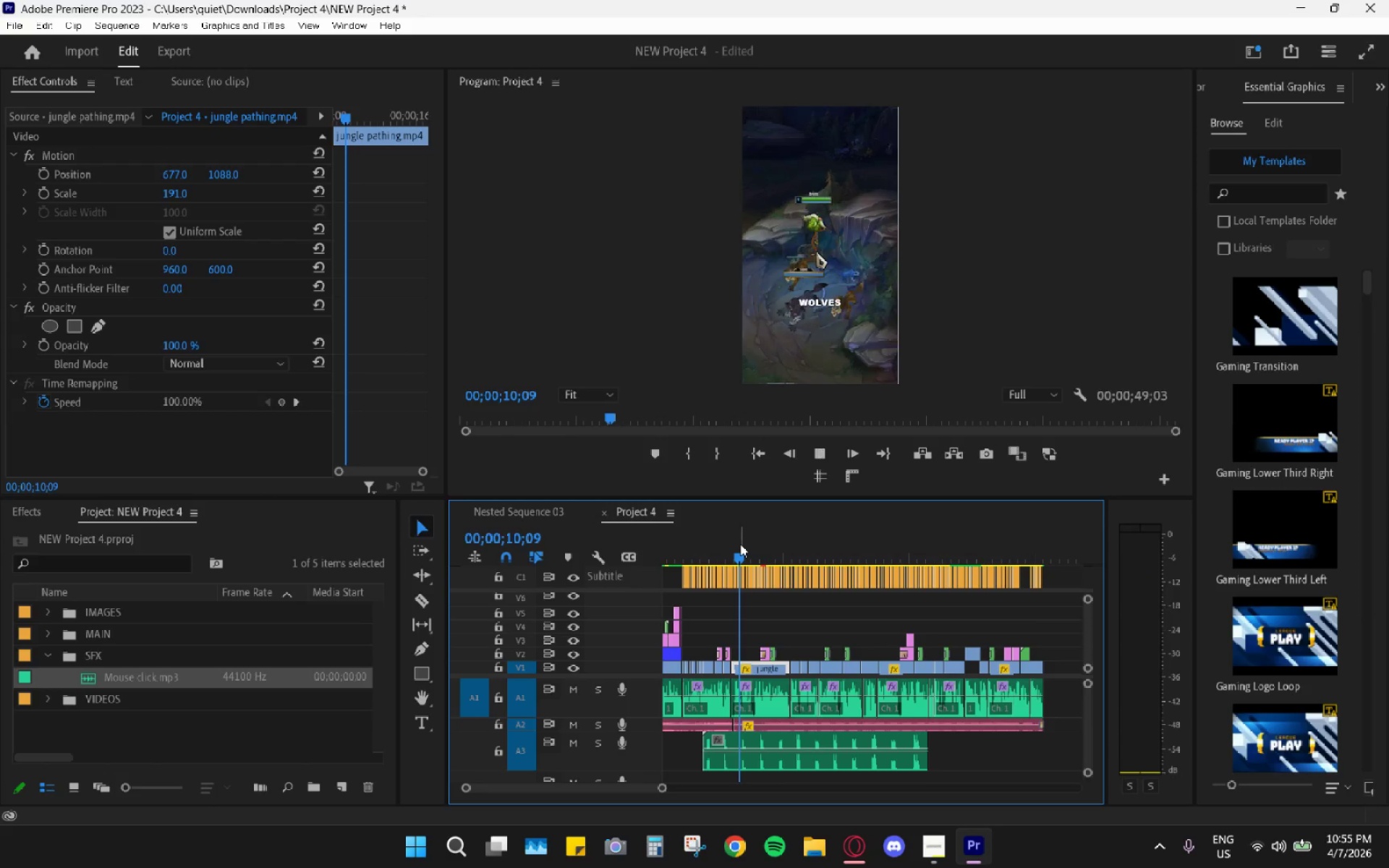 
key(Space)
 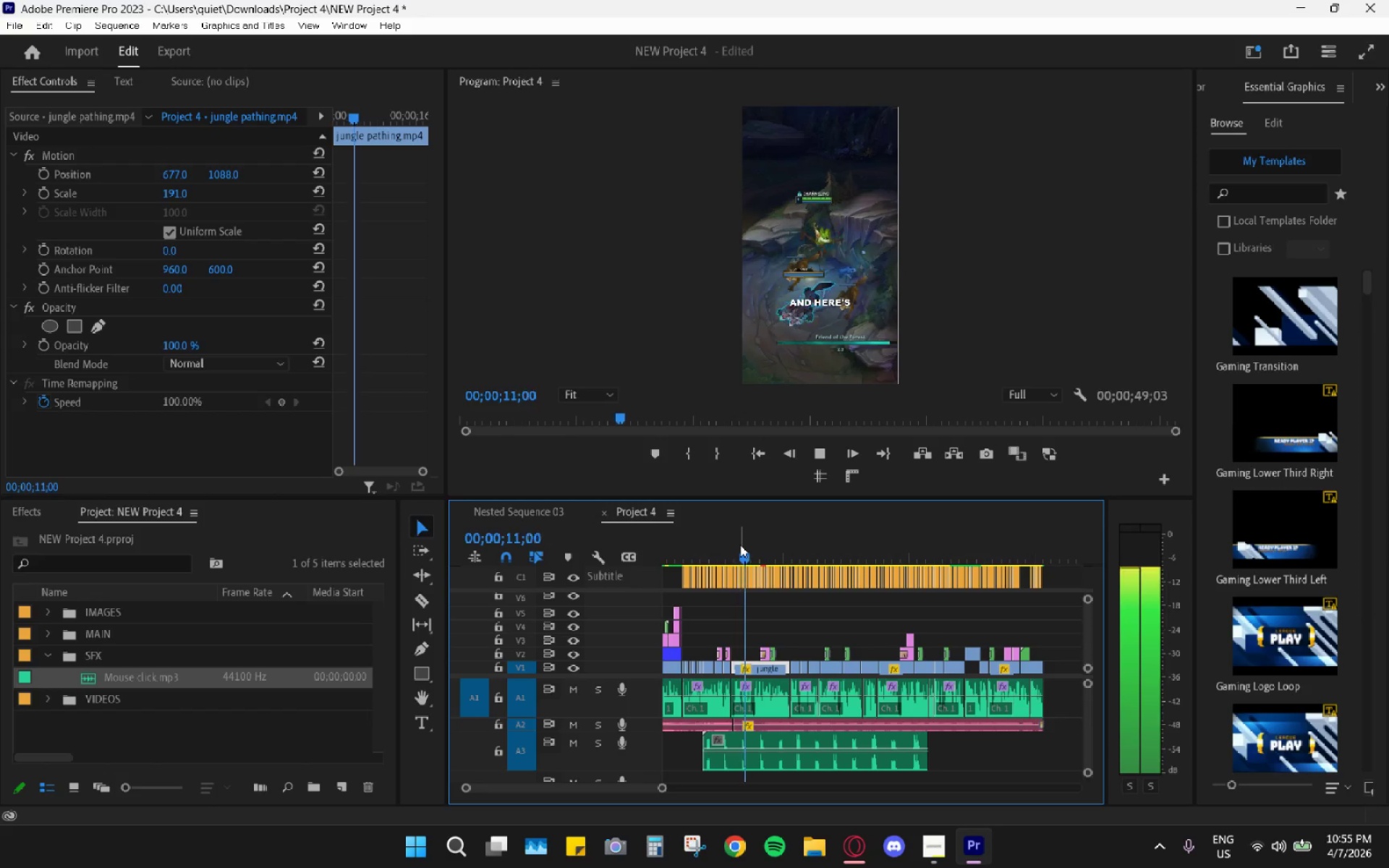 
key(Space)
 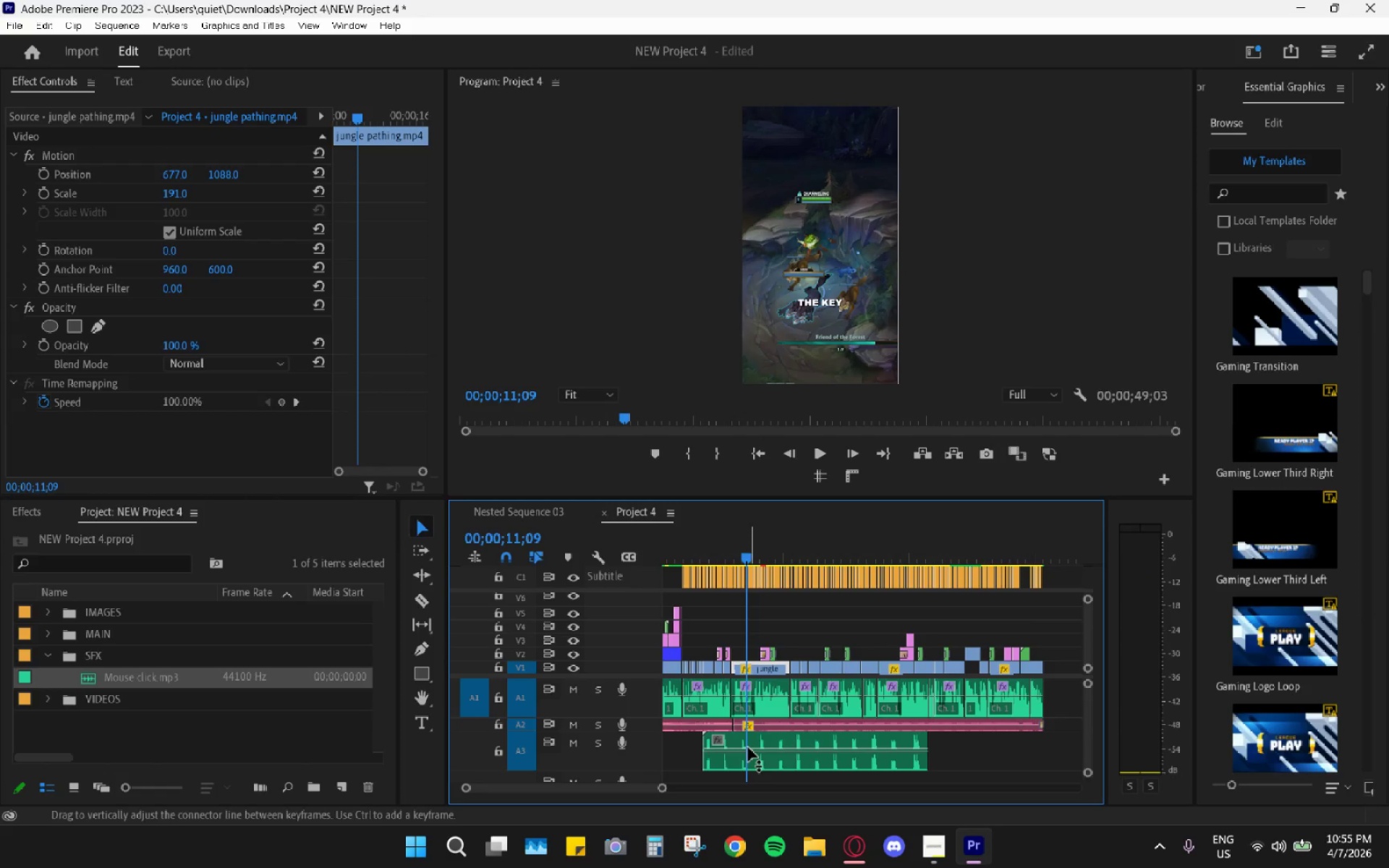 
key(C)
 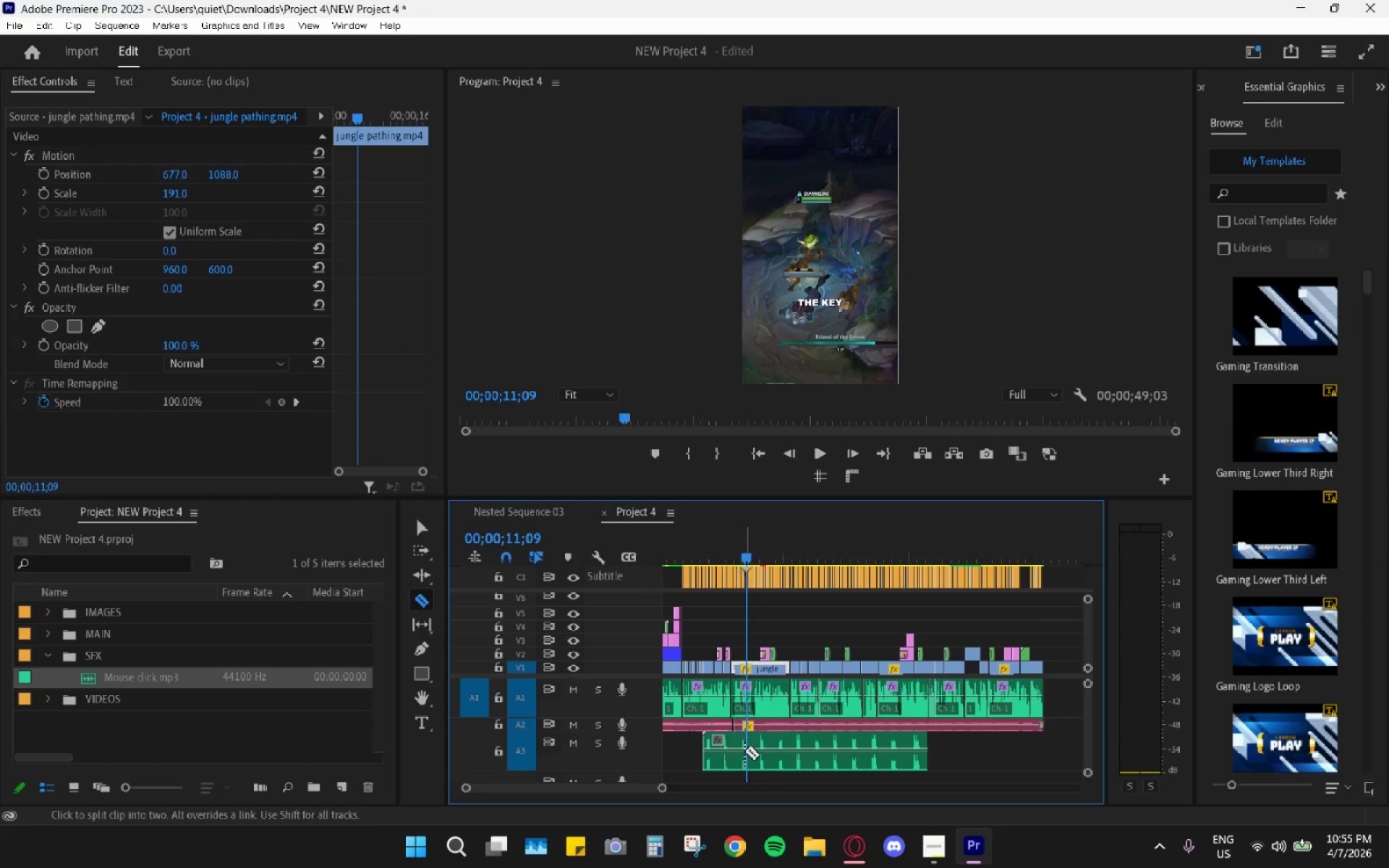 
hold_key(key=AltLeft, duration=0.98)
scroll: coordinate [742, 785], scroll_direction: up, amount: 15.0
 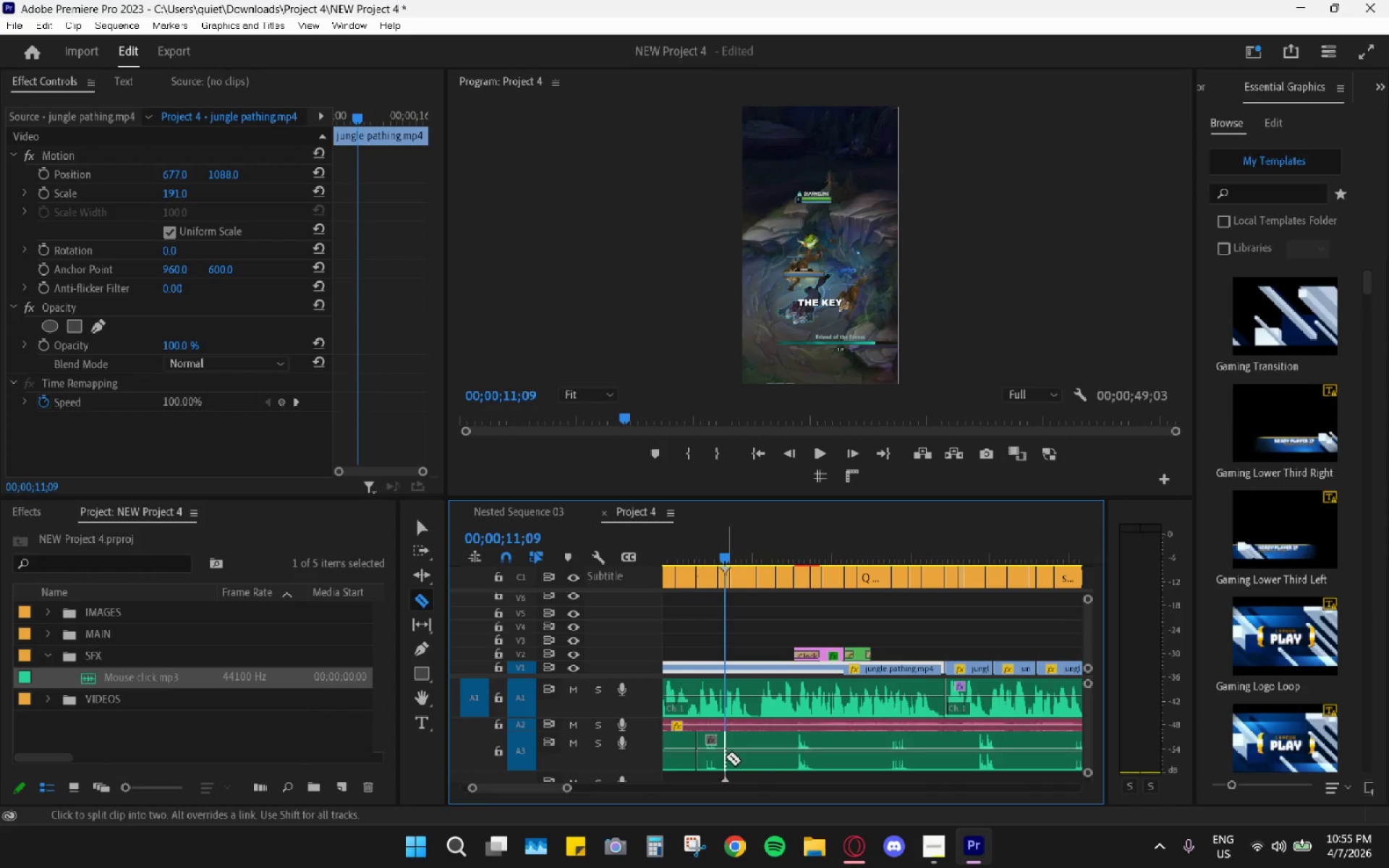 
type(vh)
 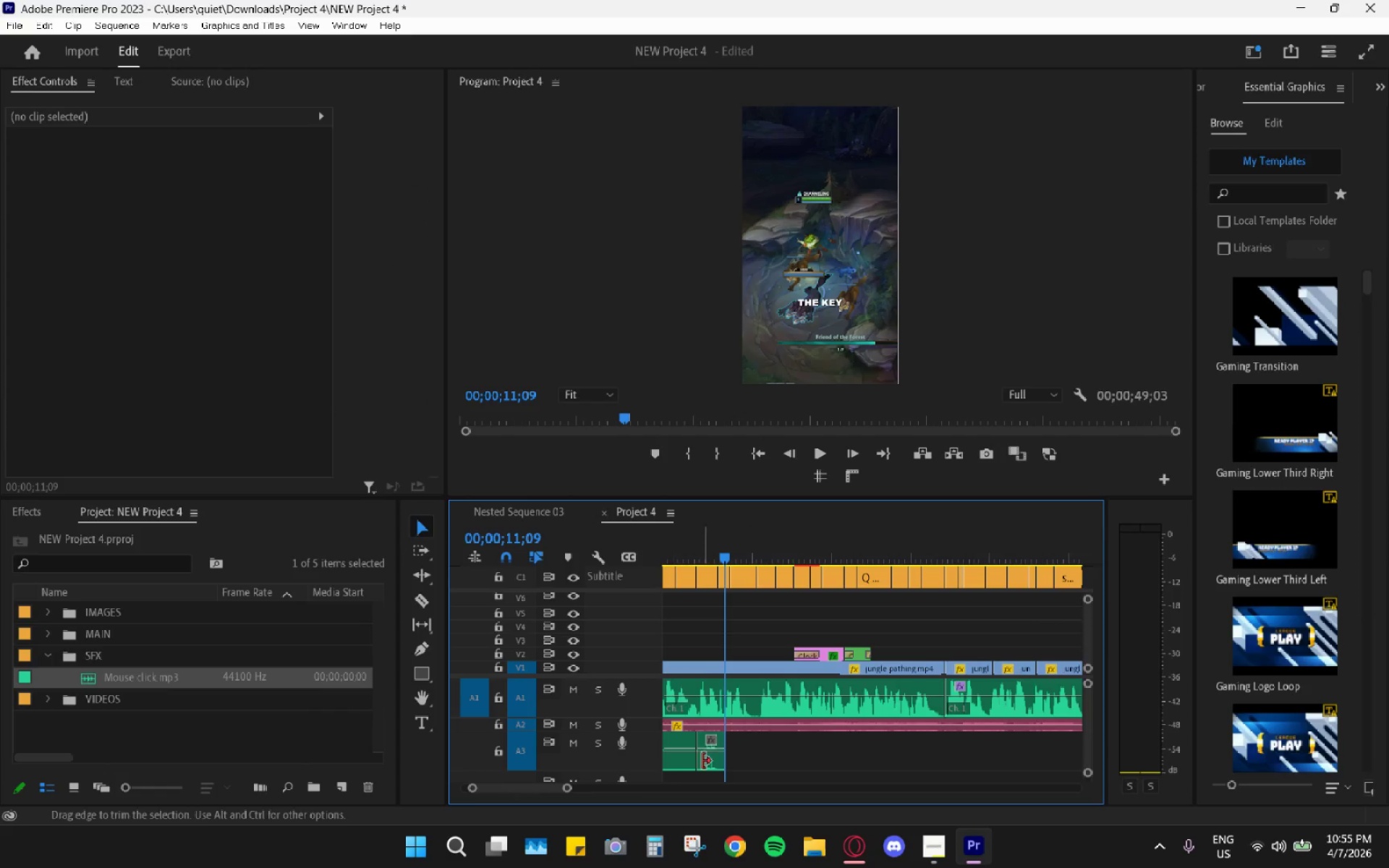 
left_click([676, 761])
 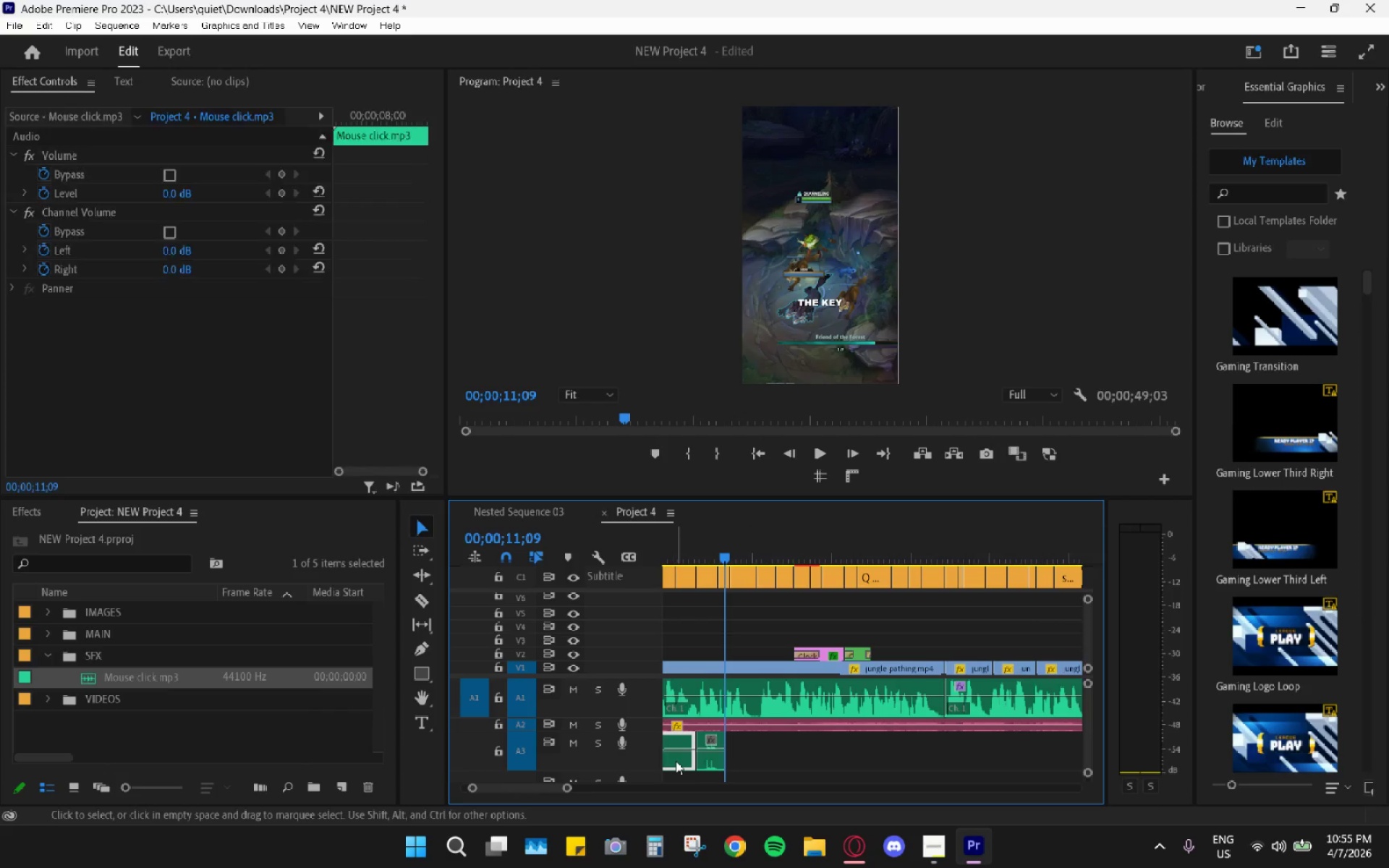 
key(H)
 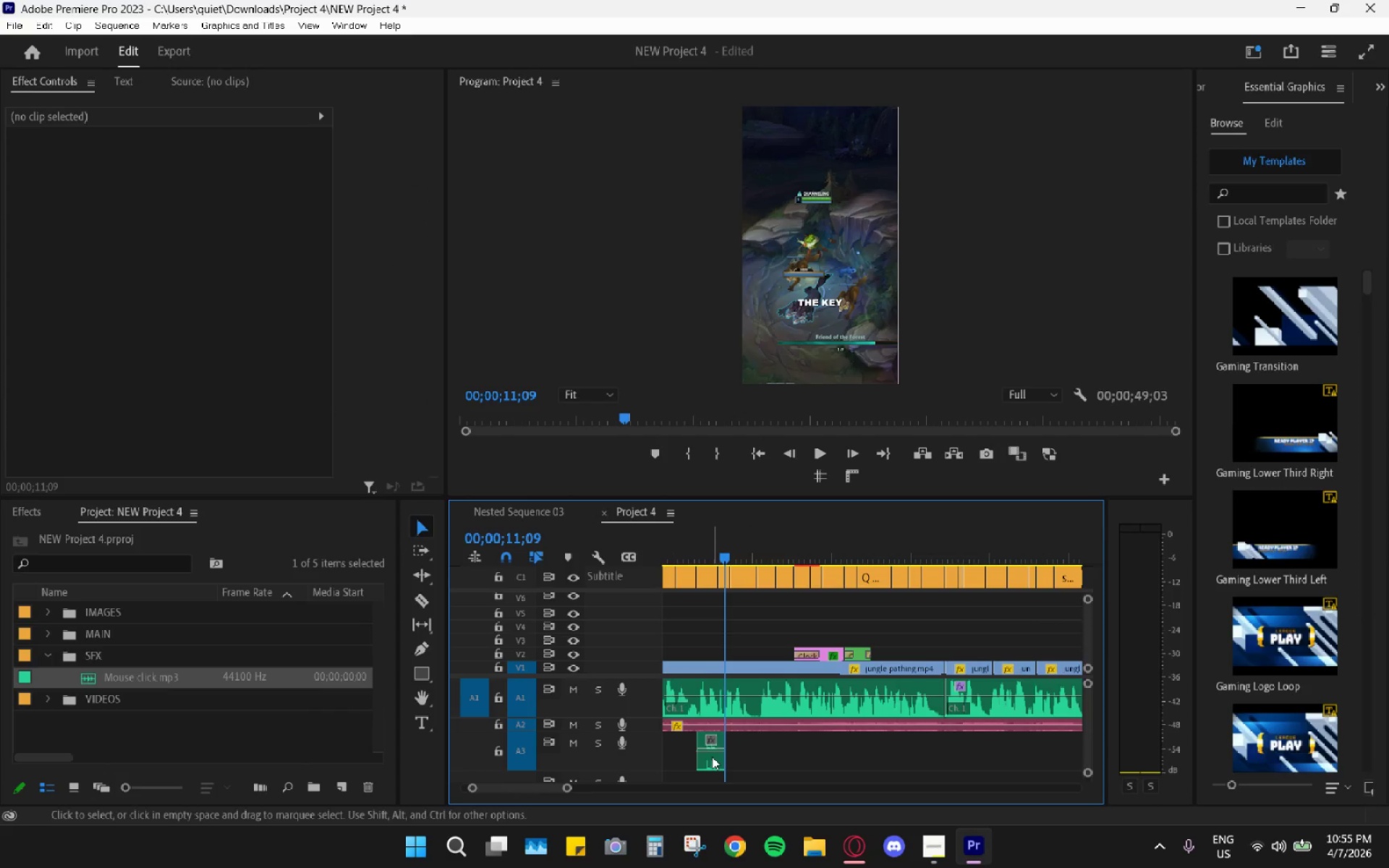 
left_click_drag(start_coordinate=[712, 757], to_coordinate=[667, 773])
 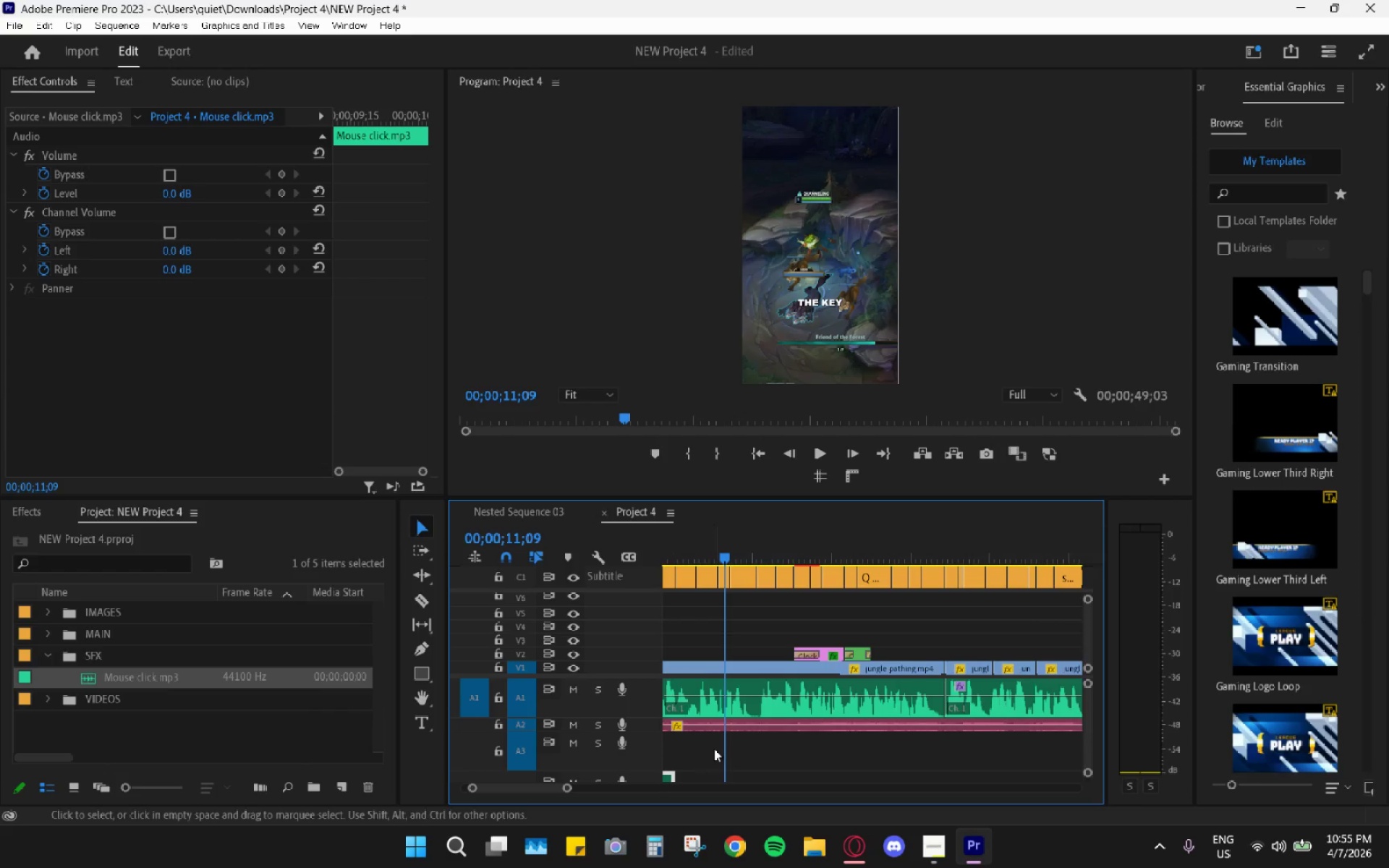 
key(Control+ControlLeft)
 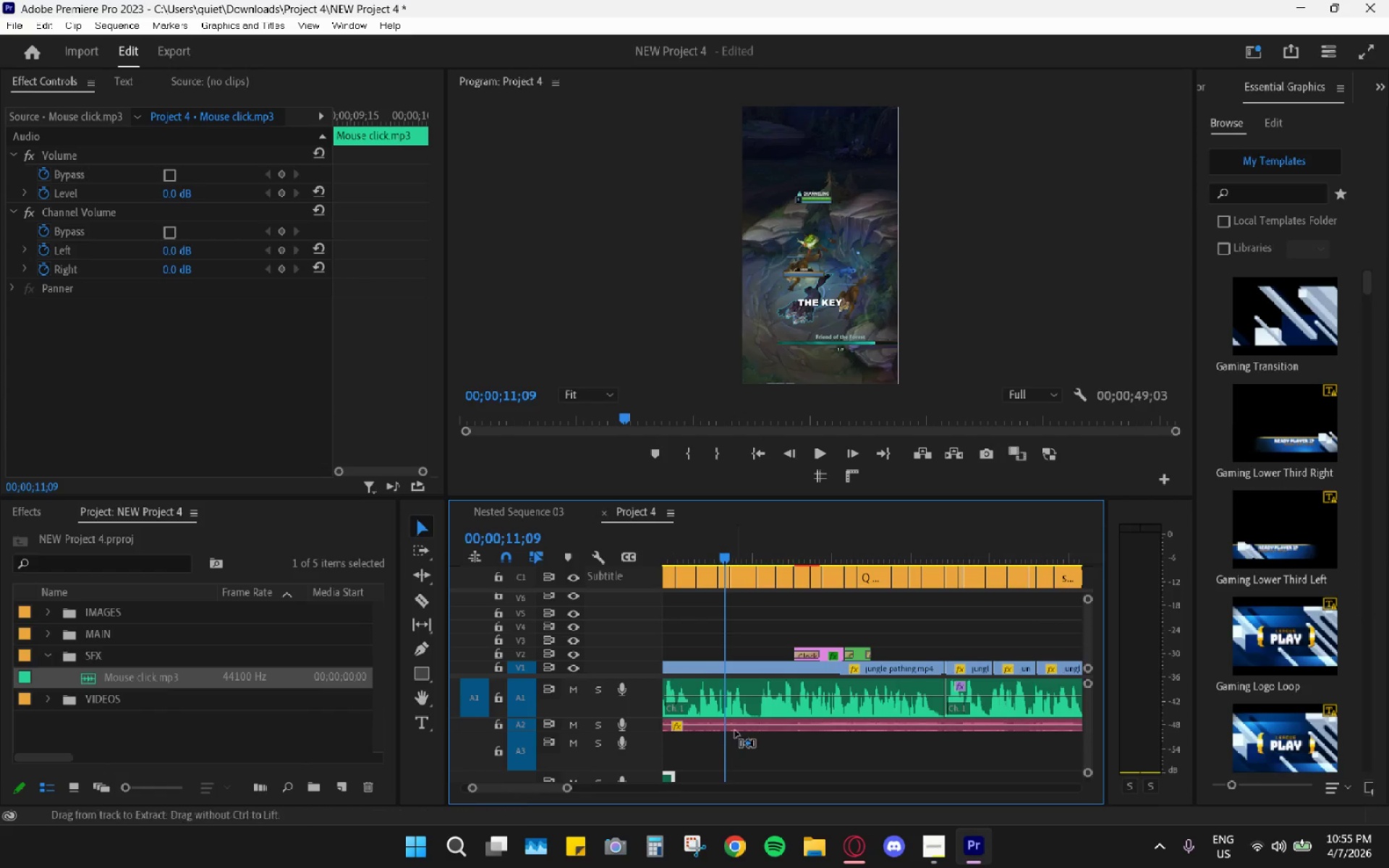 
key(Control+Z)
 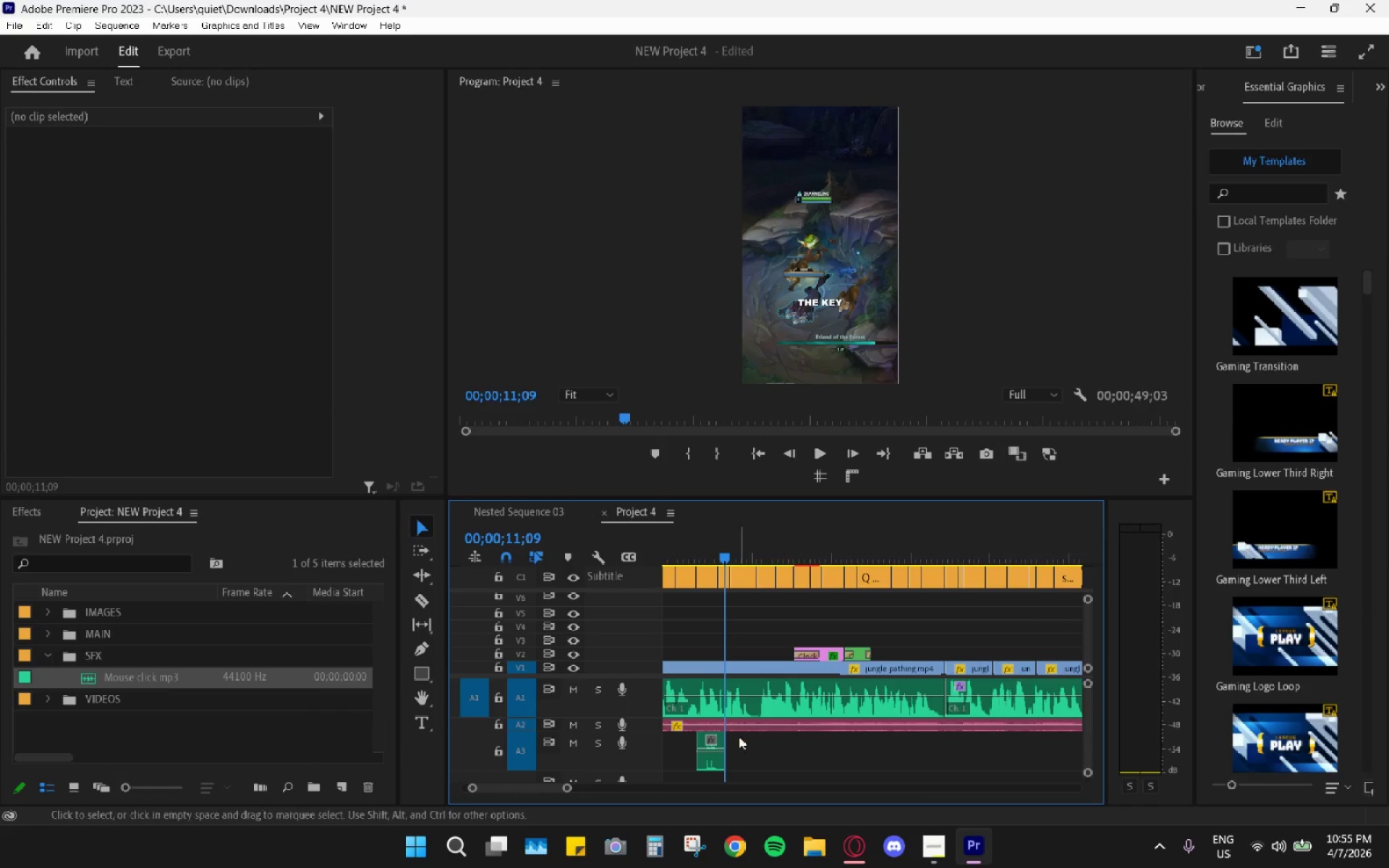 
scroll: coordinate [752, 742], scroll_direction: up, amount: 8.0
 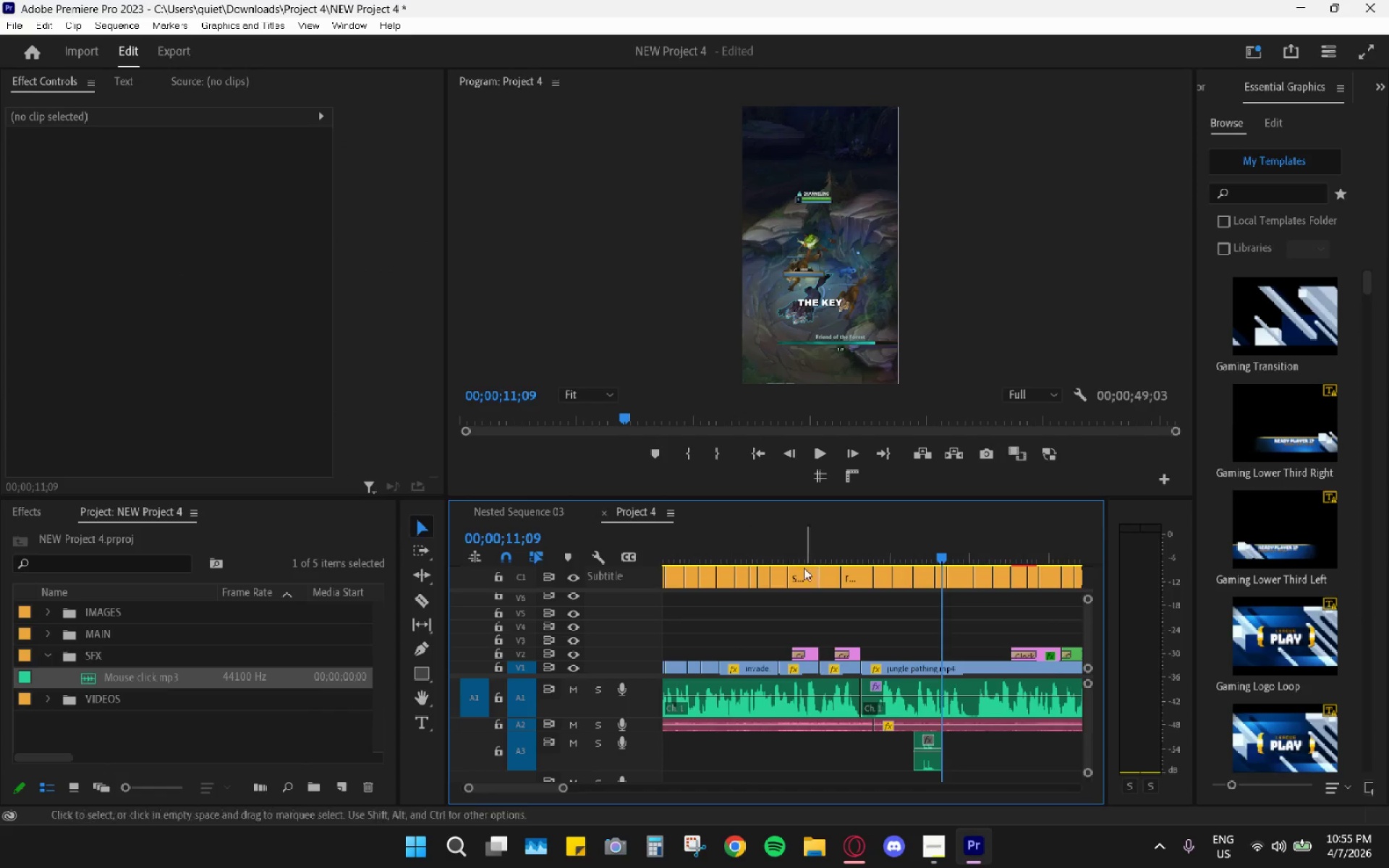 
left_click_drag(start_coordinate=[793, 553], to_coordinate=[789, 550])
 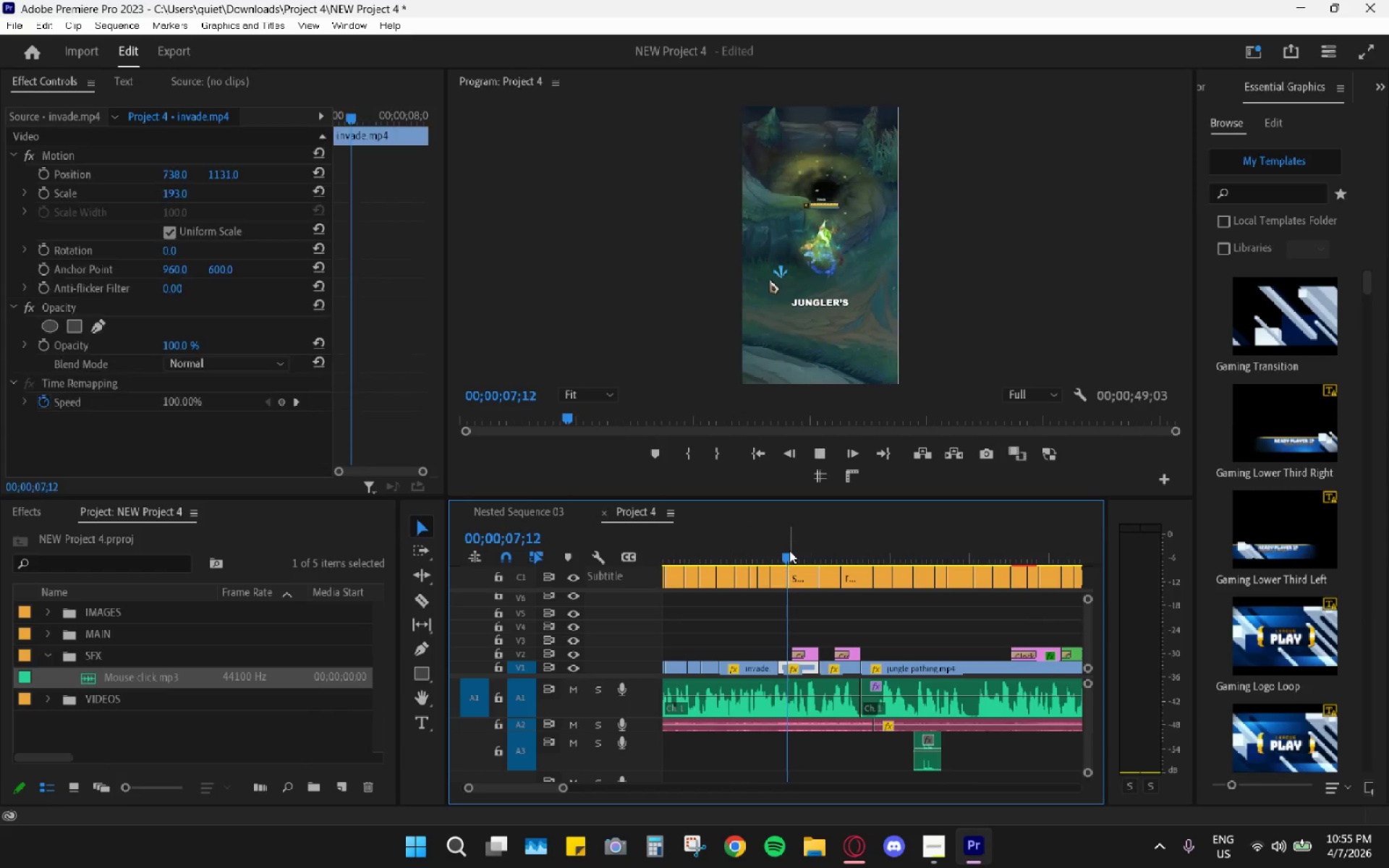 
key(Space)
 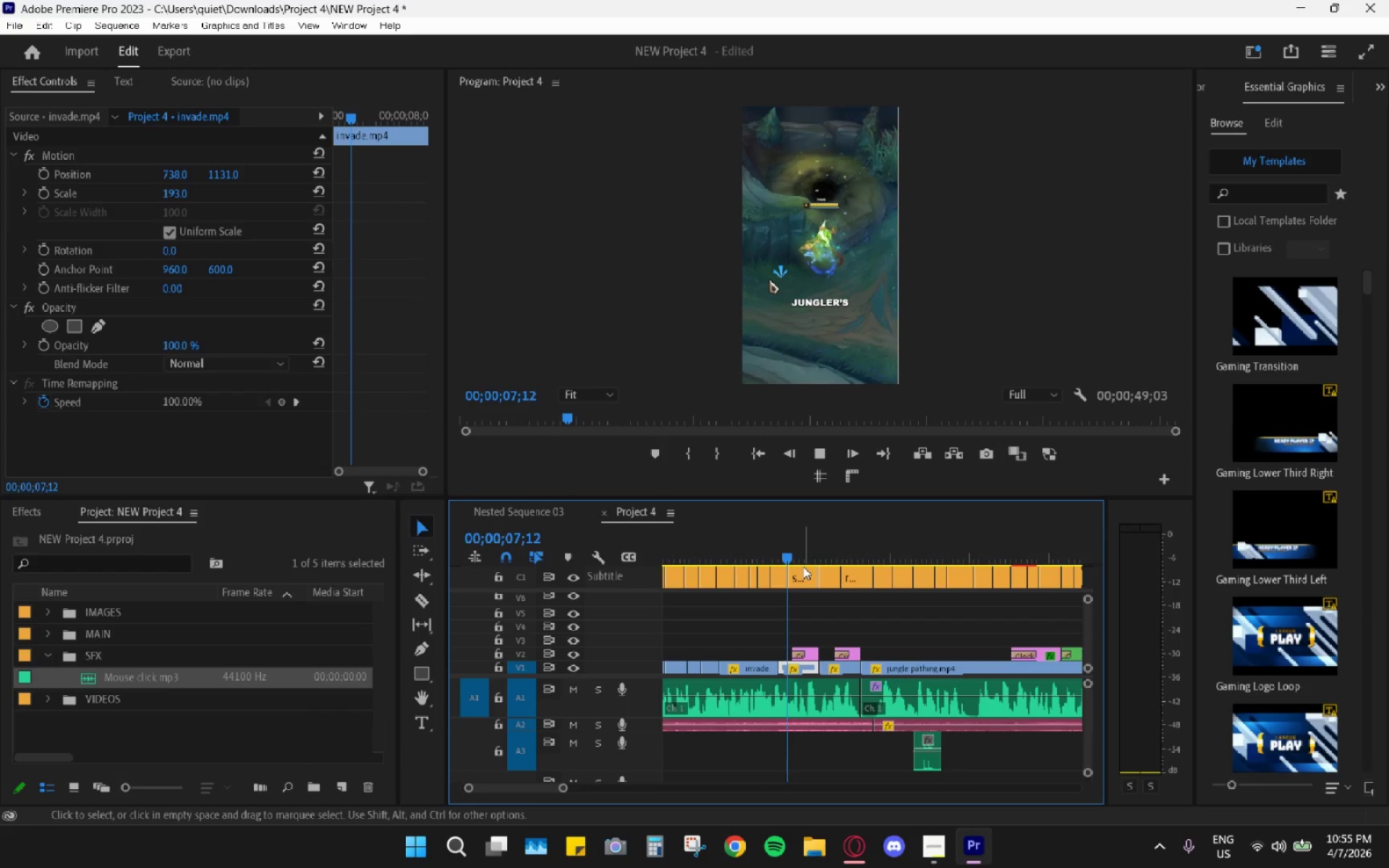 
key(Space)
 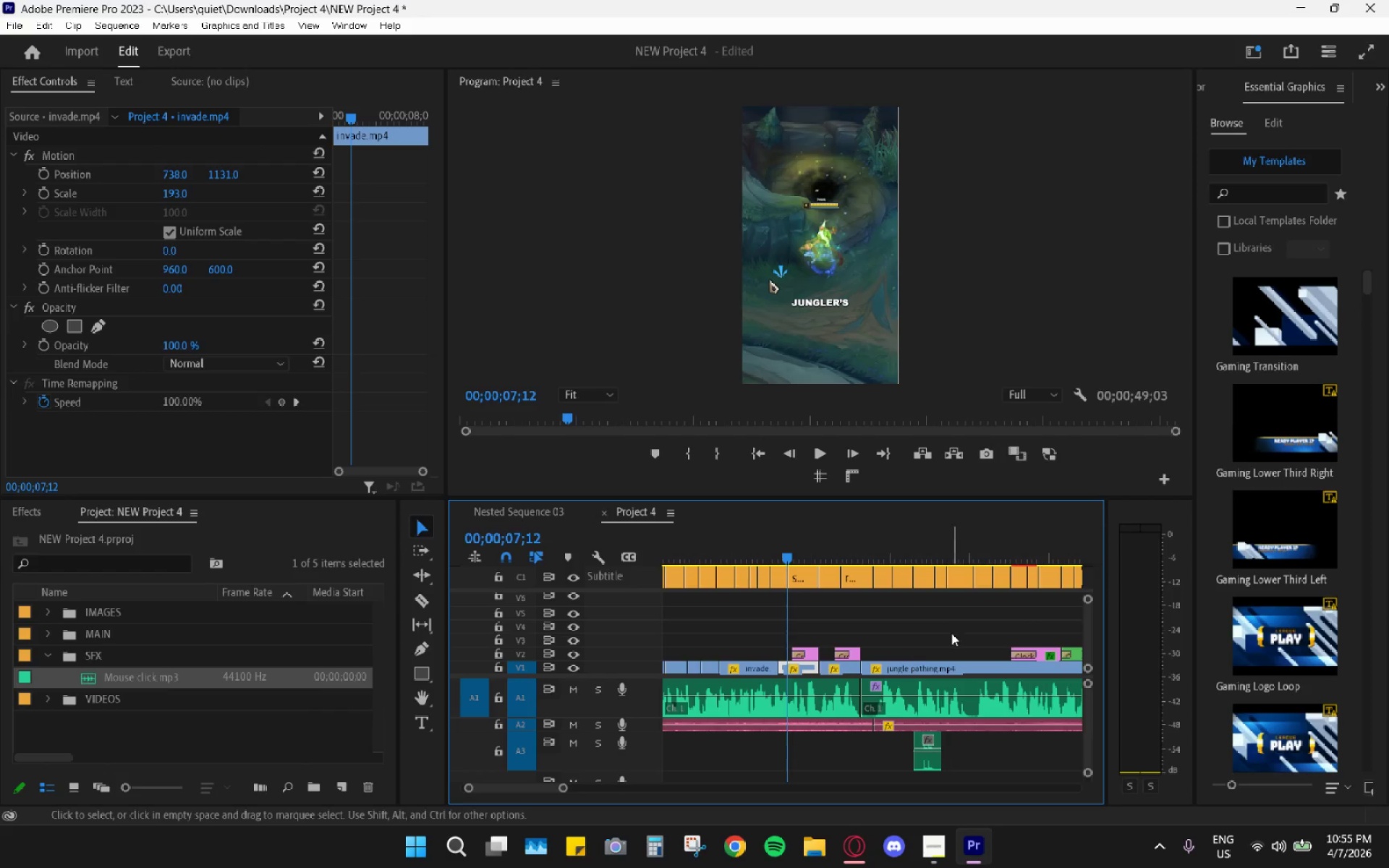 
scroll: coordinate [905, 668], scroll_direction: down, amount: 3.0
 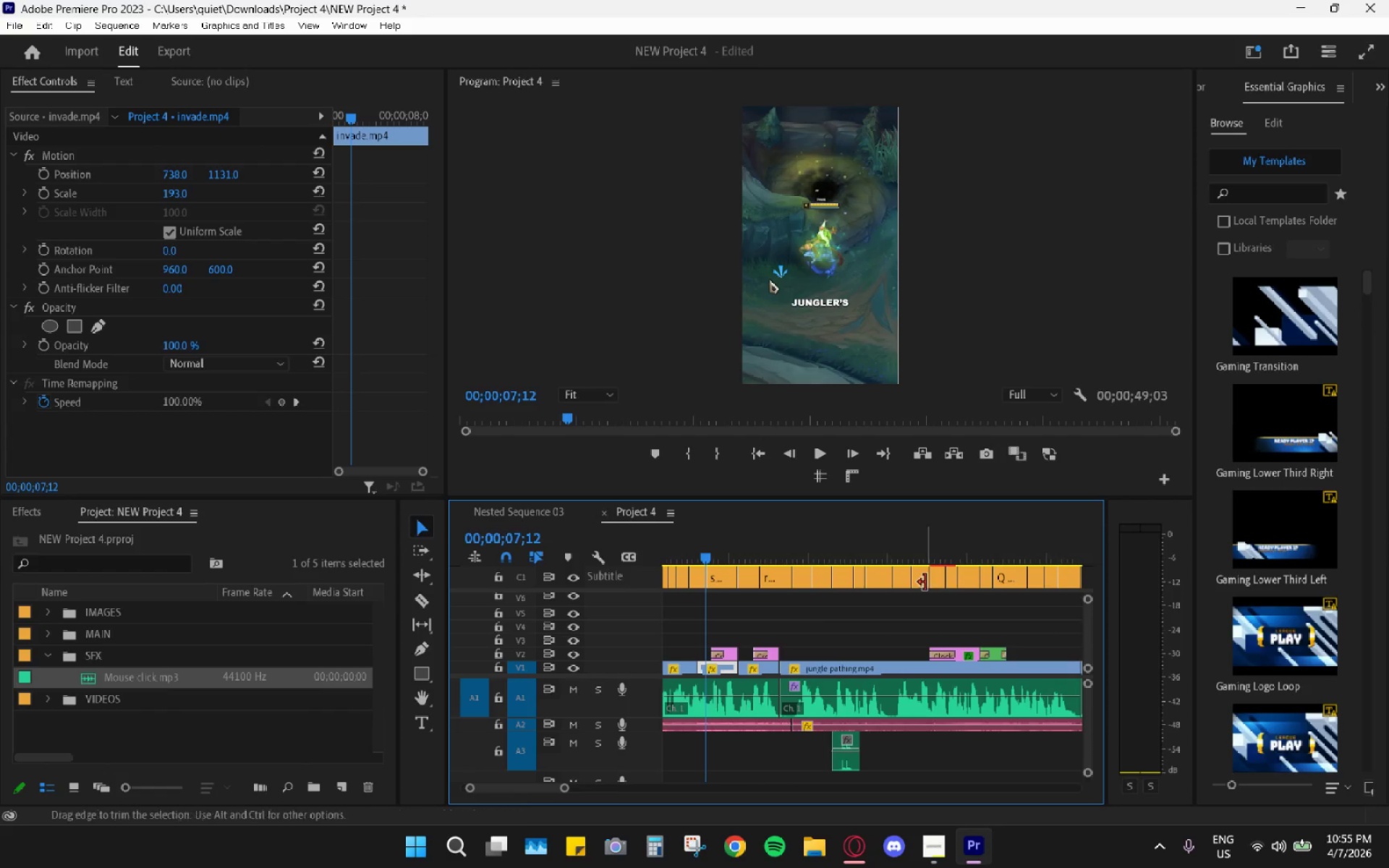 
left_click([925, 547])
 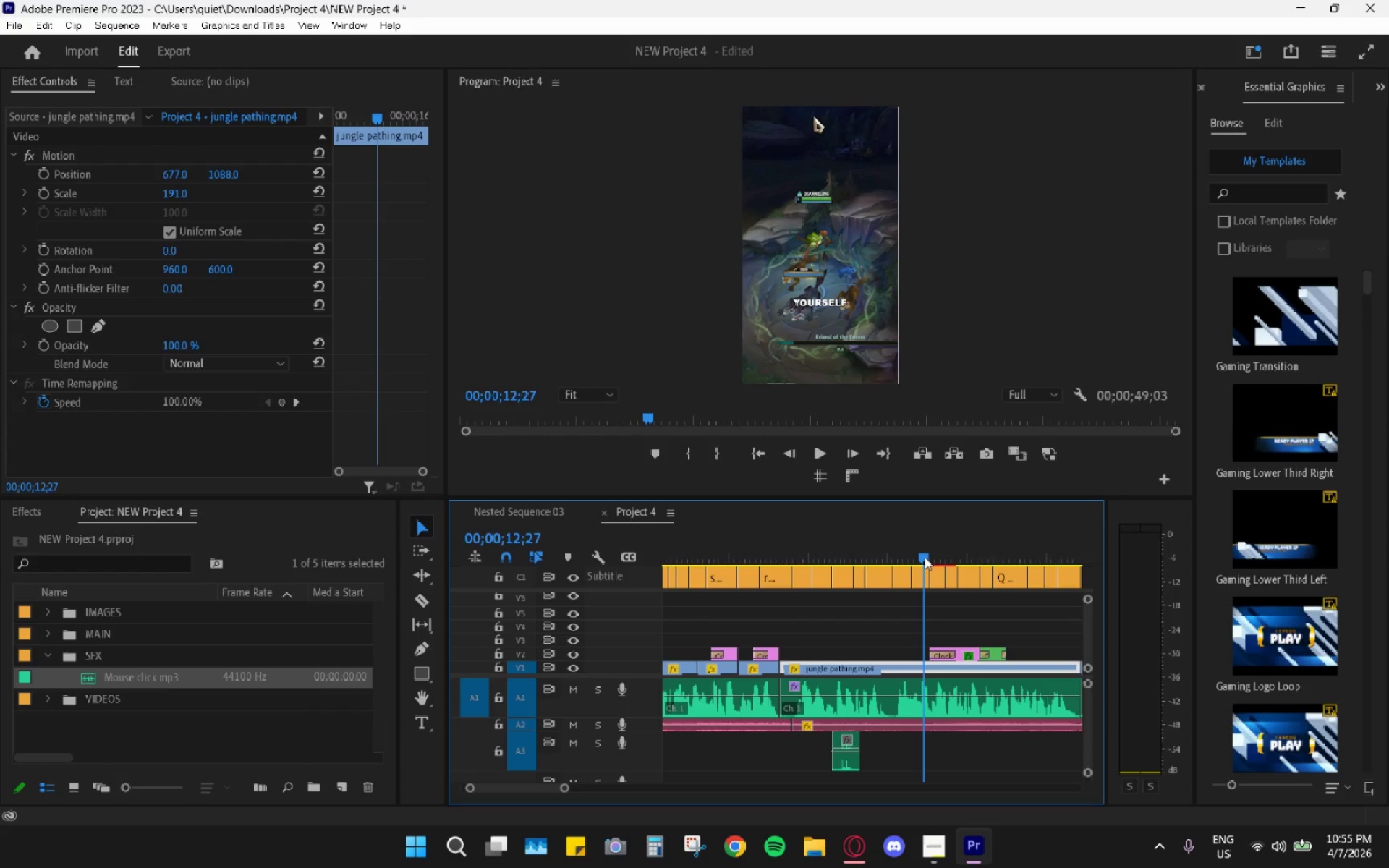 
key(Space)
 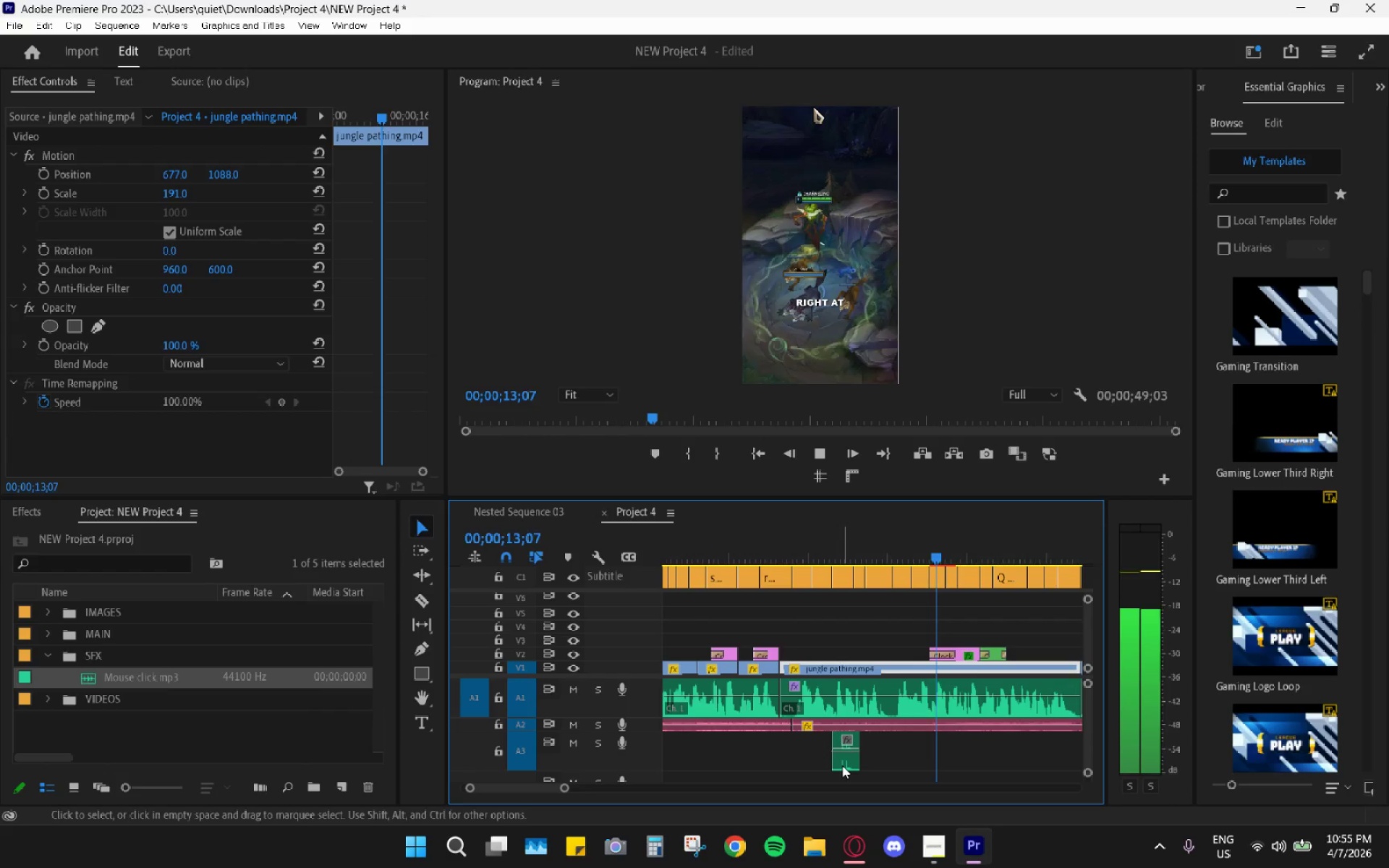 
key(Space)
 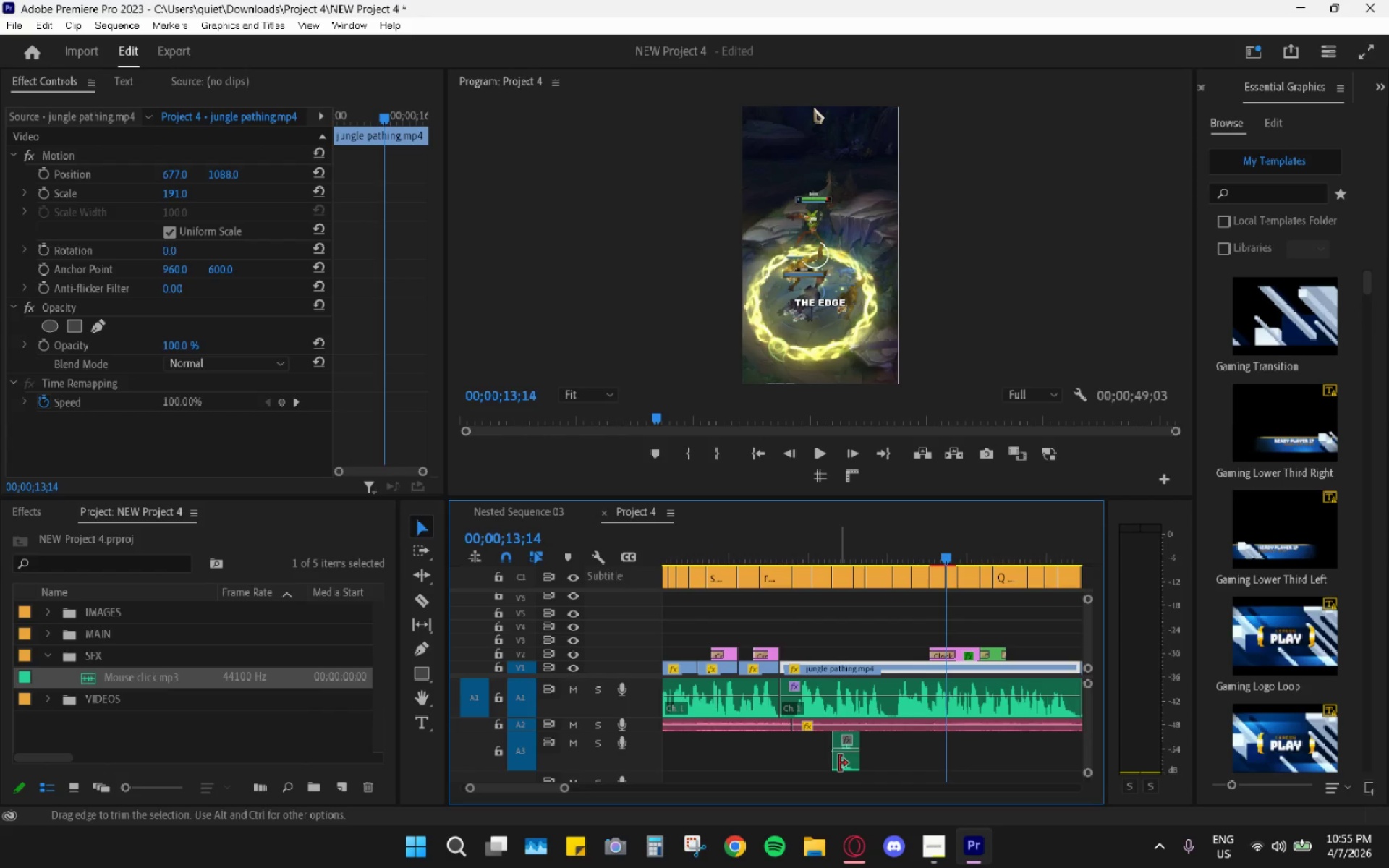 
left_click_drag(start_coordinate=[839, 763], to_coordinate=[847, 763])
 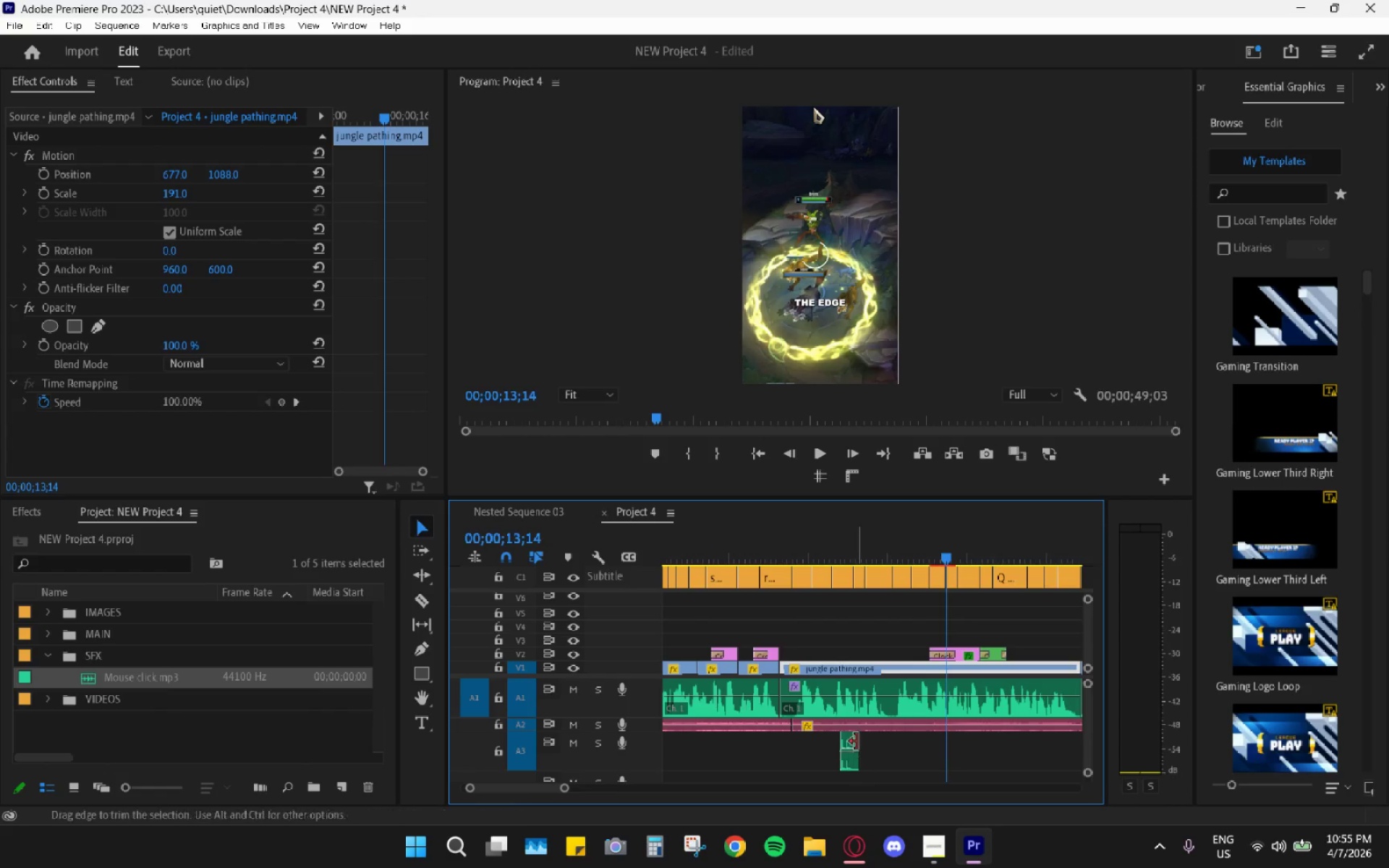 
key(Control+Z)
 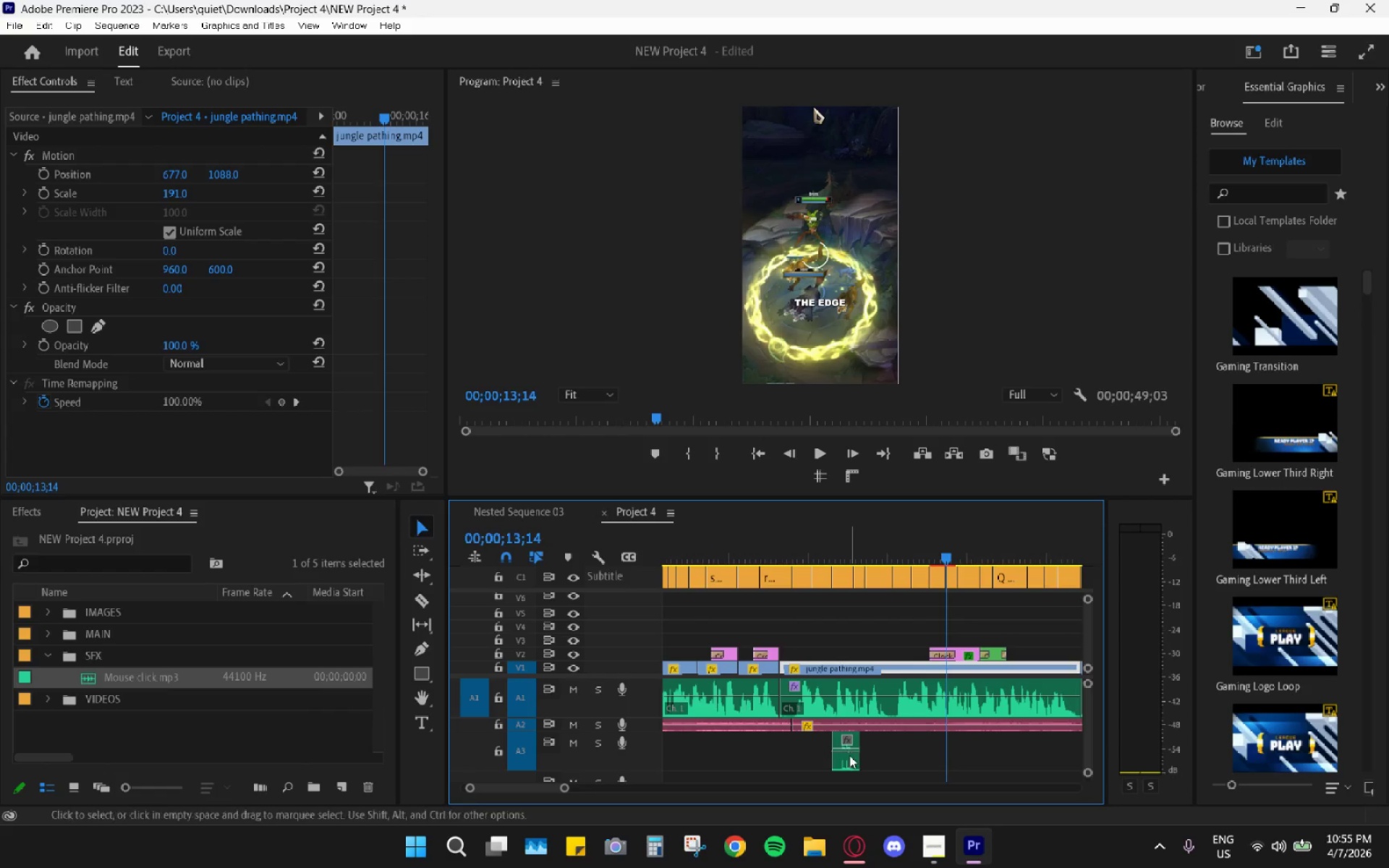 
left_click_drag(start_coordinate=[848, 759], to_coordinate=[997, 767])
 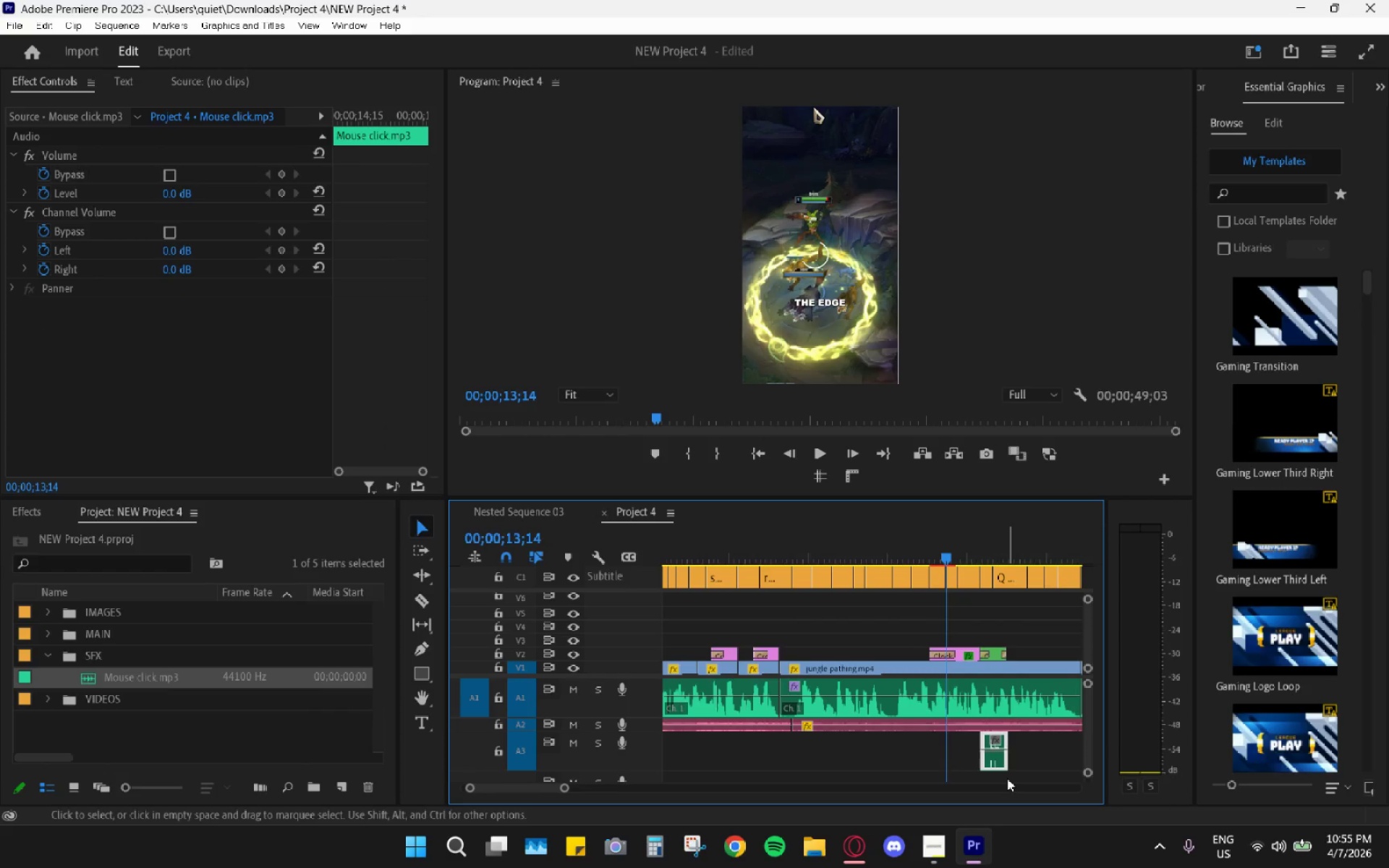 
hold_key(key=AltLeft, duration=0.69)
scroll: coordinate [1007, 778], scroll_direction: up, amount: 10.0
 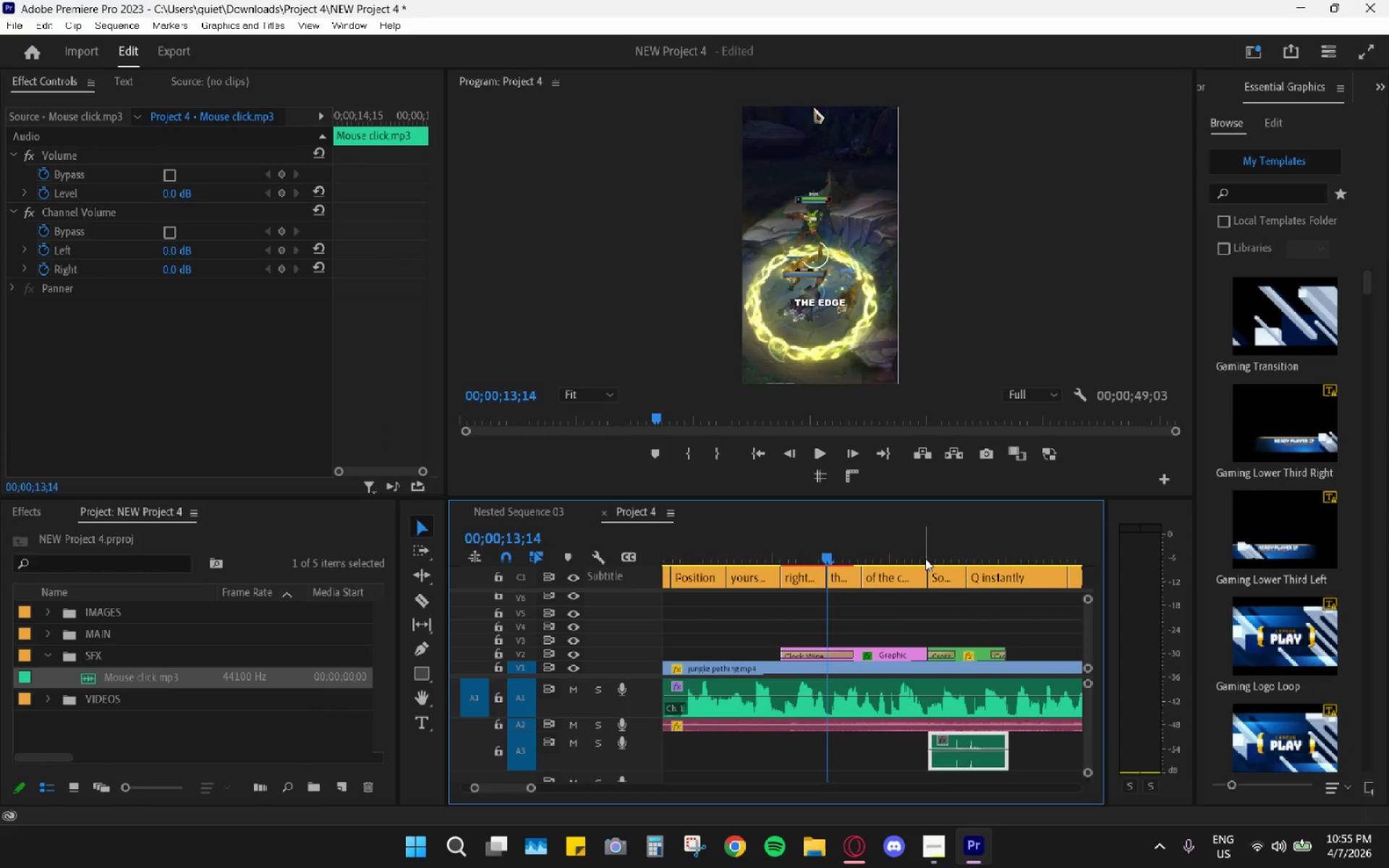 
left_click_drag(start_coordinate=[931, 548], to_coordinate=[914, 545])
 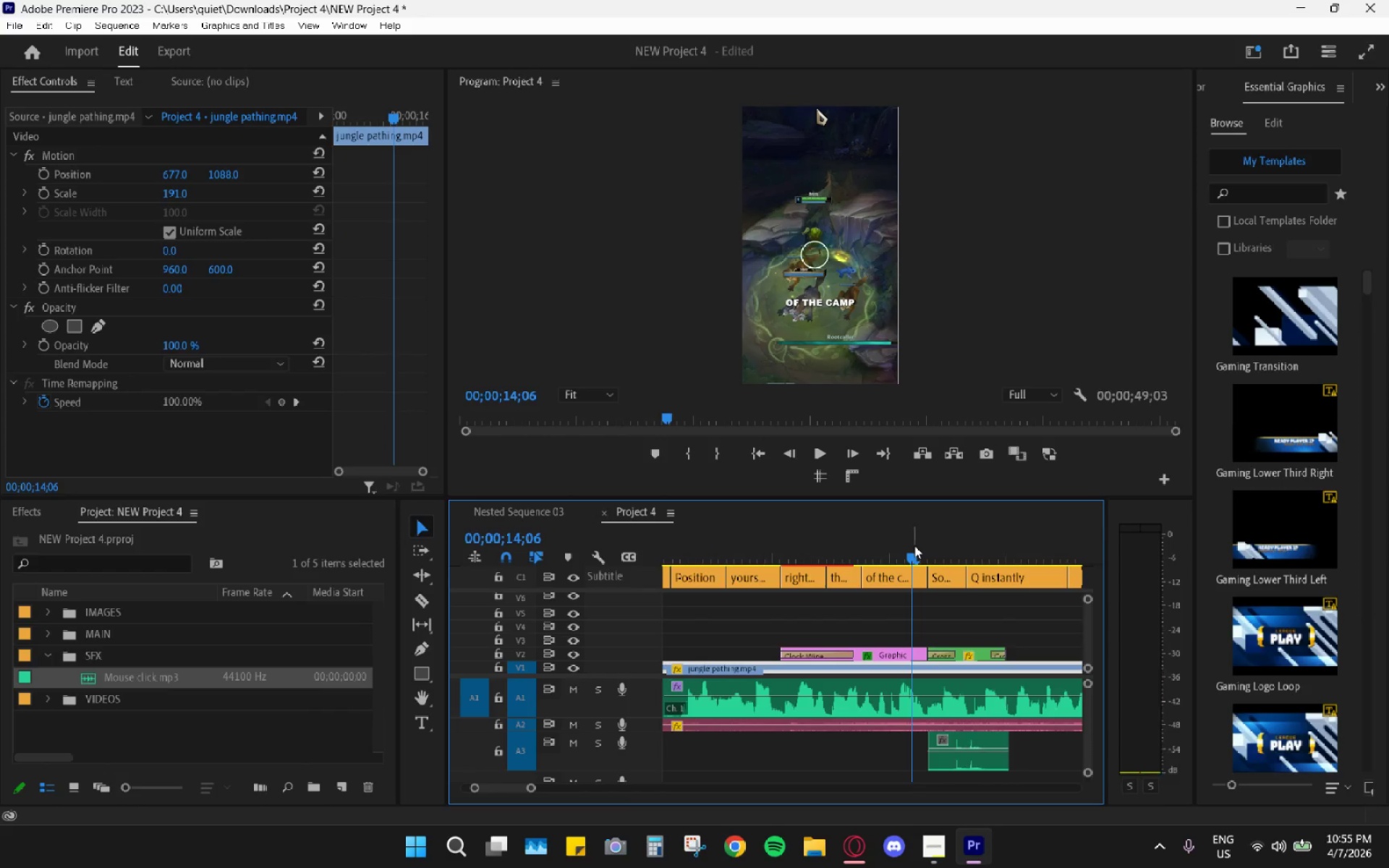 
key(Space)
 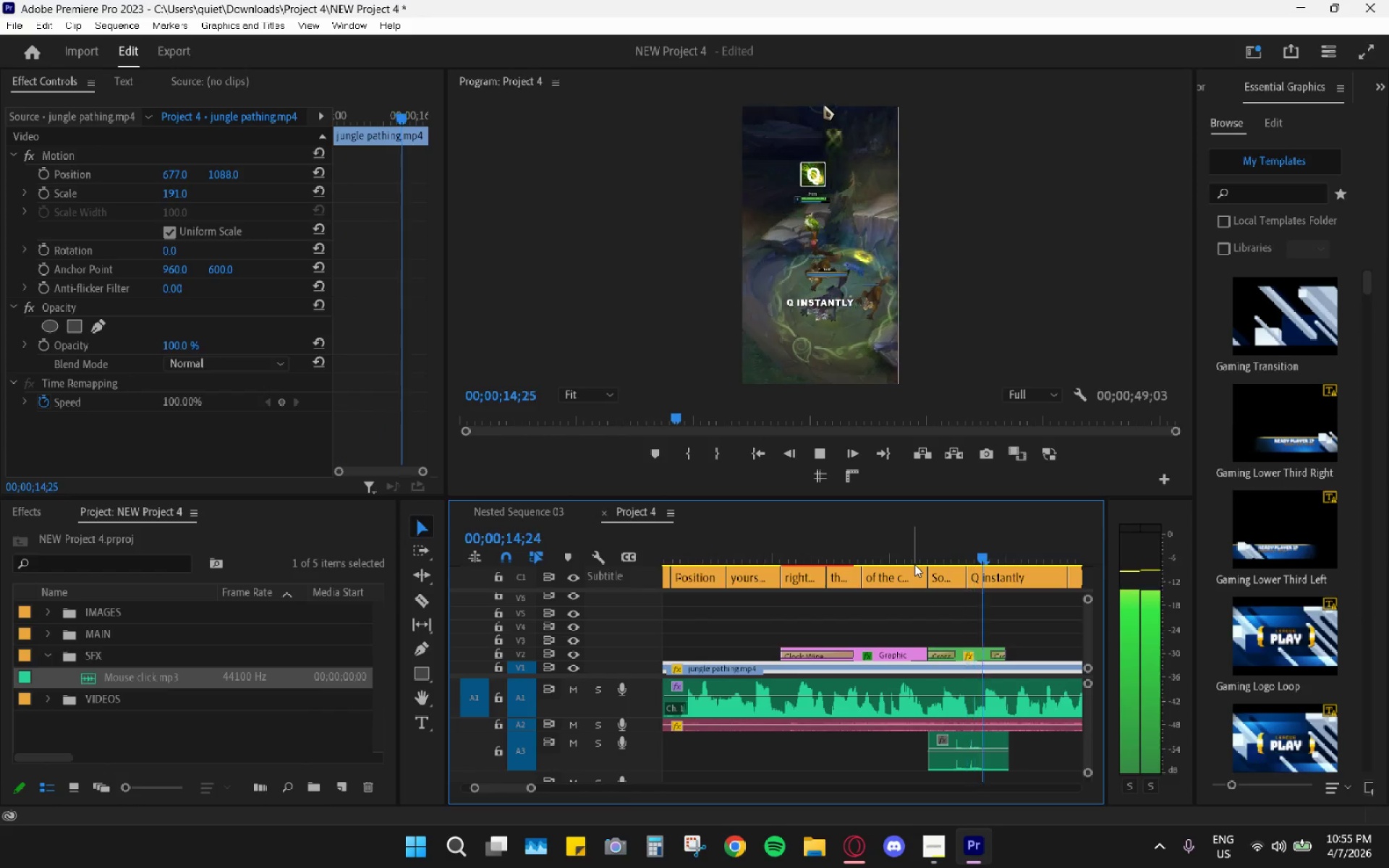 
key(Space)
 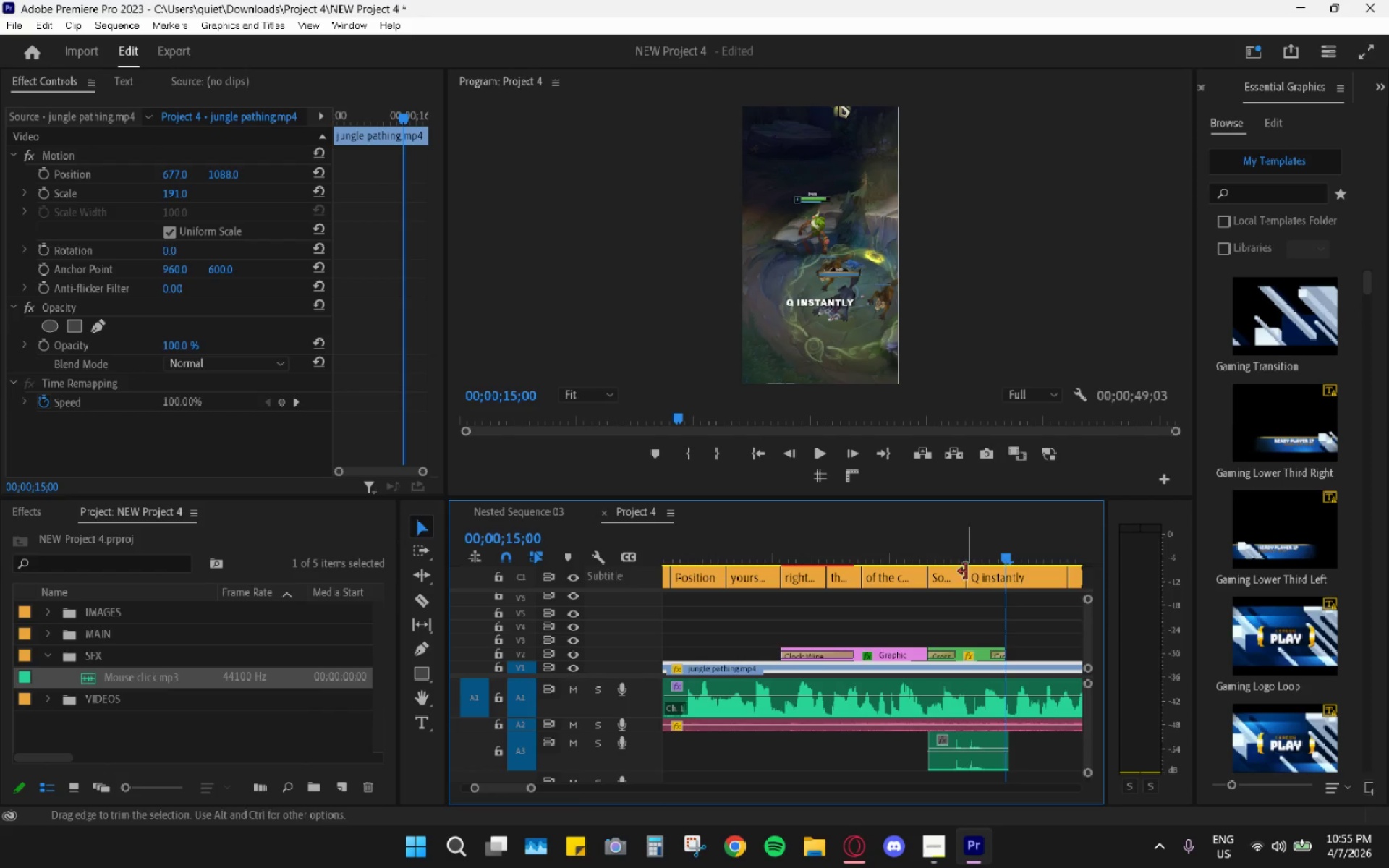 
left_click_drag(start_coordinate=[959, 552], to_coordinate=[953, 575])
 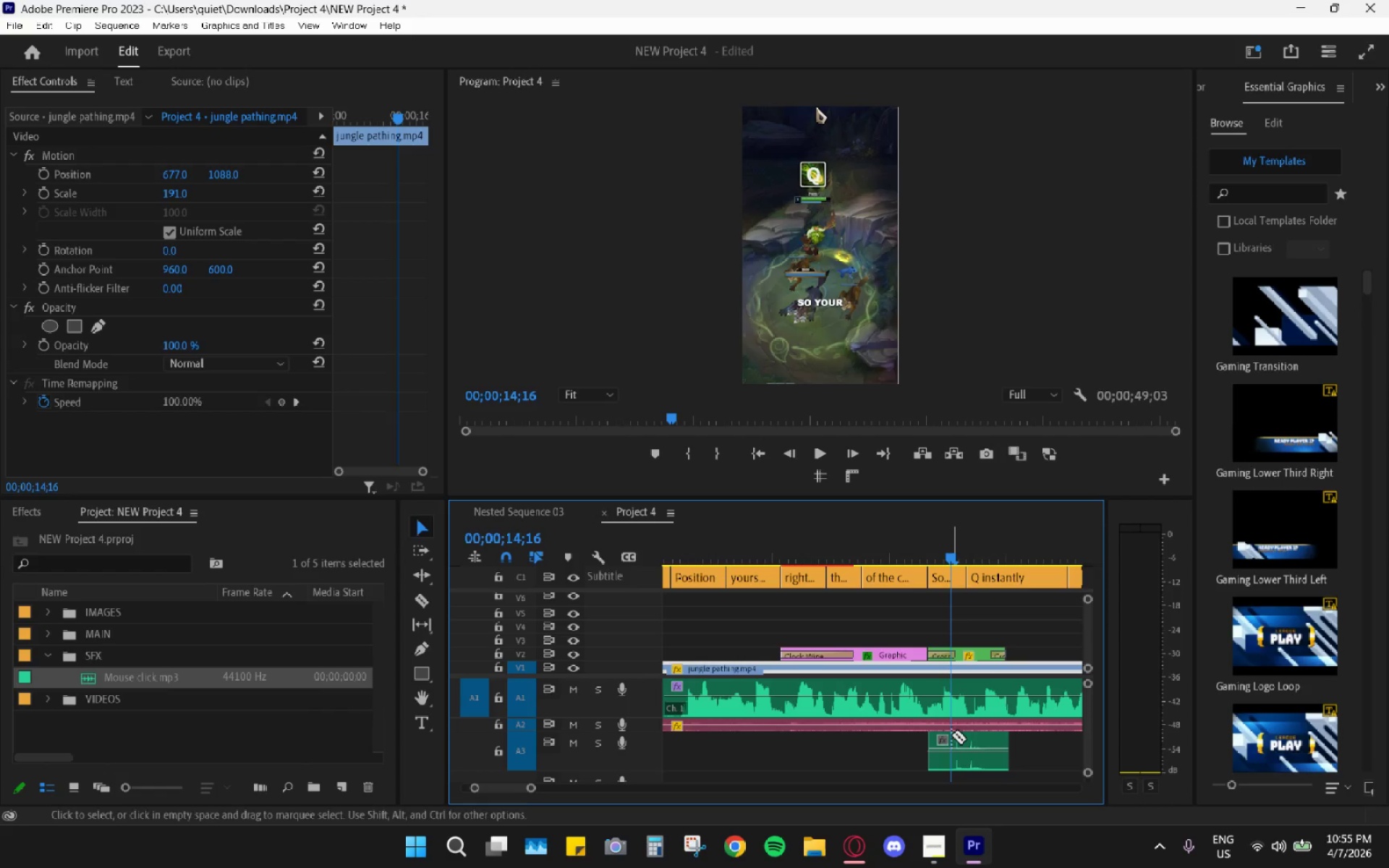 
key(C)
 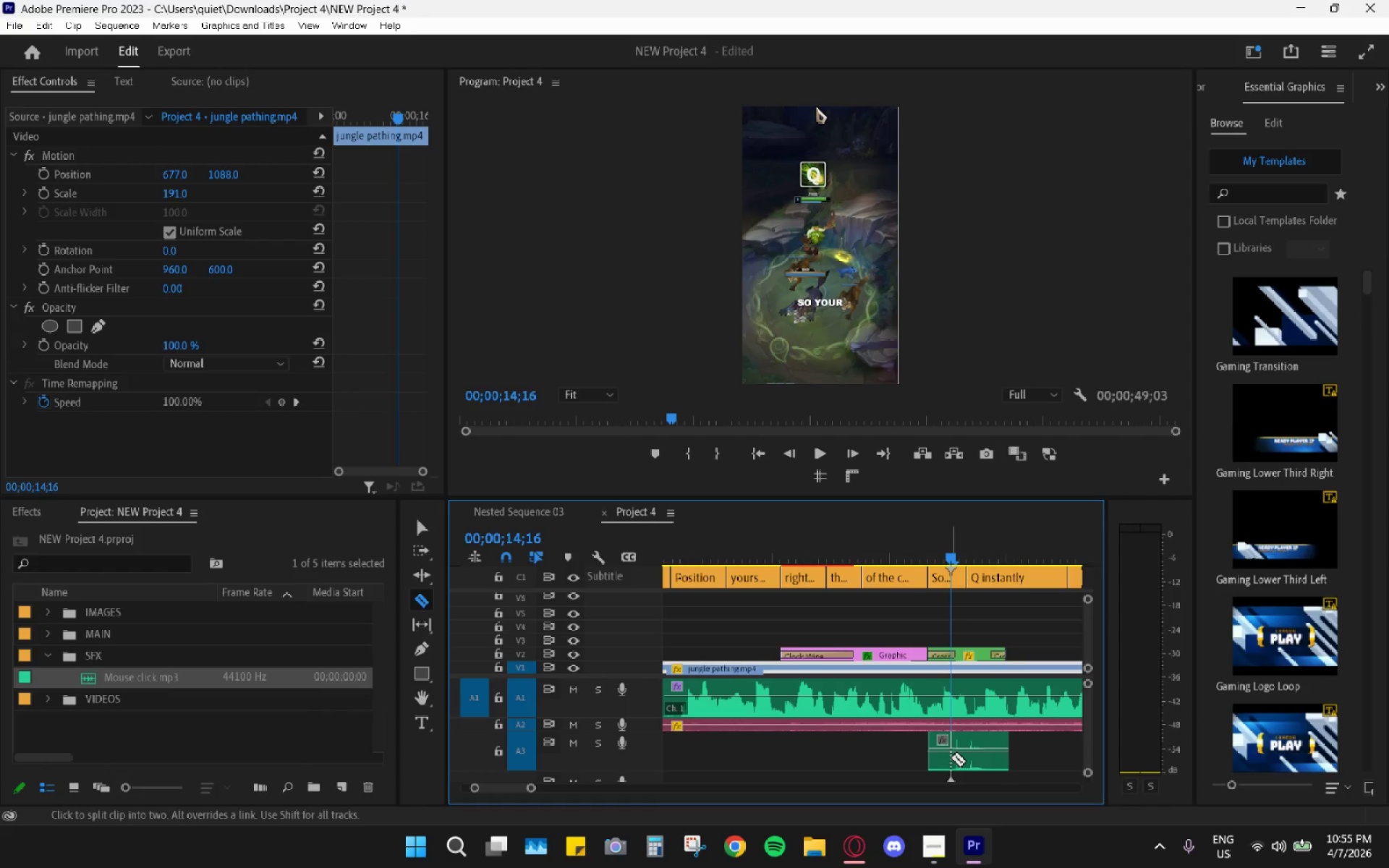 
left_click([951, 757])
 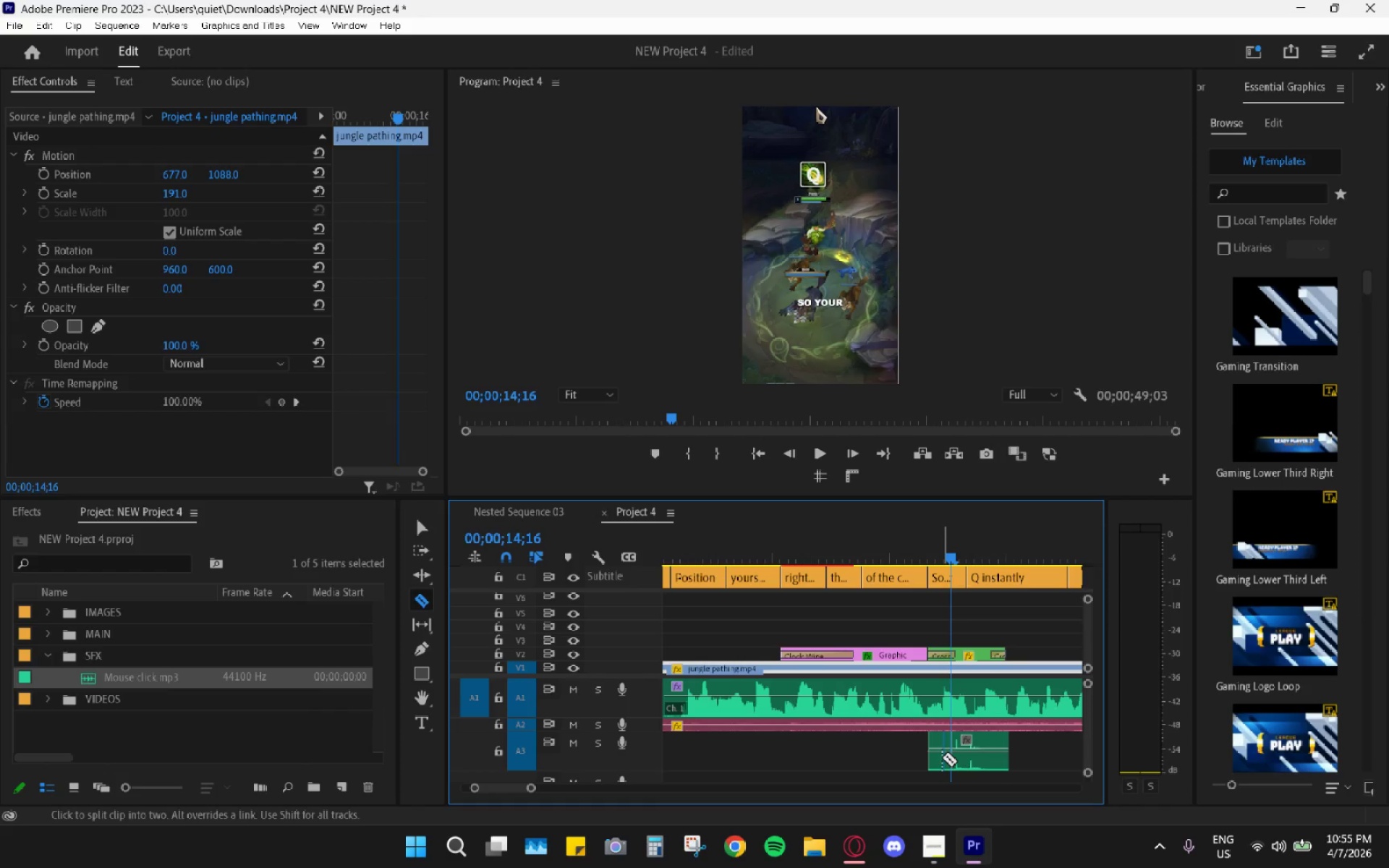 
key(V)
 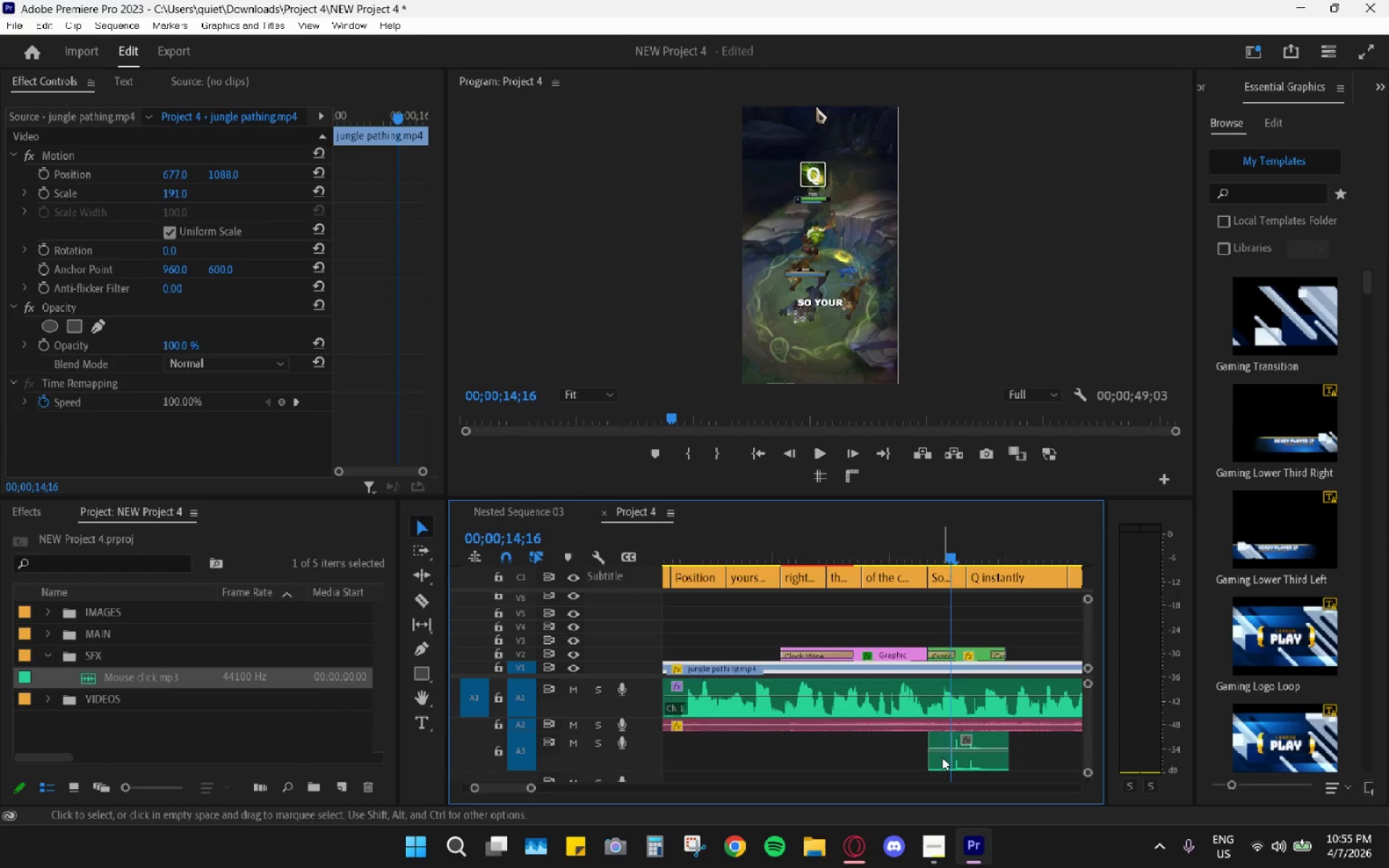 
left_click([942, 757])
 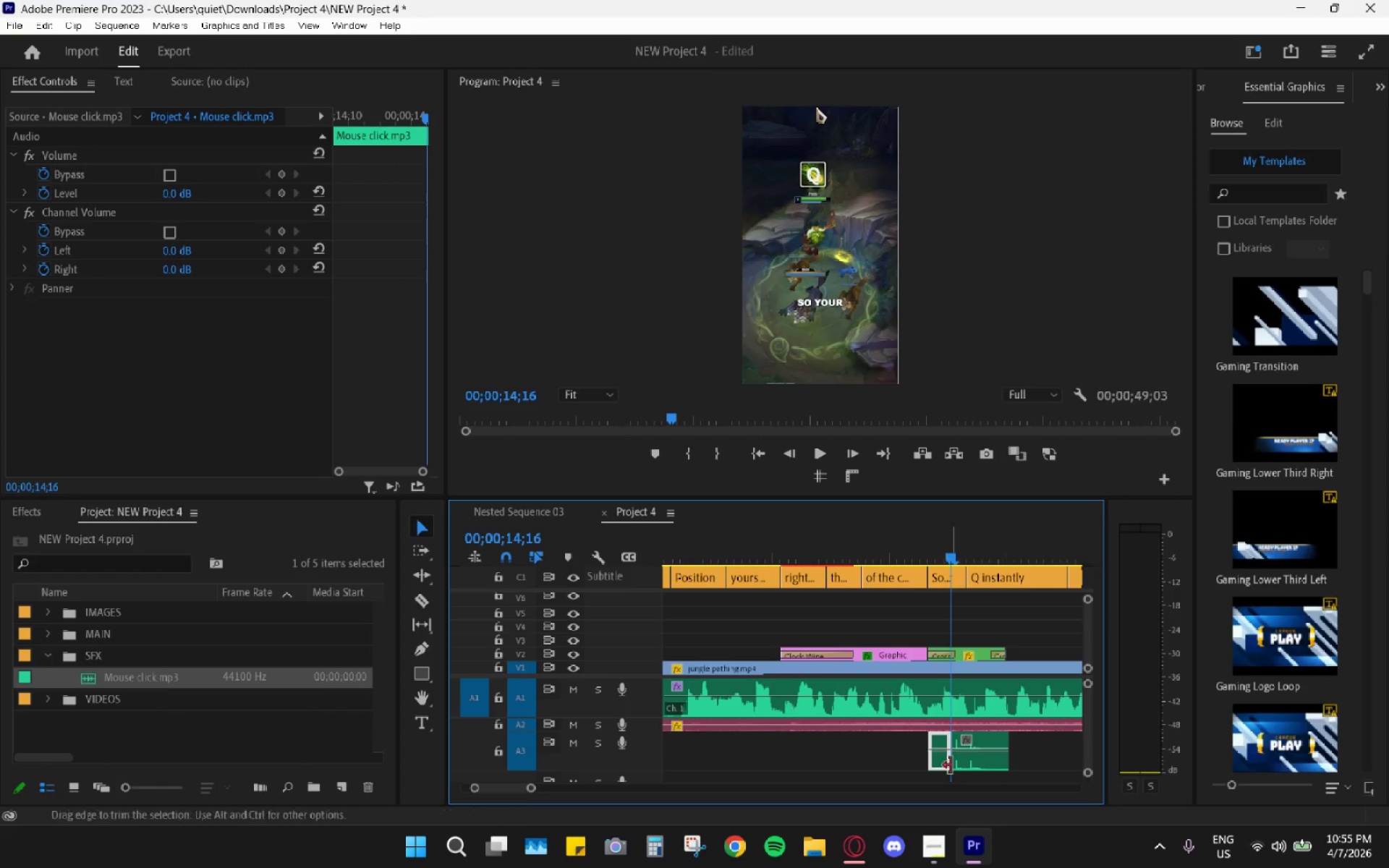 
key(H)
 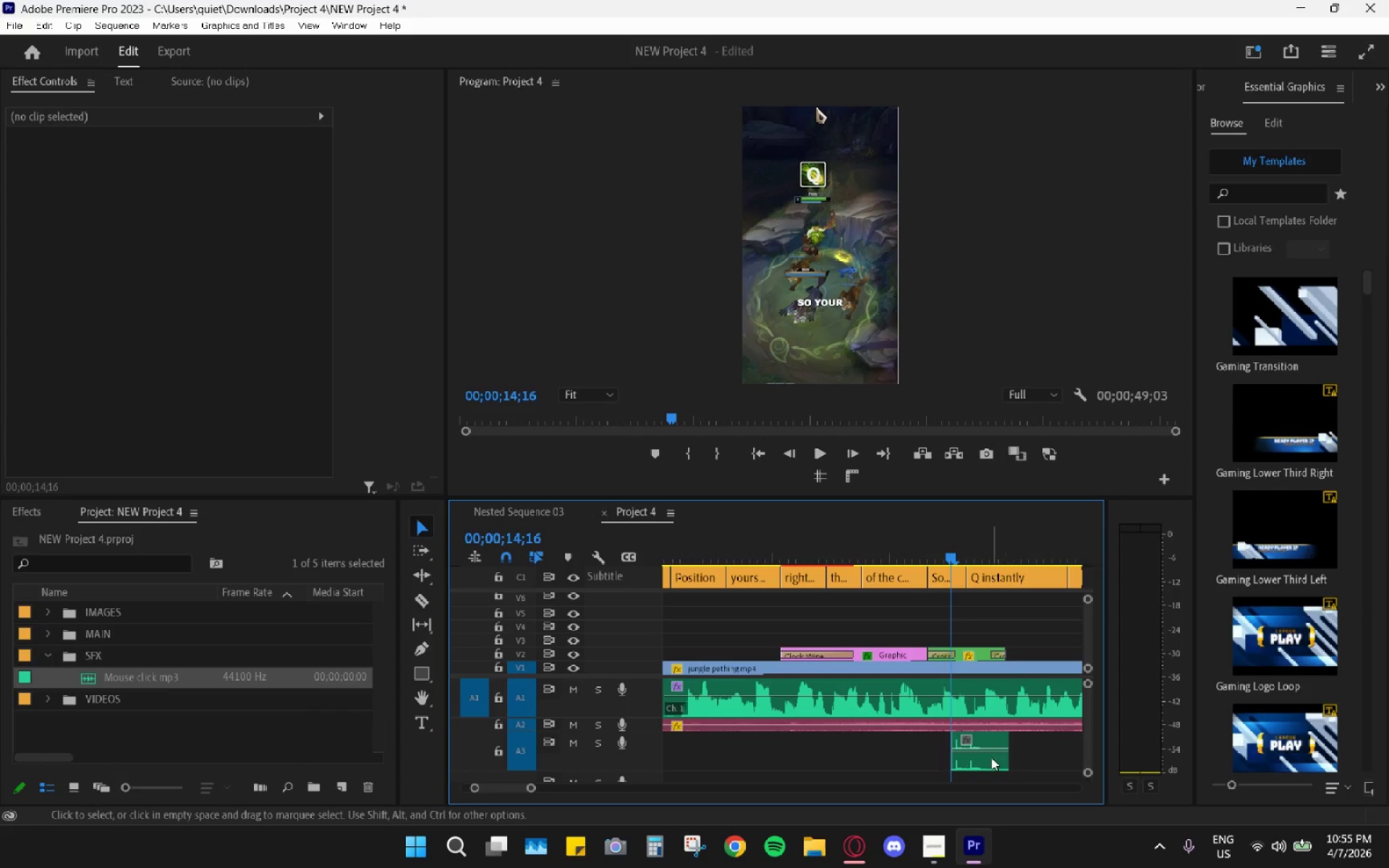 
left_click_drag(start_coordinate=[990, 758], to_coordinate=[974, 760])
 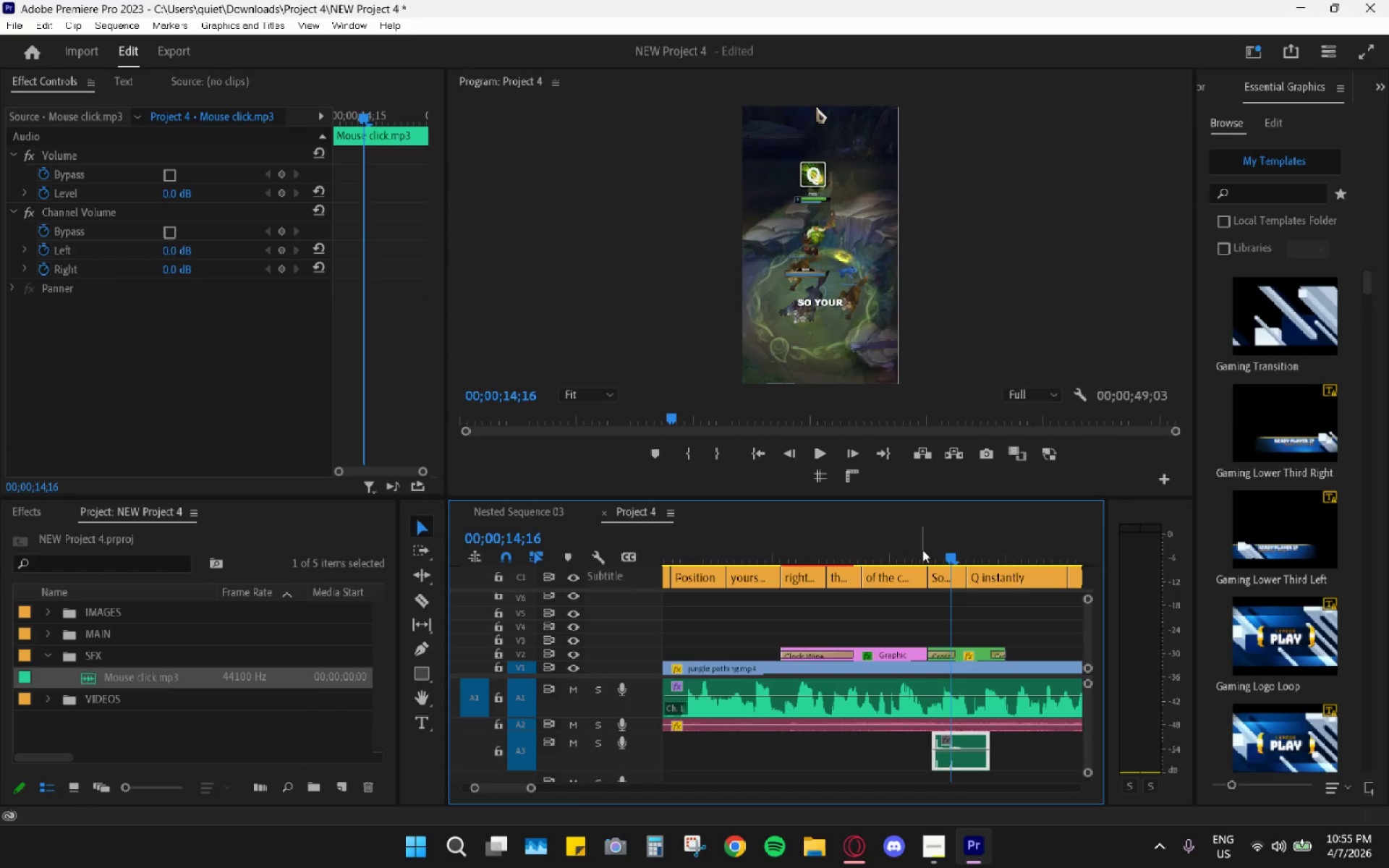 
left_click([922, 542])
 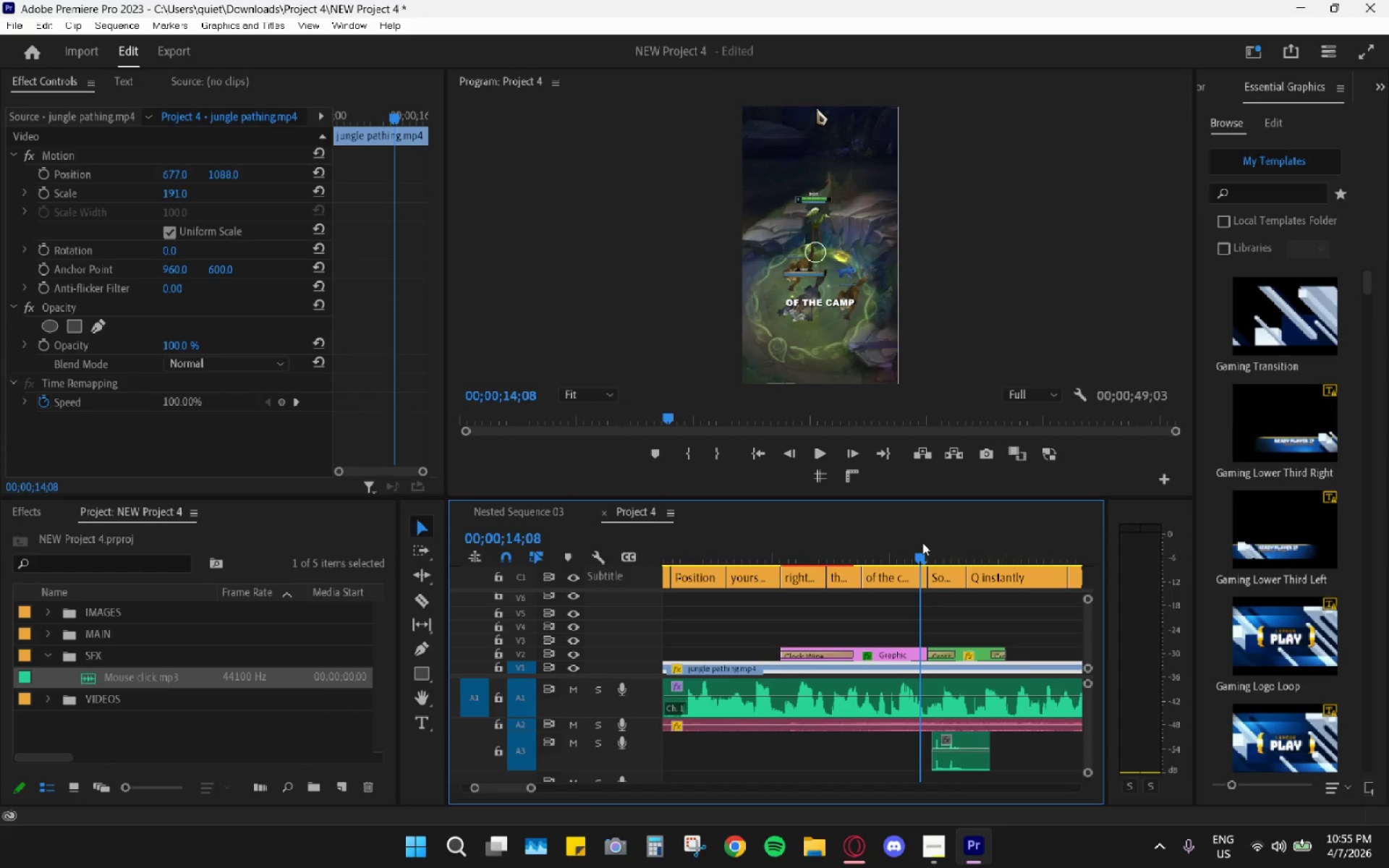 
key(Space)
 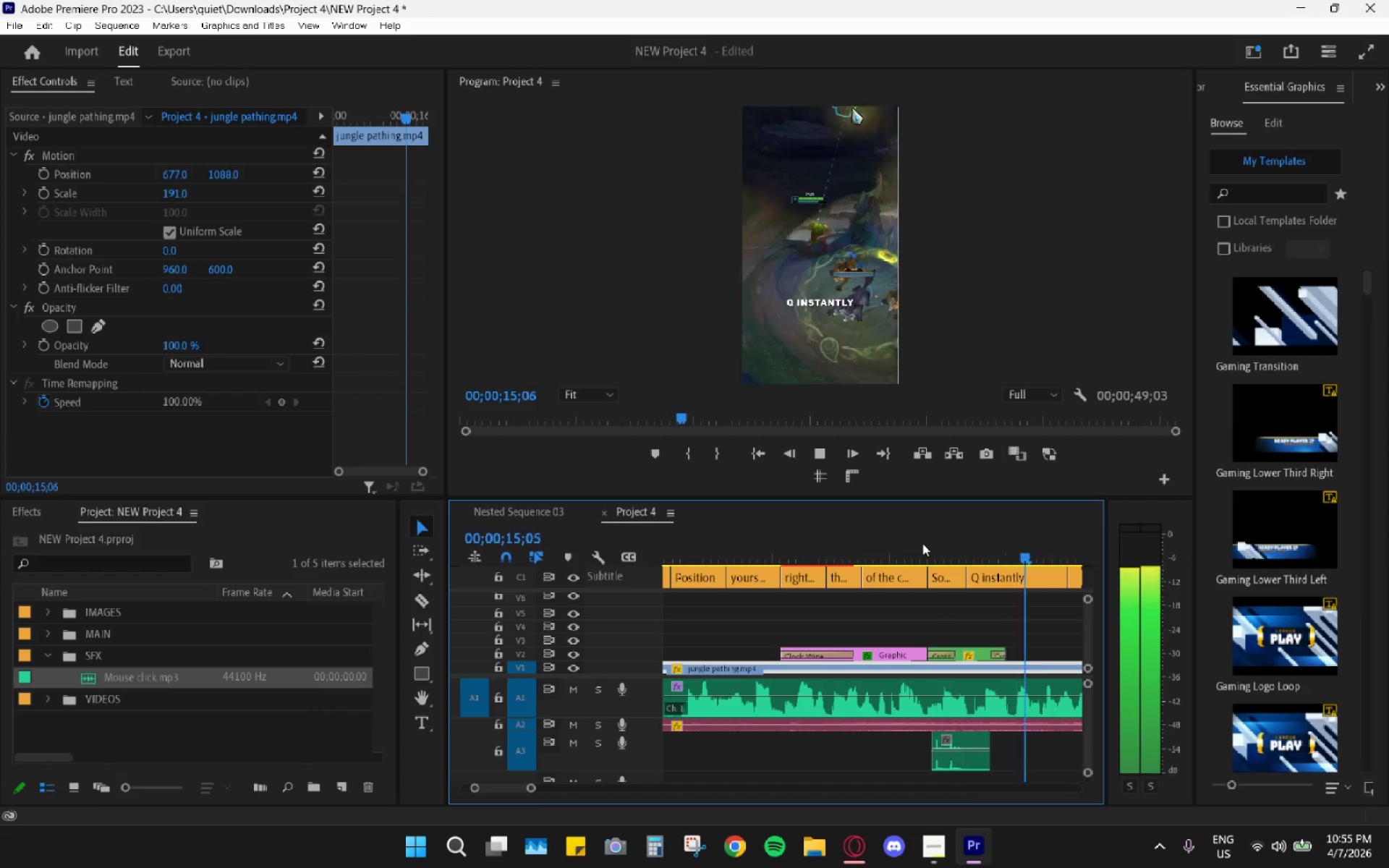 
left_click([922, 543])
 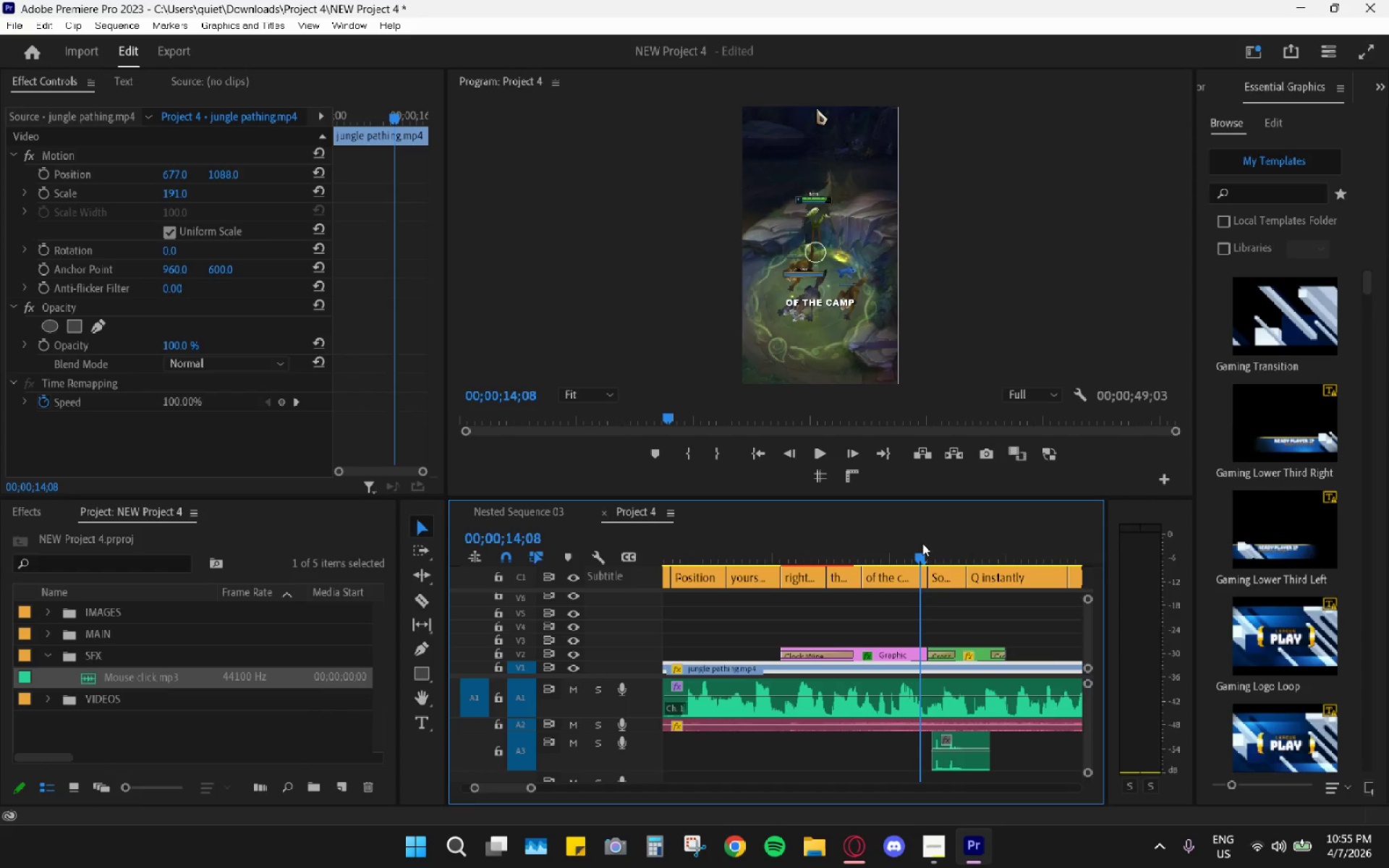 
key(Space)
 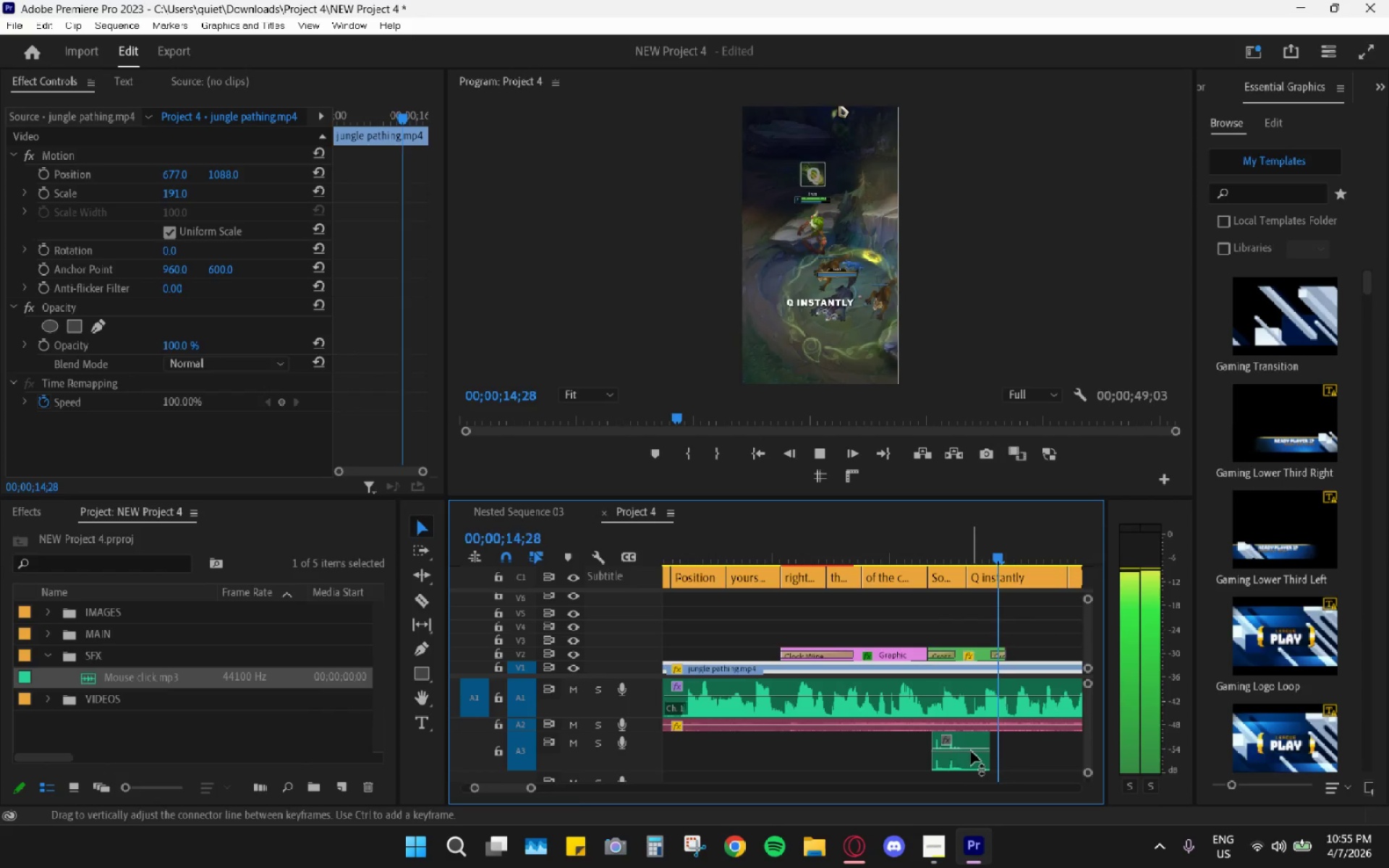 
key(Space)
 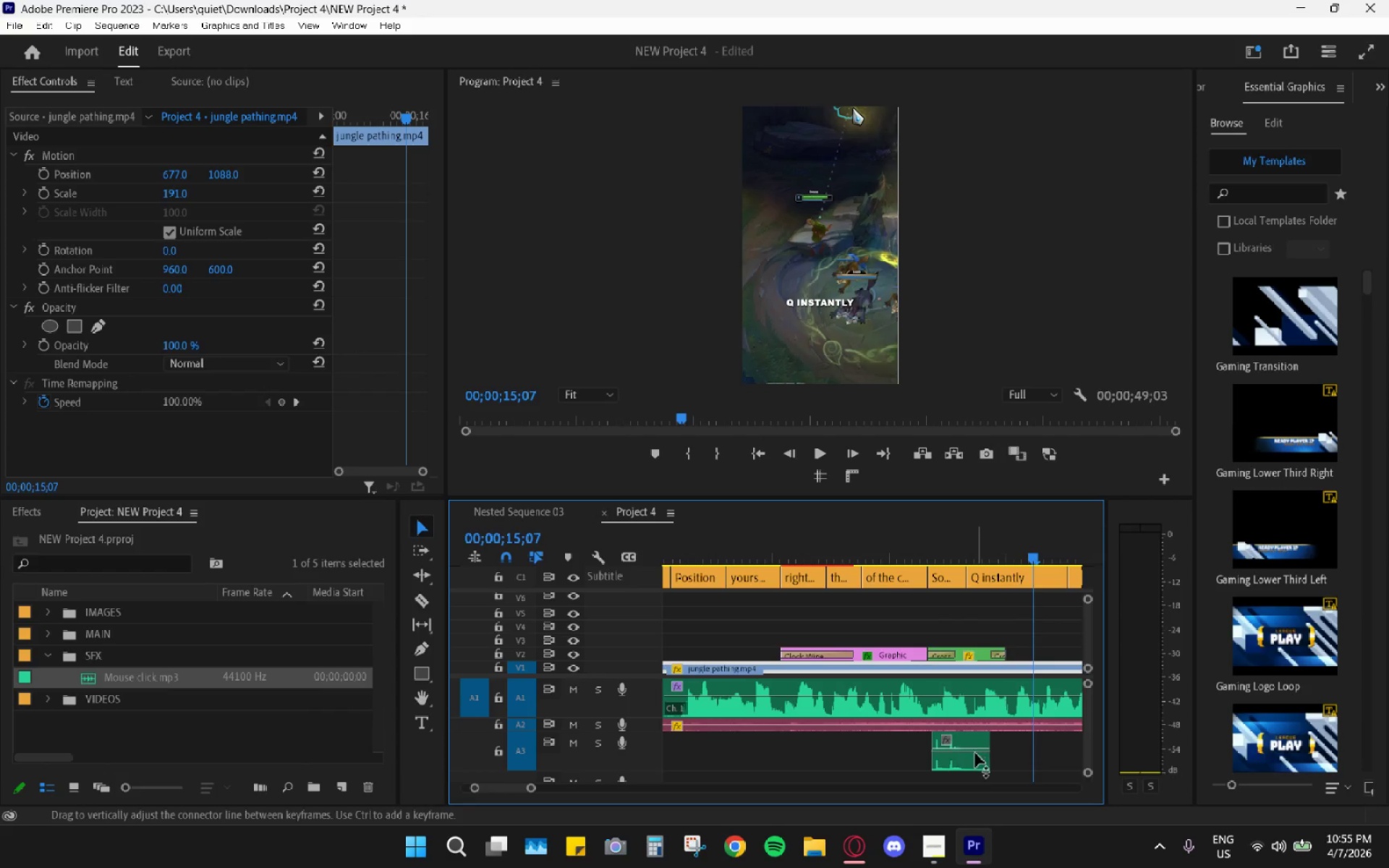 
left_click([975, 754])
 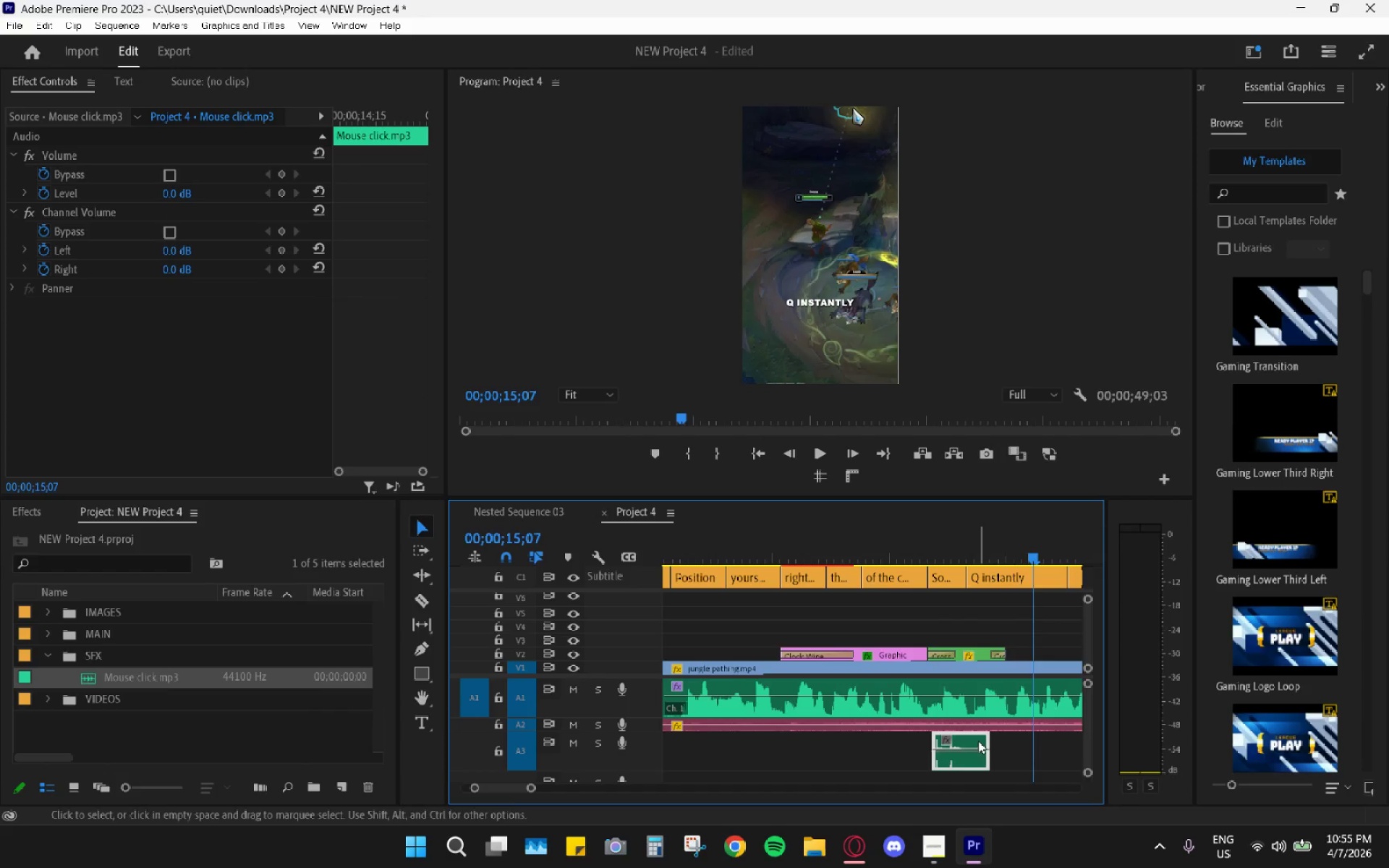 
key(Control+C)
 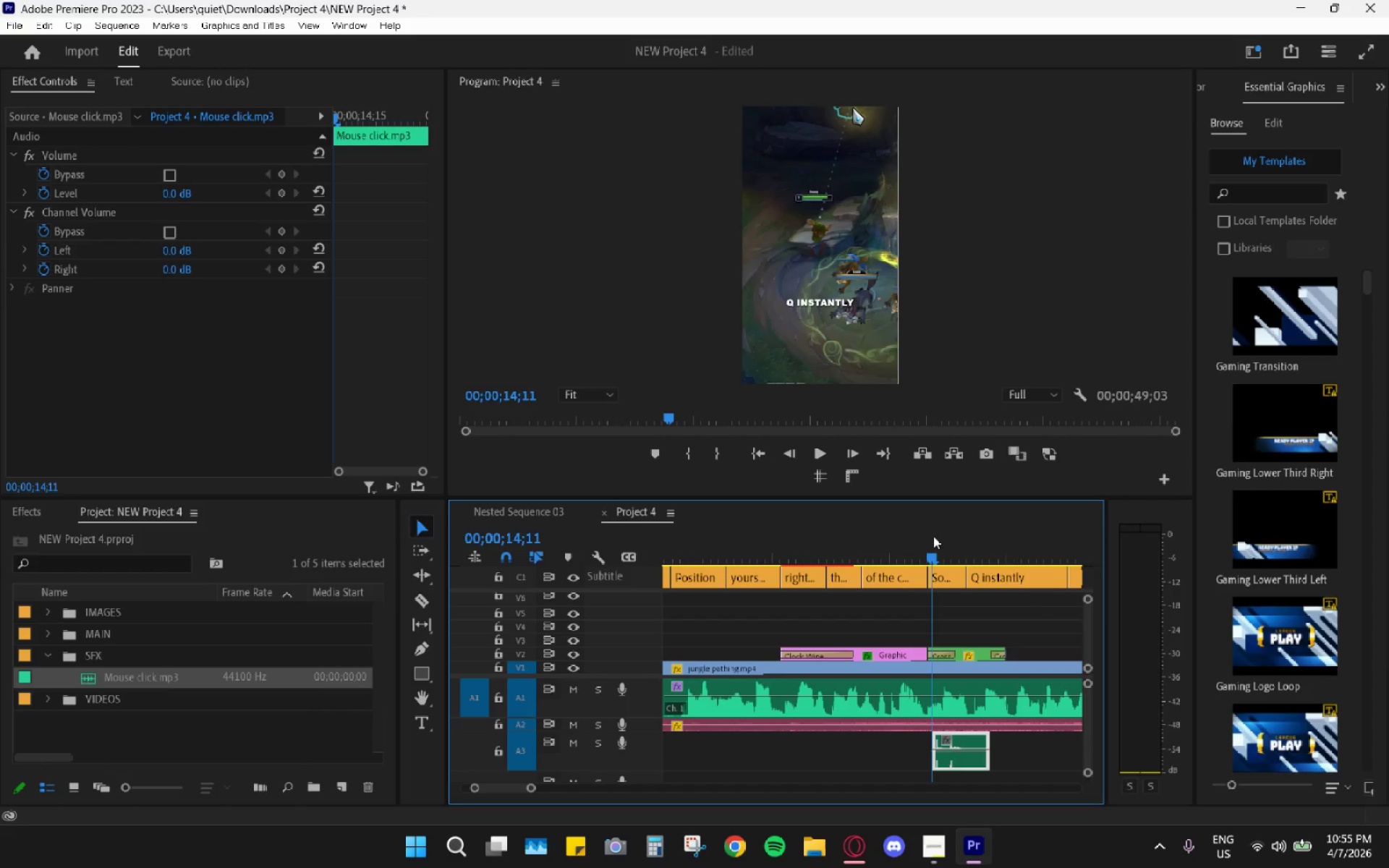 
key(Space)
 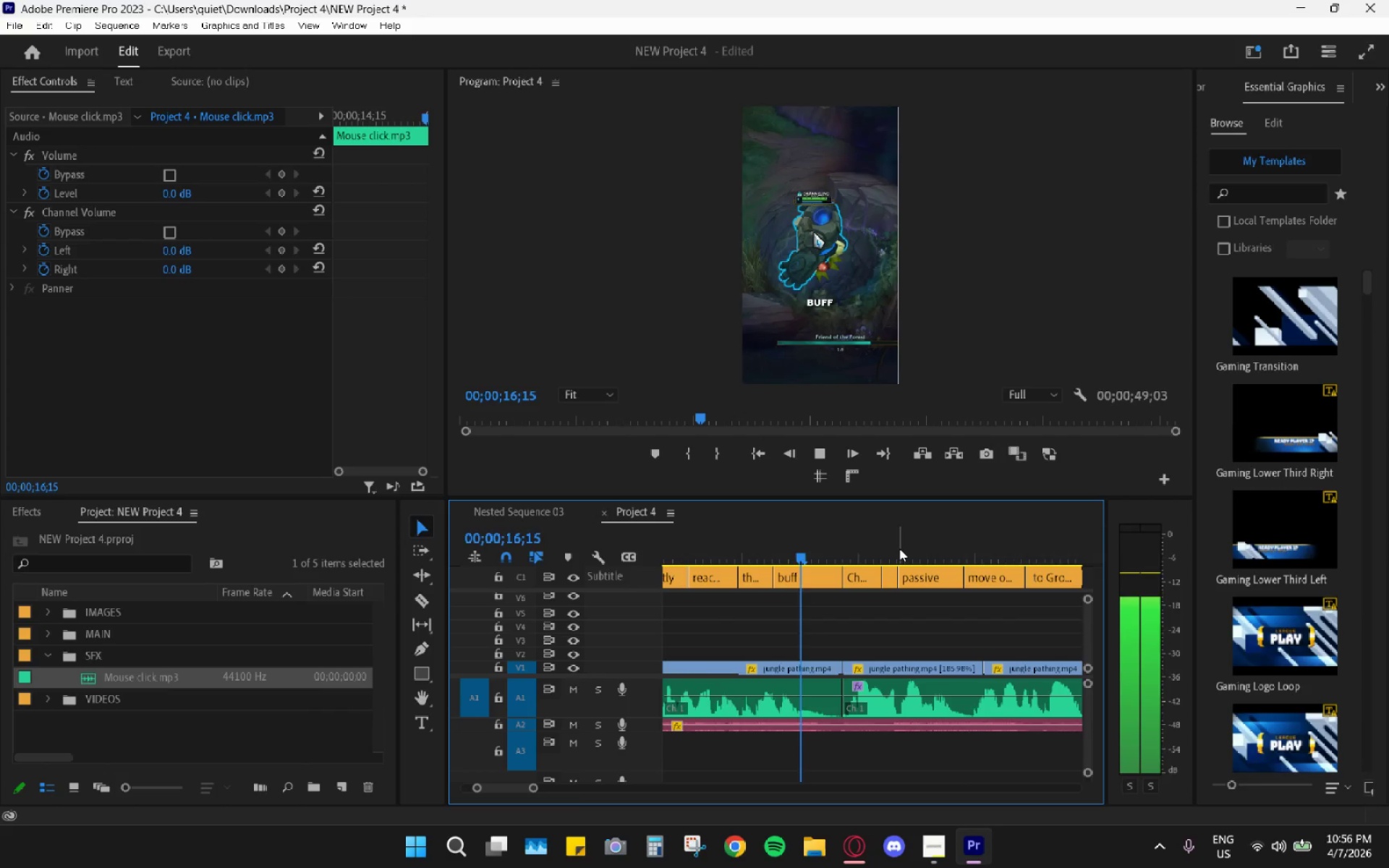 
hold_key(key=AltLeft, duration=0.64)
scroll: coordinate [930, 681], scroll_direction: down, amount: 20.0
 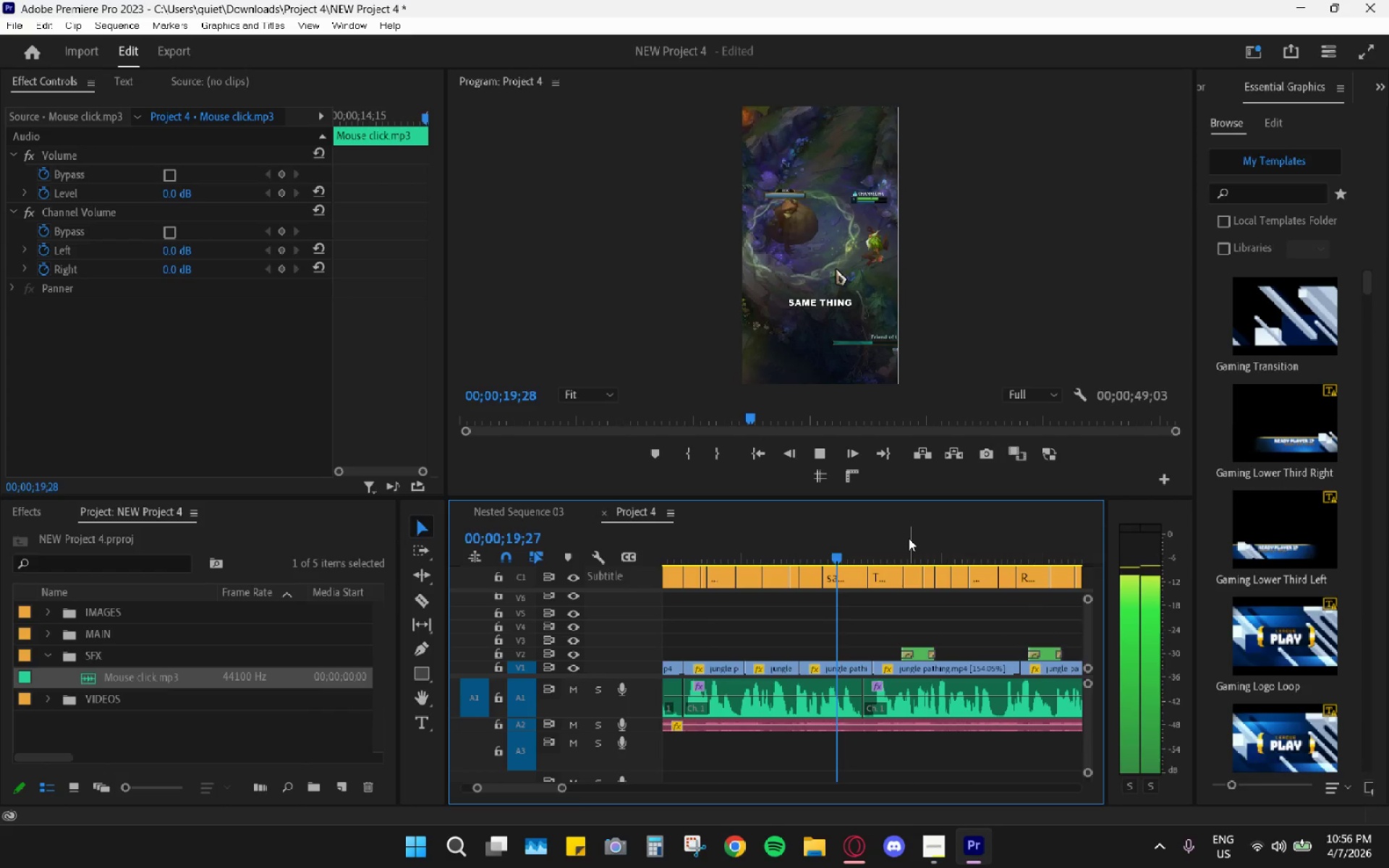 
left_click_drag(start_coordinate=[907, 536], to_coordinate=[904, 540])
 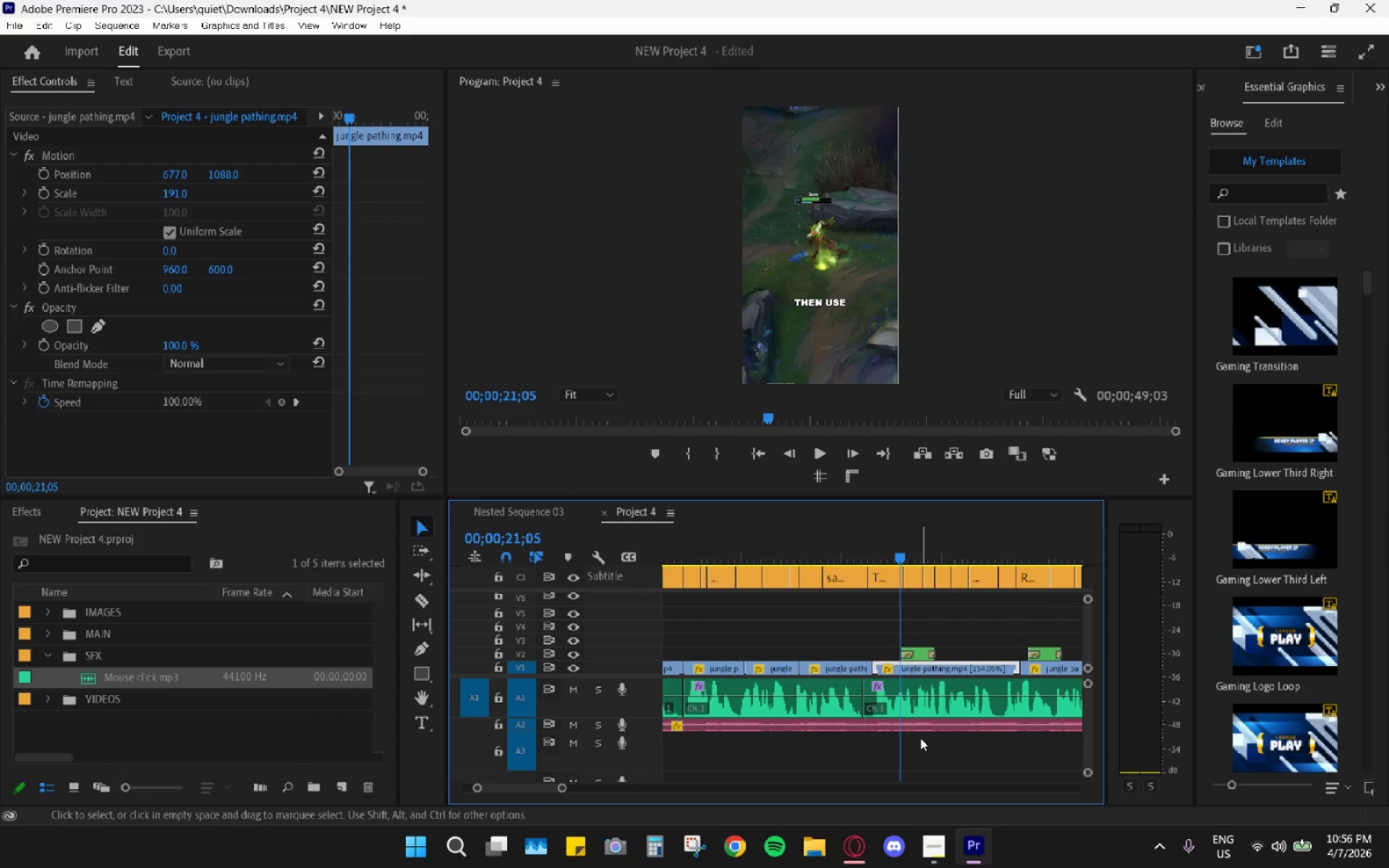 
key(Control+V)
 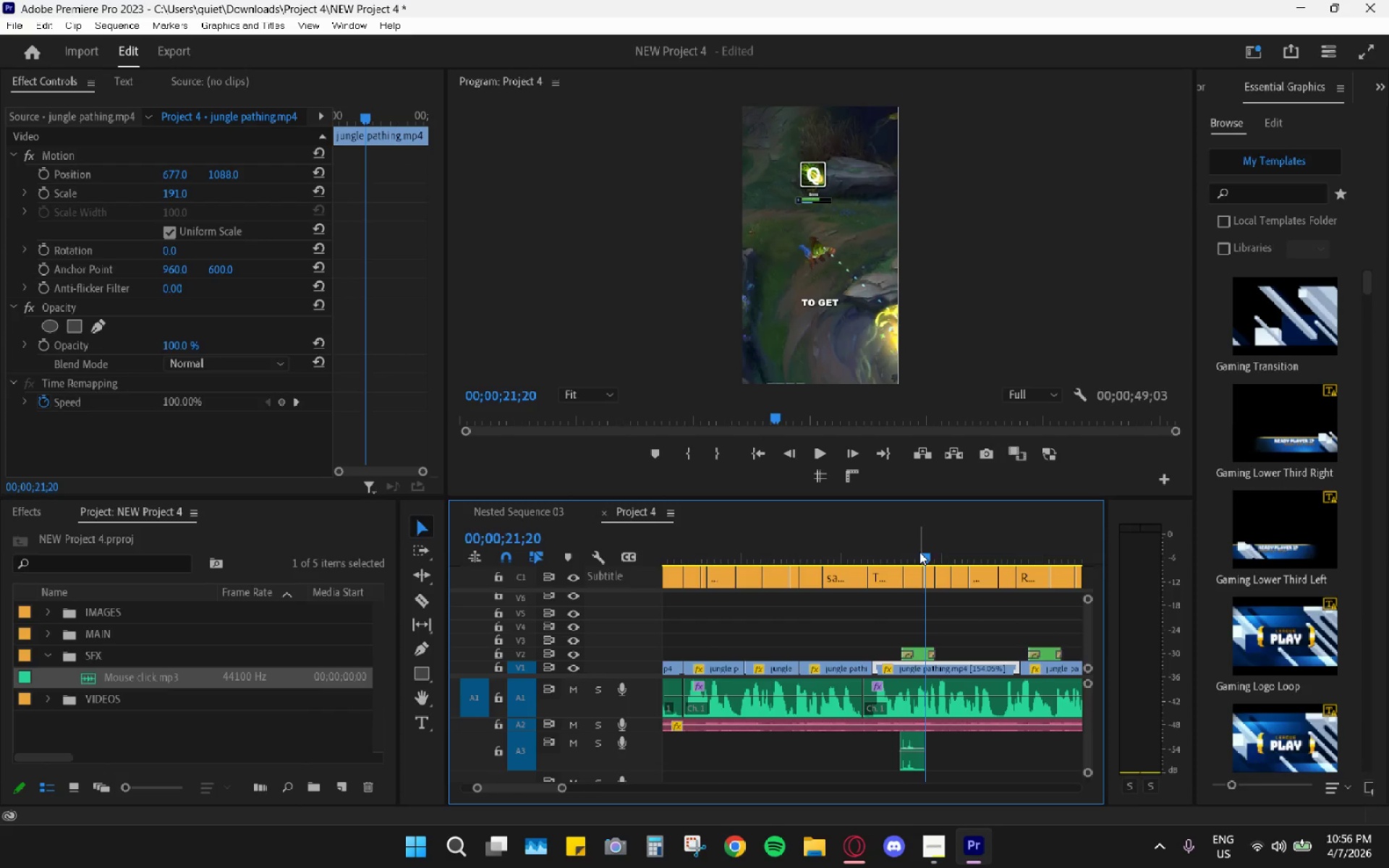 
left_click_drag(start_coordinate=[902, 536], to_coordinate=[899, 544])
 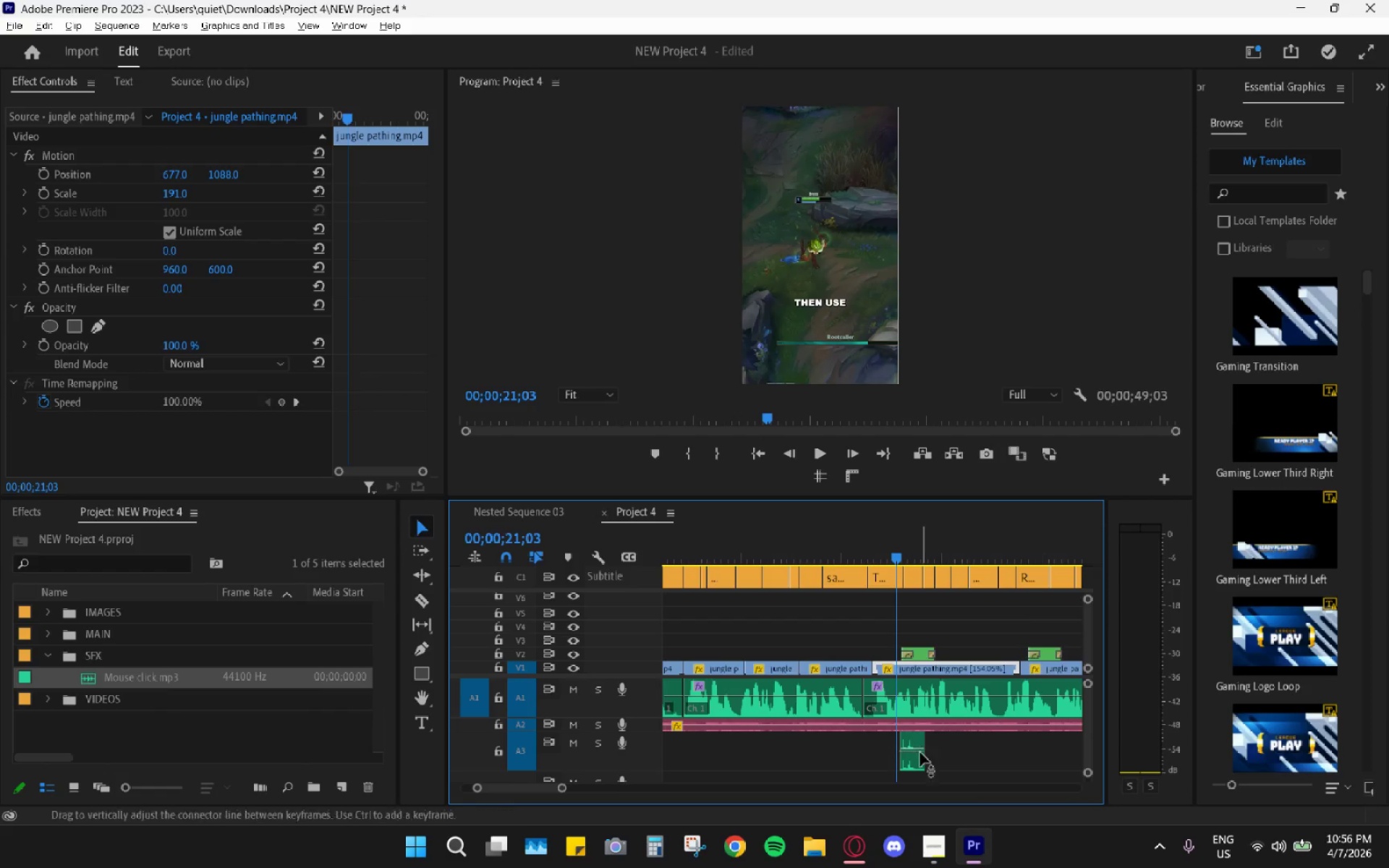 
hold_key(key=AltLeft, duration=0.61)
scroll: coordinate [922, 760], scroll_direction: up, amount: 5.0
 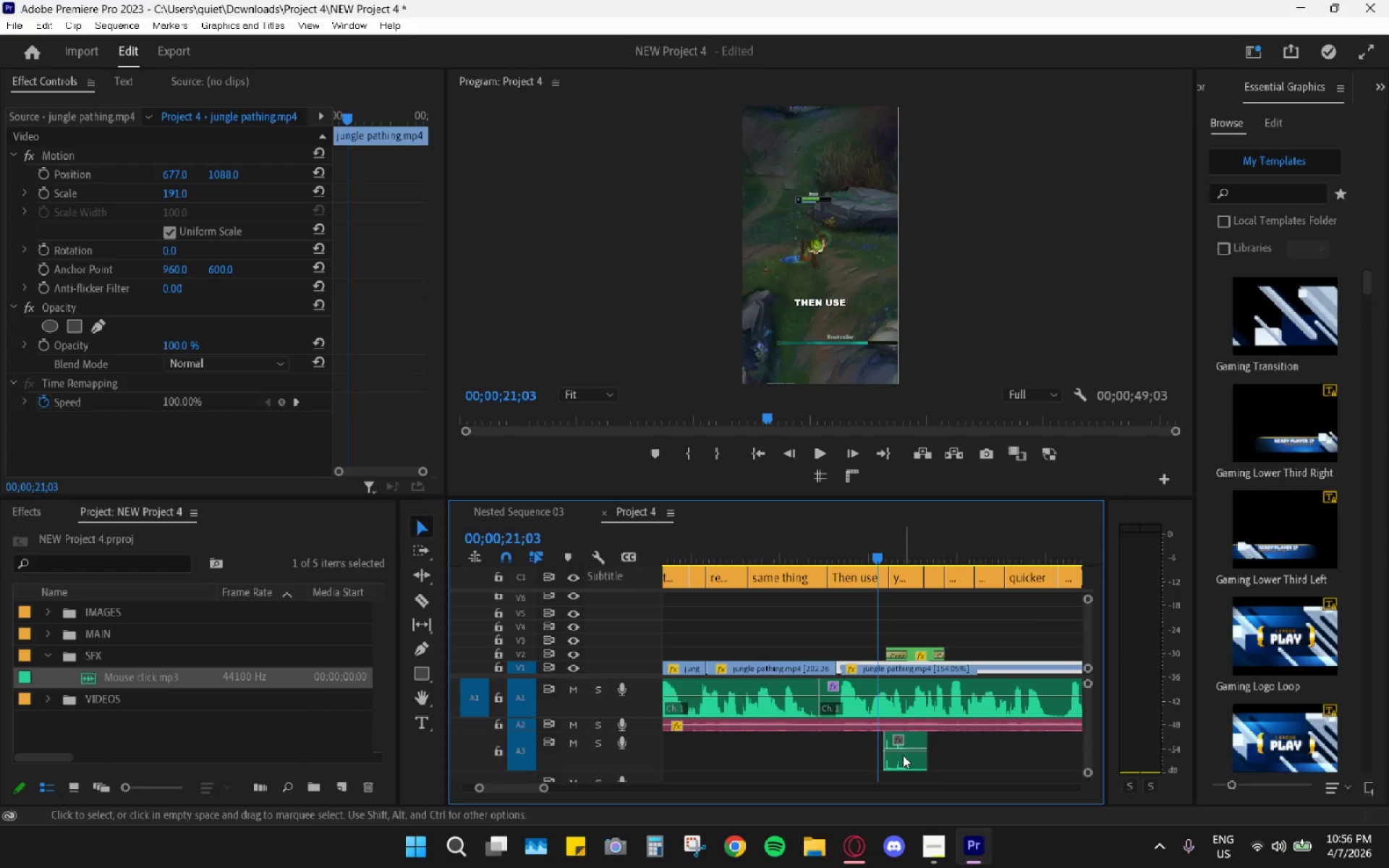 
left_click_drag(start_coordinate=[904, 755], to_coordinate=[910, 756])
 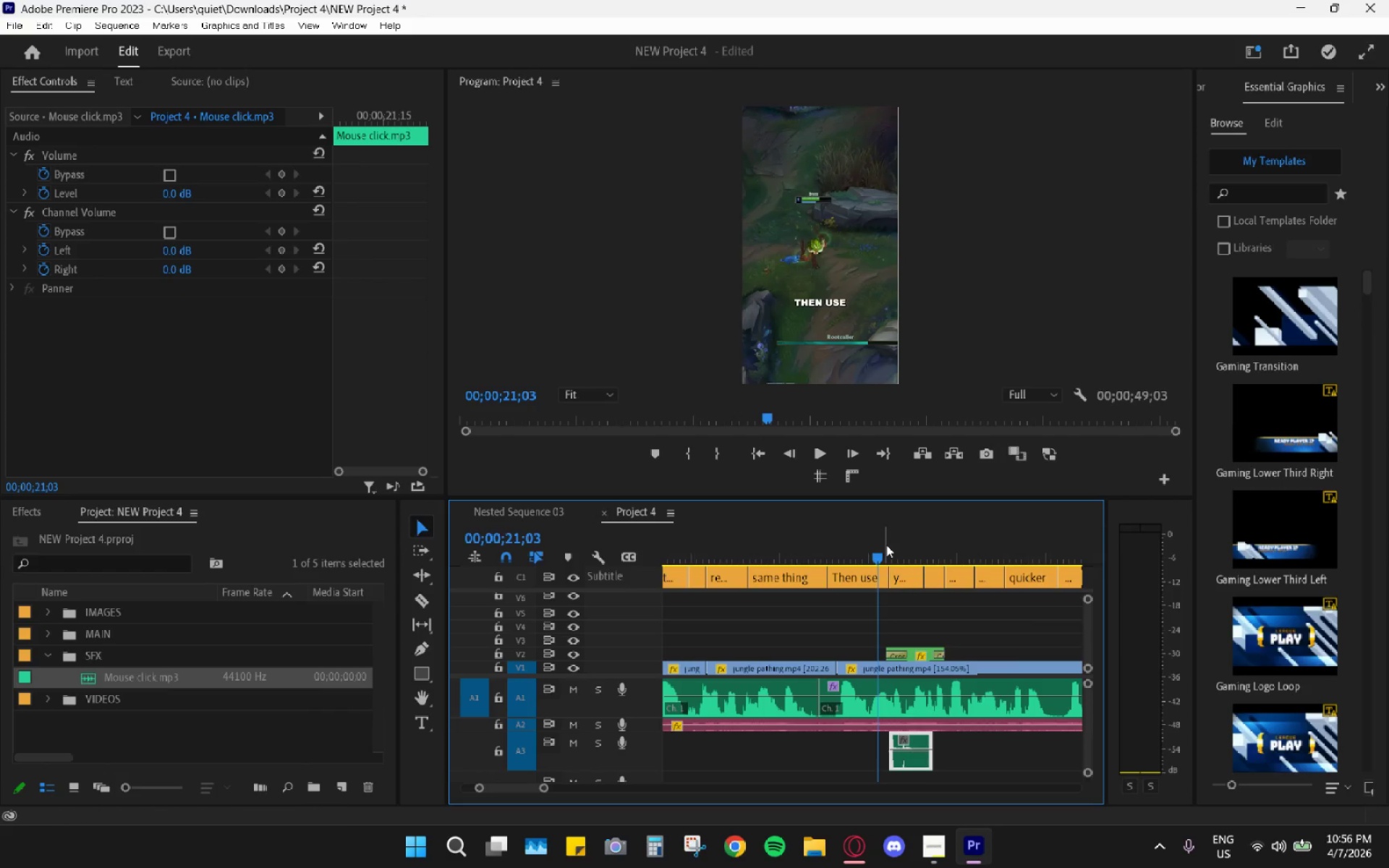 
left_click_drag(start_coordinate=[885, 544], to_coordinate=[888, 556])
 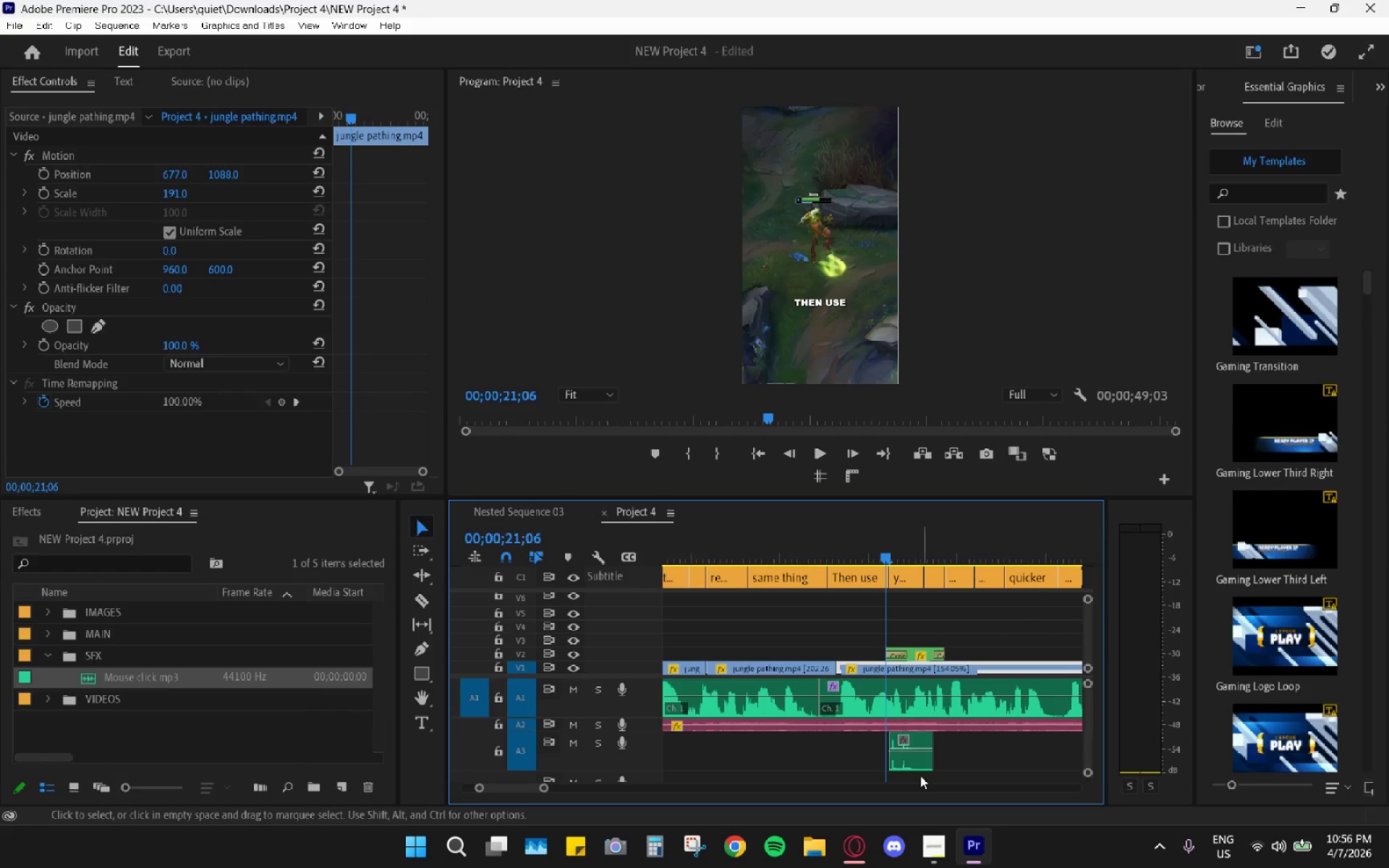 
left_click_drag(start_coordinate=[917, 767], to_coordinate=[912, 767])
 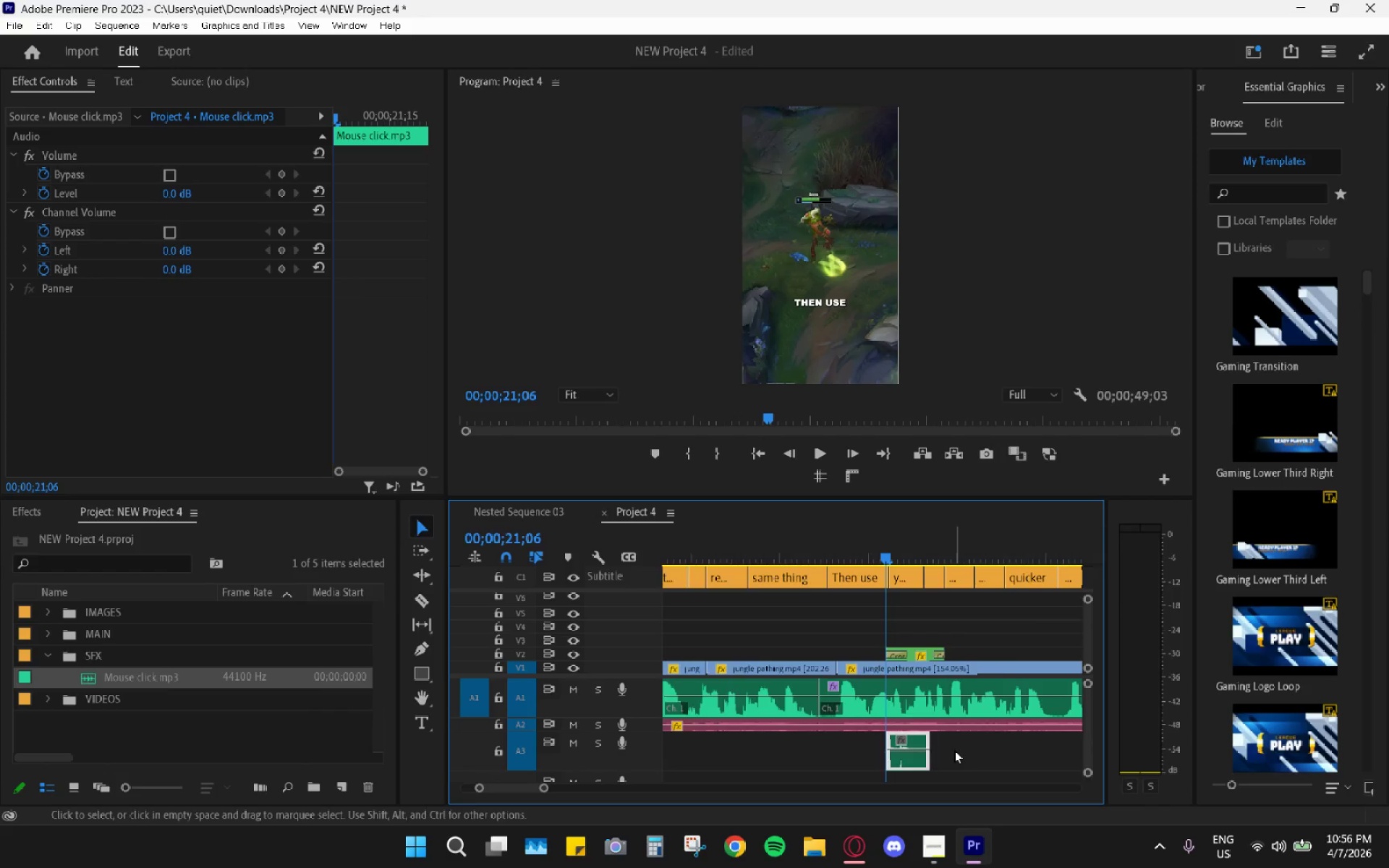 
scroll: coordinate [938, 734], scroll_direction: down, amount: 9.0
 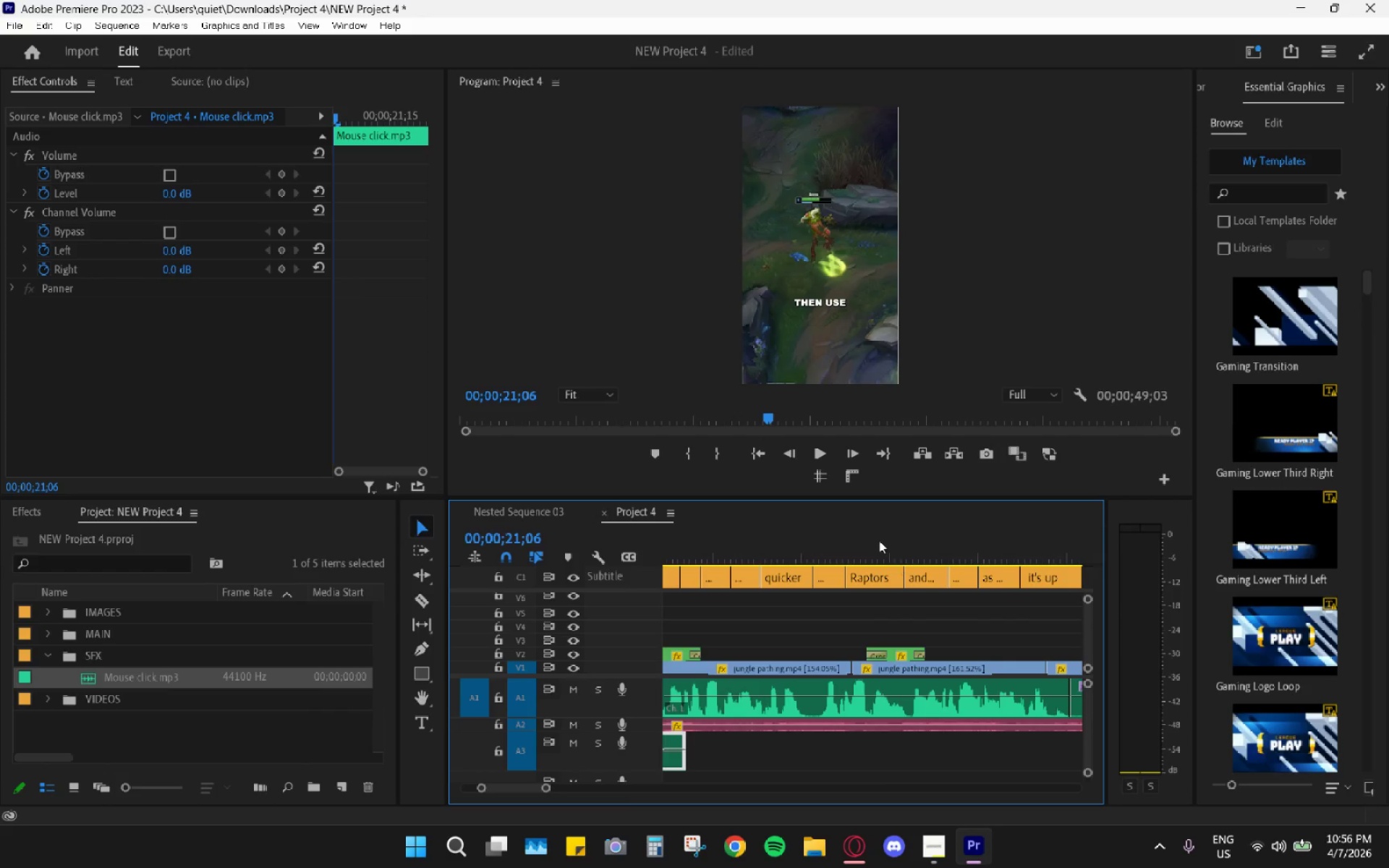 
left_click_drag(start_coordinate=[870, 545], to_coordinate=[868, 564])
 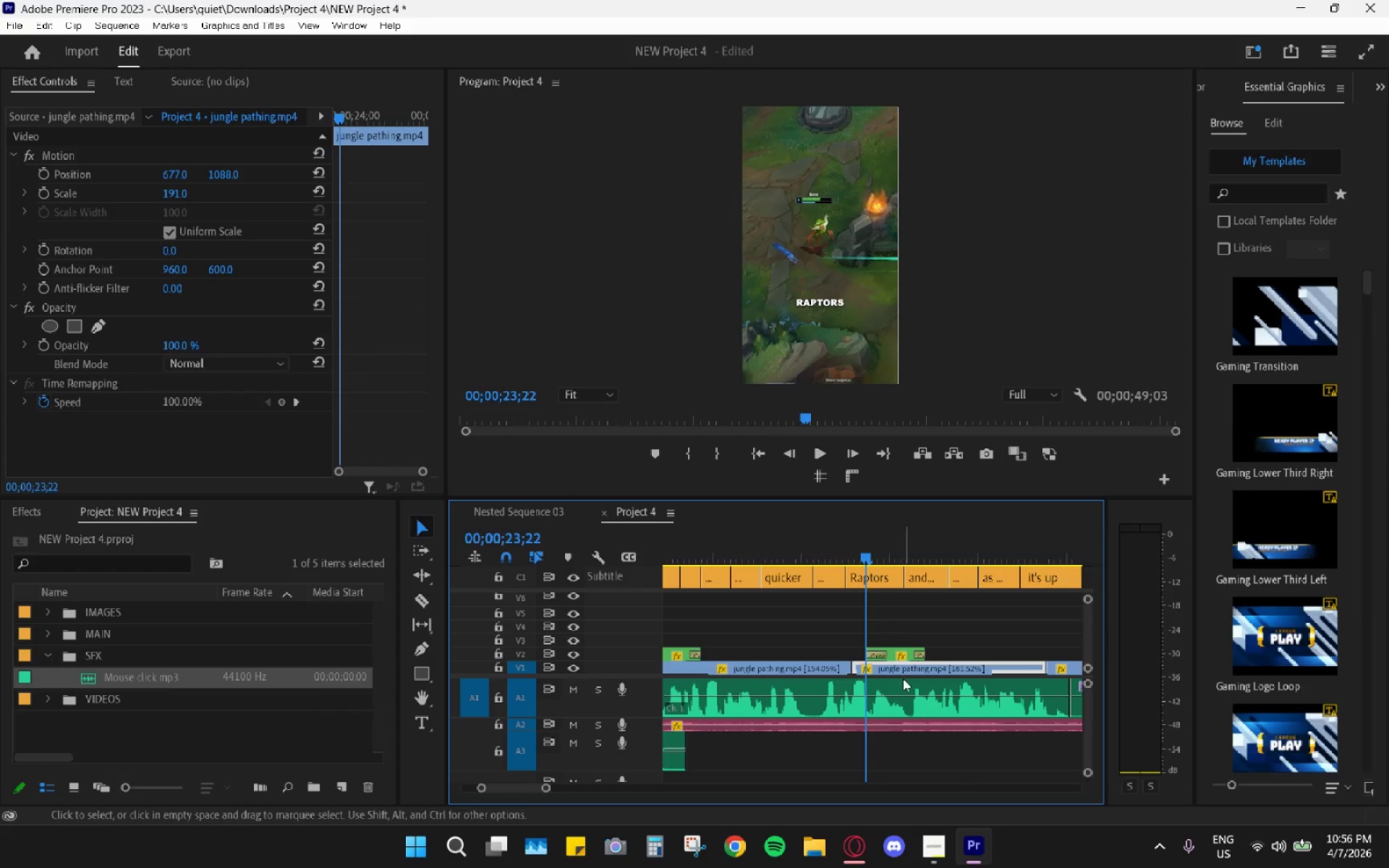 
key(Control+V)
 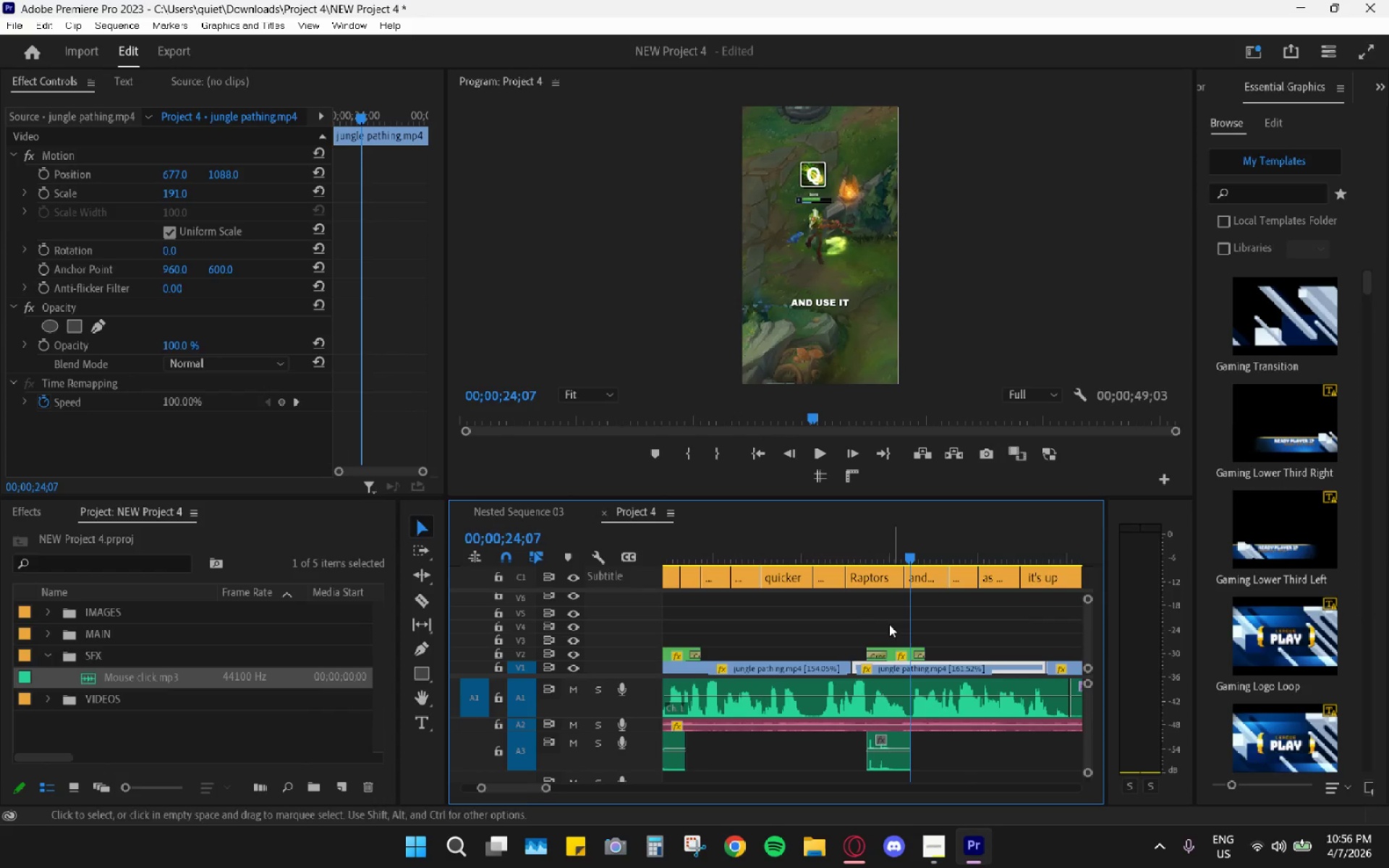 
left_click_drag(start_coordinate=[843, 544], to_coordinate=[834, 540])
 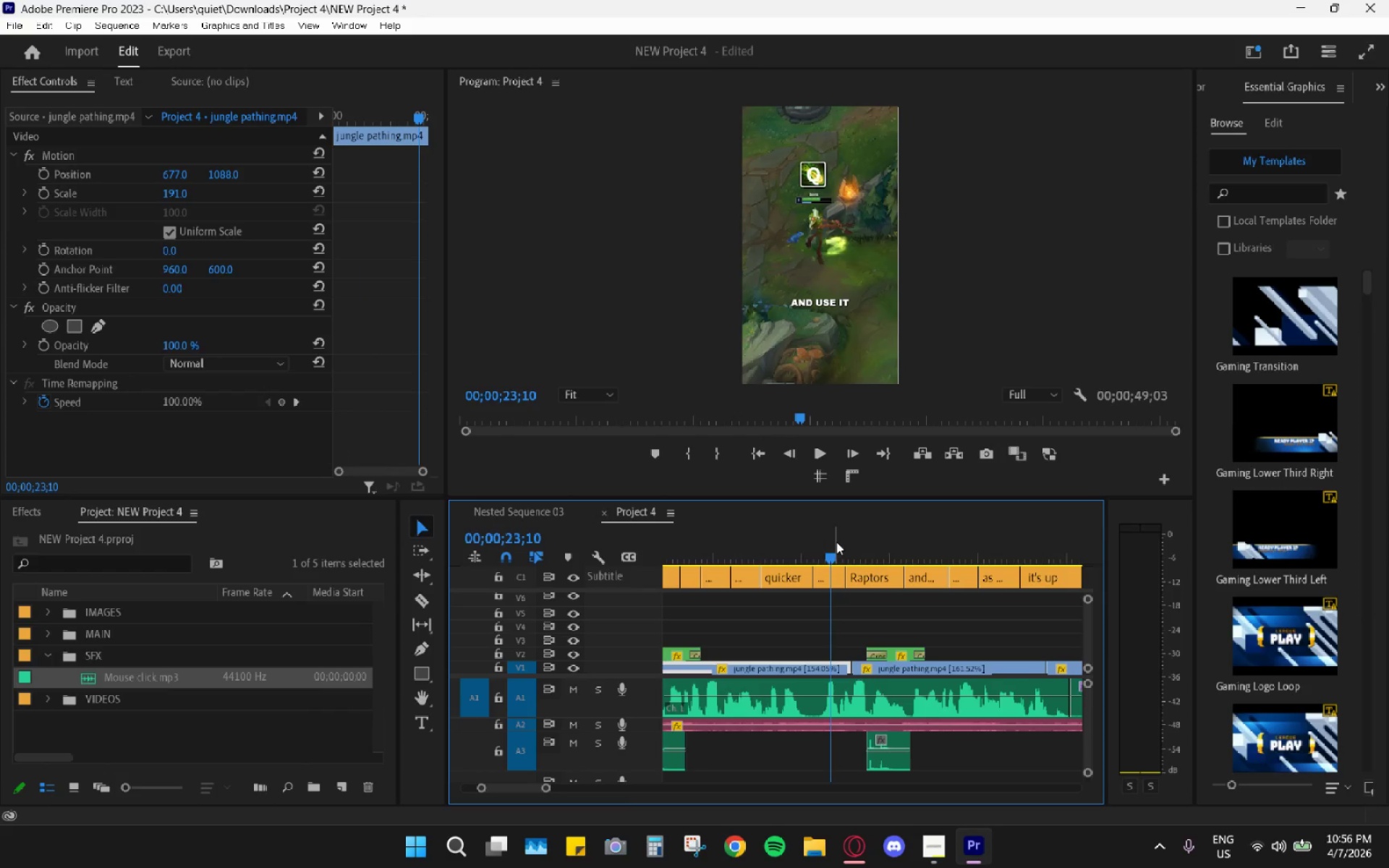 
key(Space)
 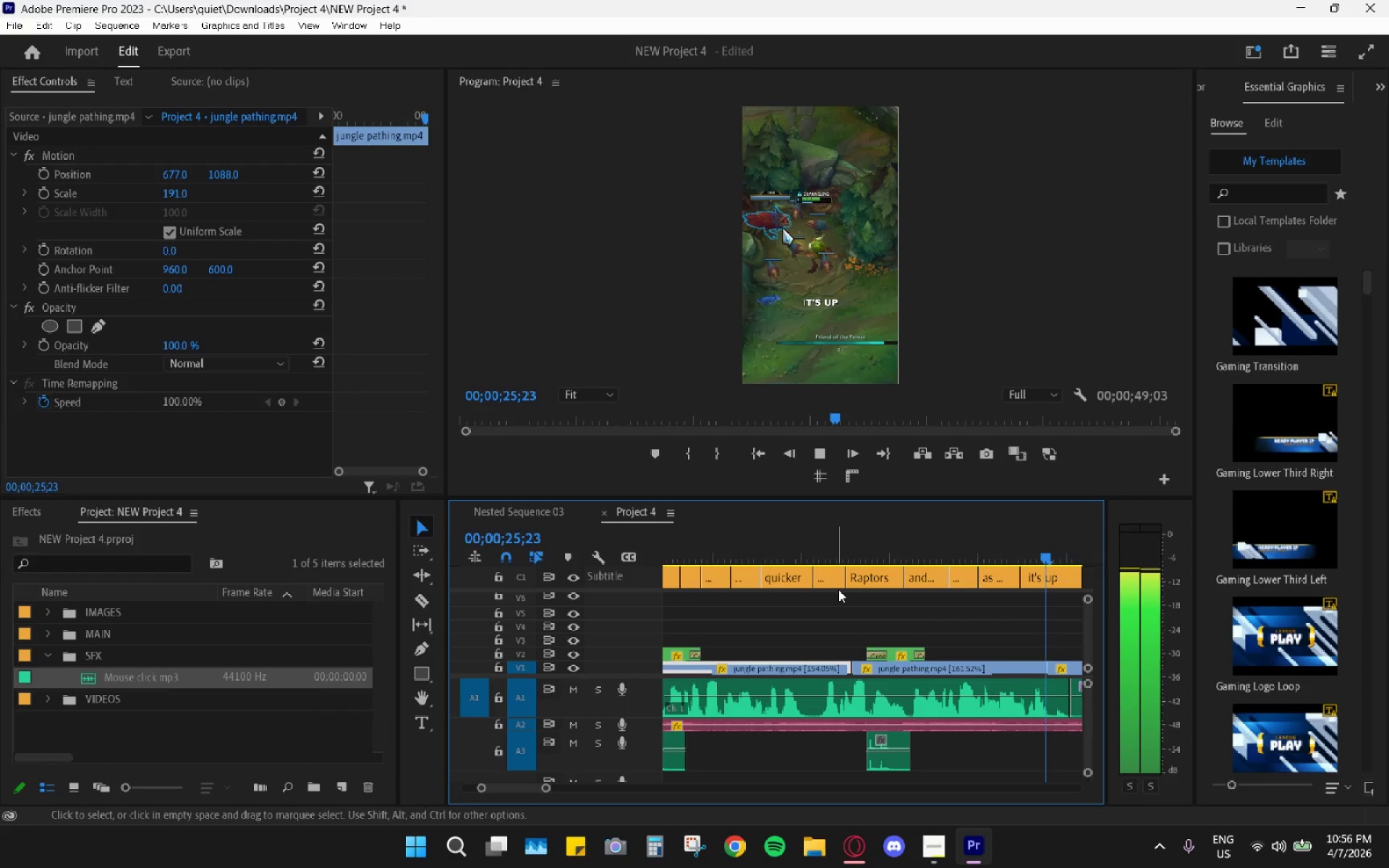 
scroll: coordinate [893, 669], scroll_direction: down, amount: 8.0
 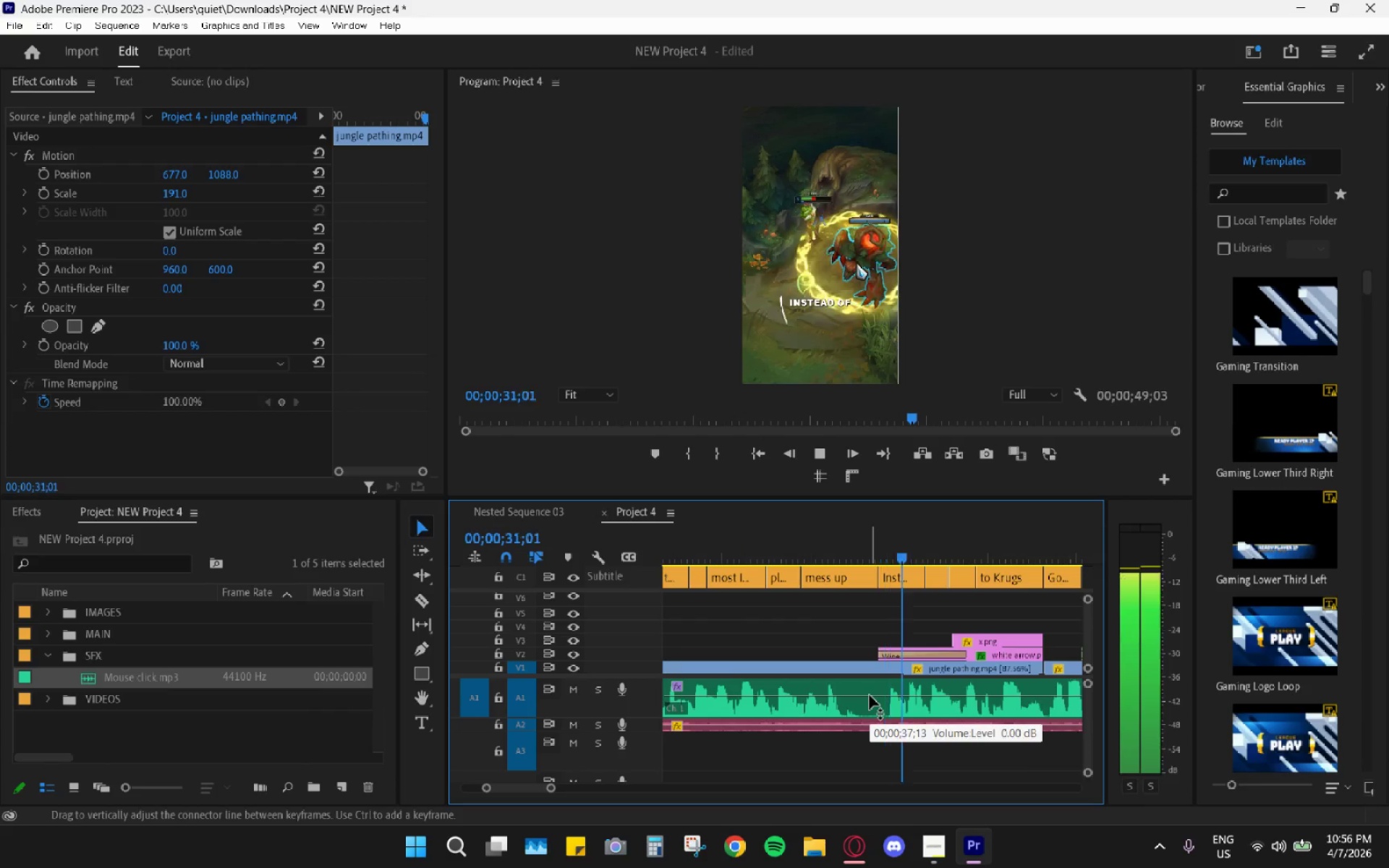 
key(Space)
 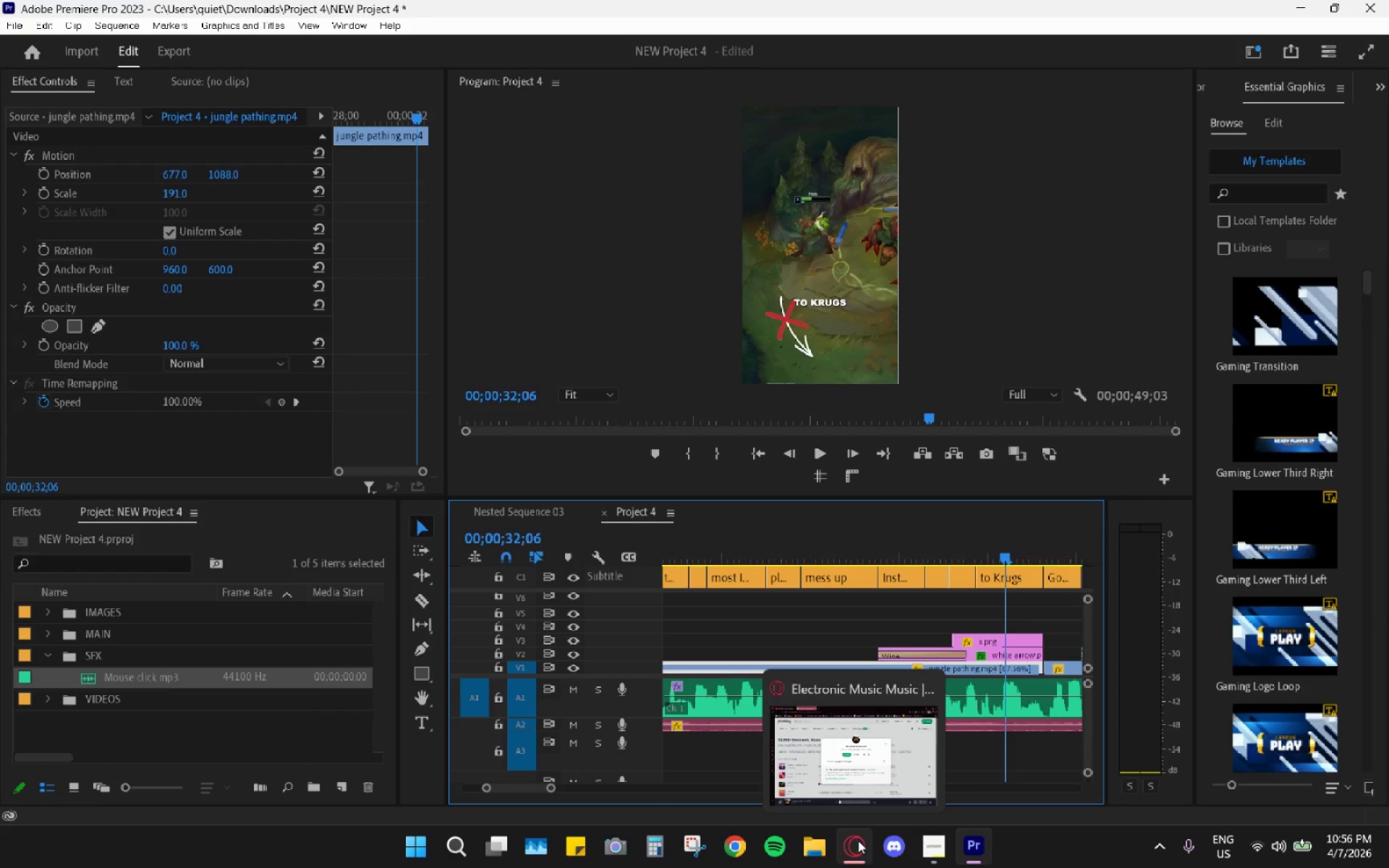 
left_click([43, 658])
 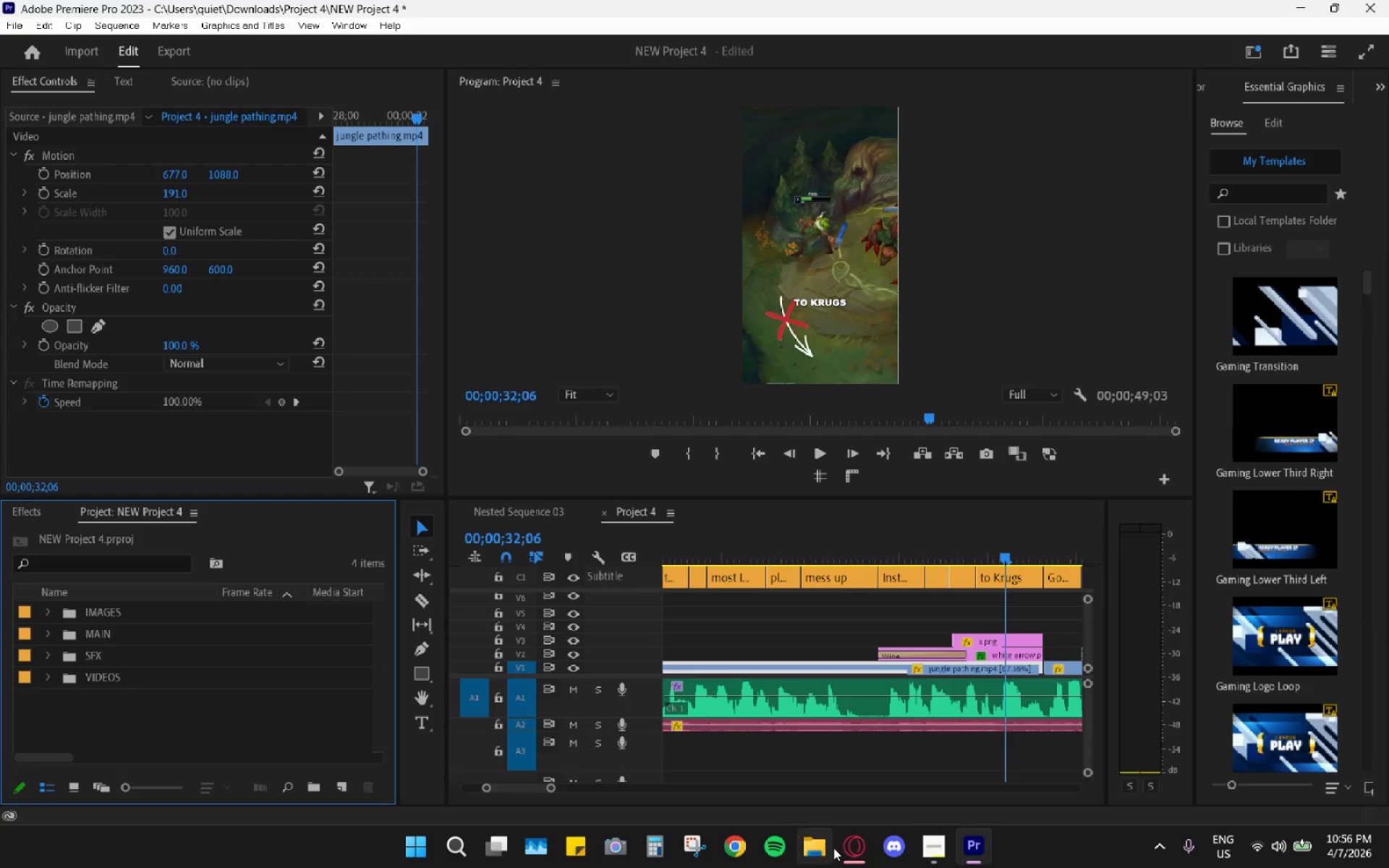 
left_click([850, 841])
 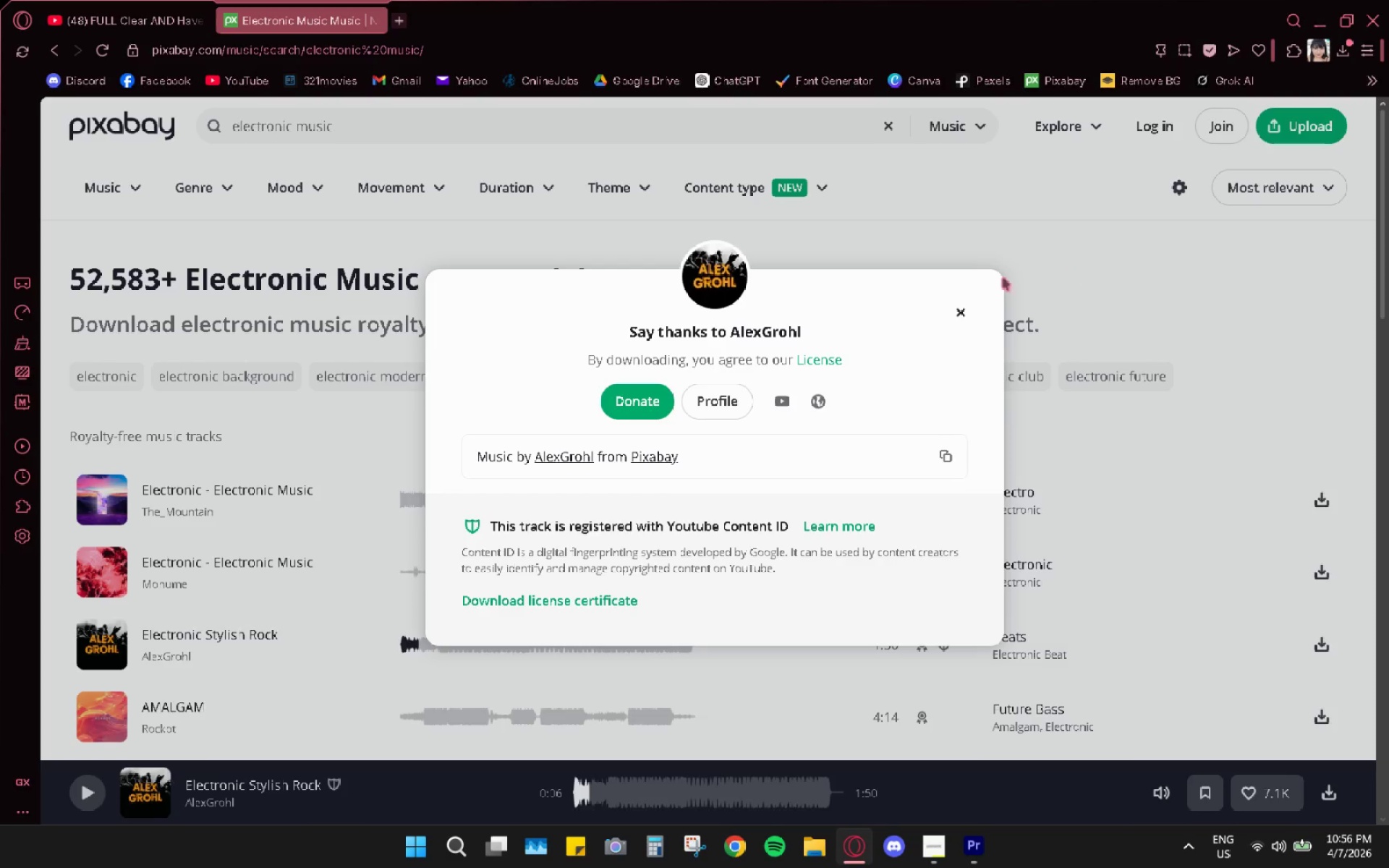 
left_click([971, 319])
 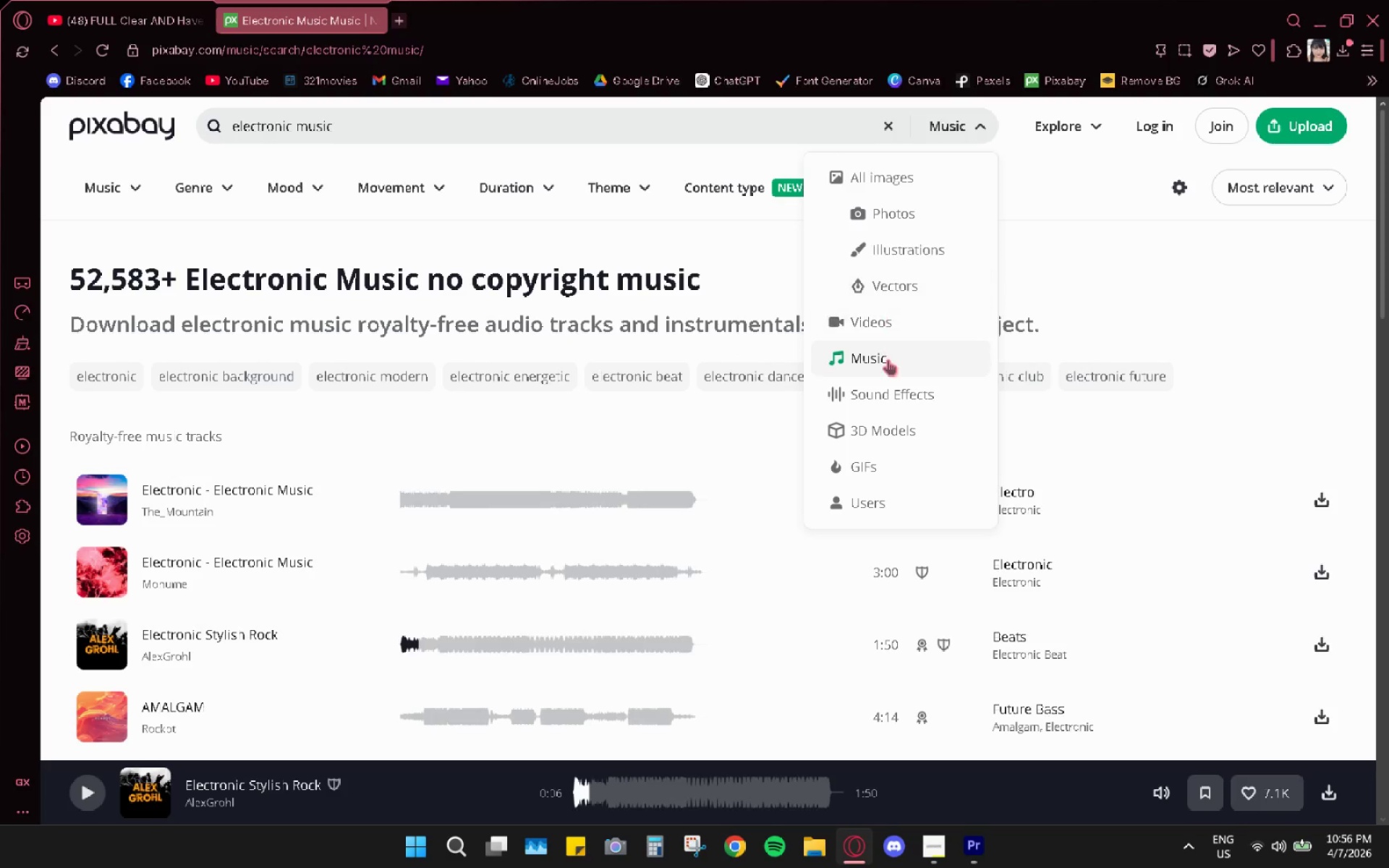 
left_click([885, 401])
 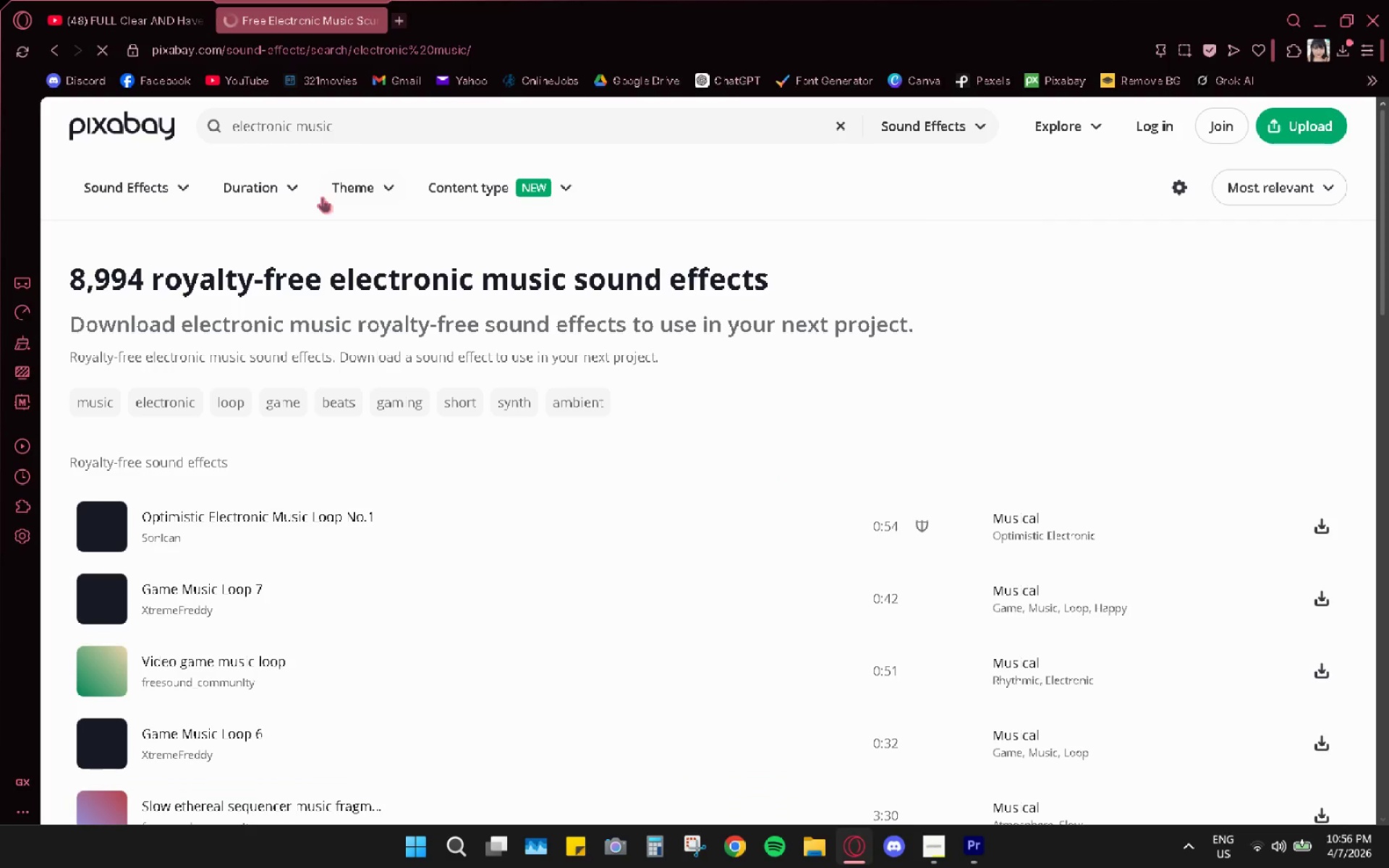 
left_click([361, 140])
 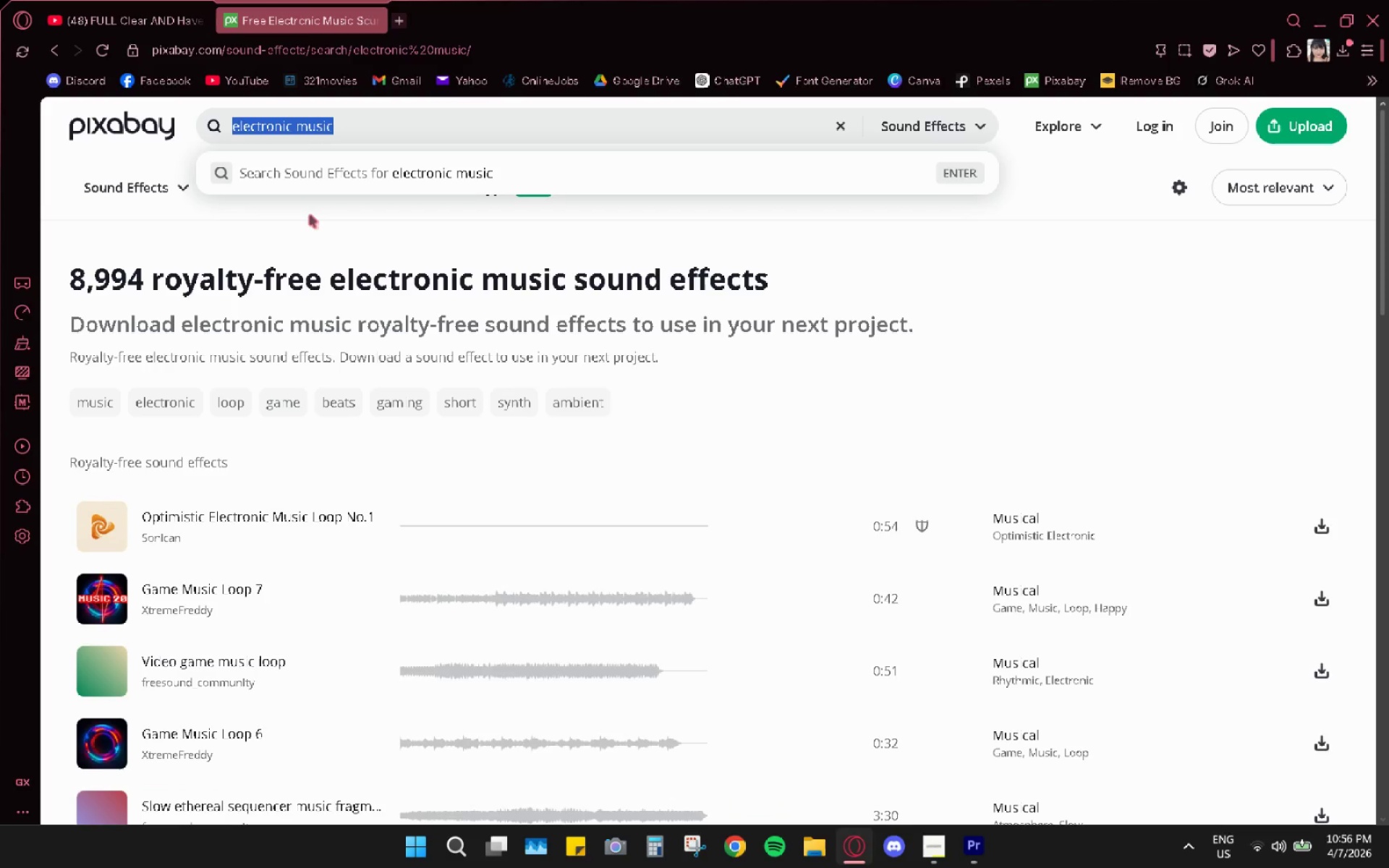 
type(wrong)
 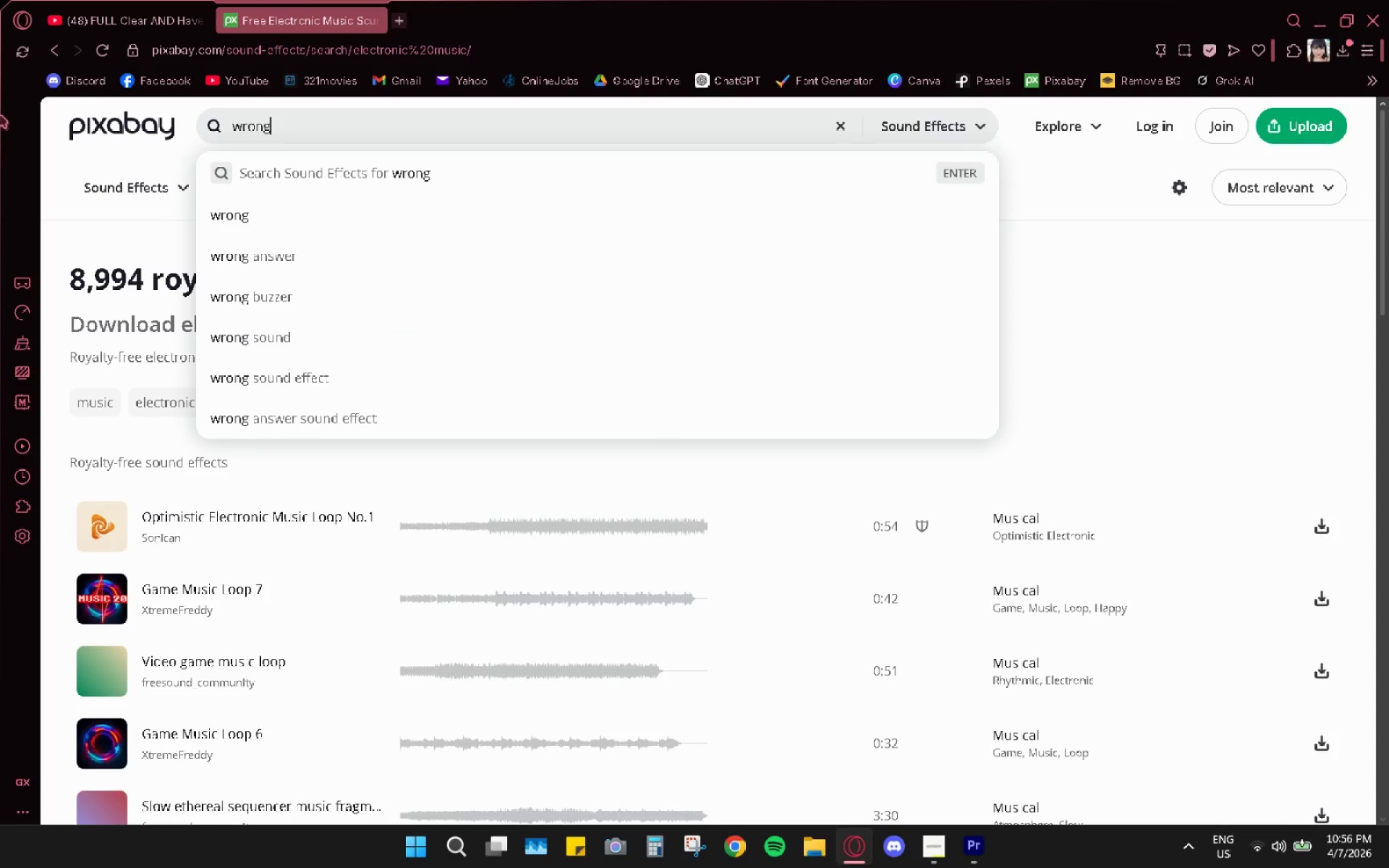 
key(Enter)
 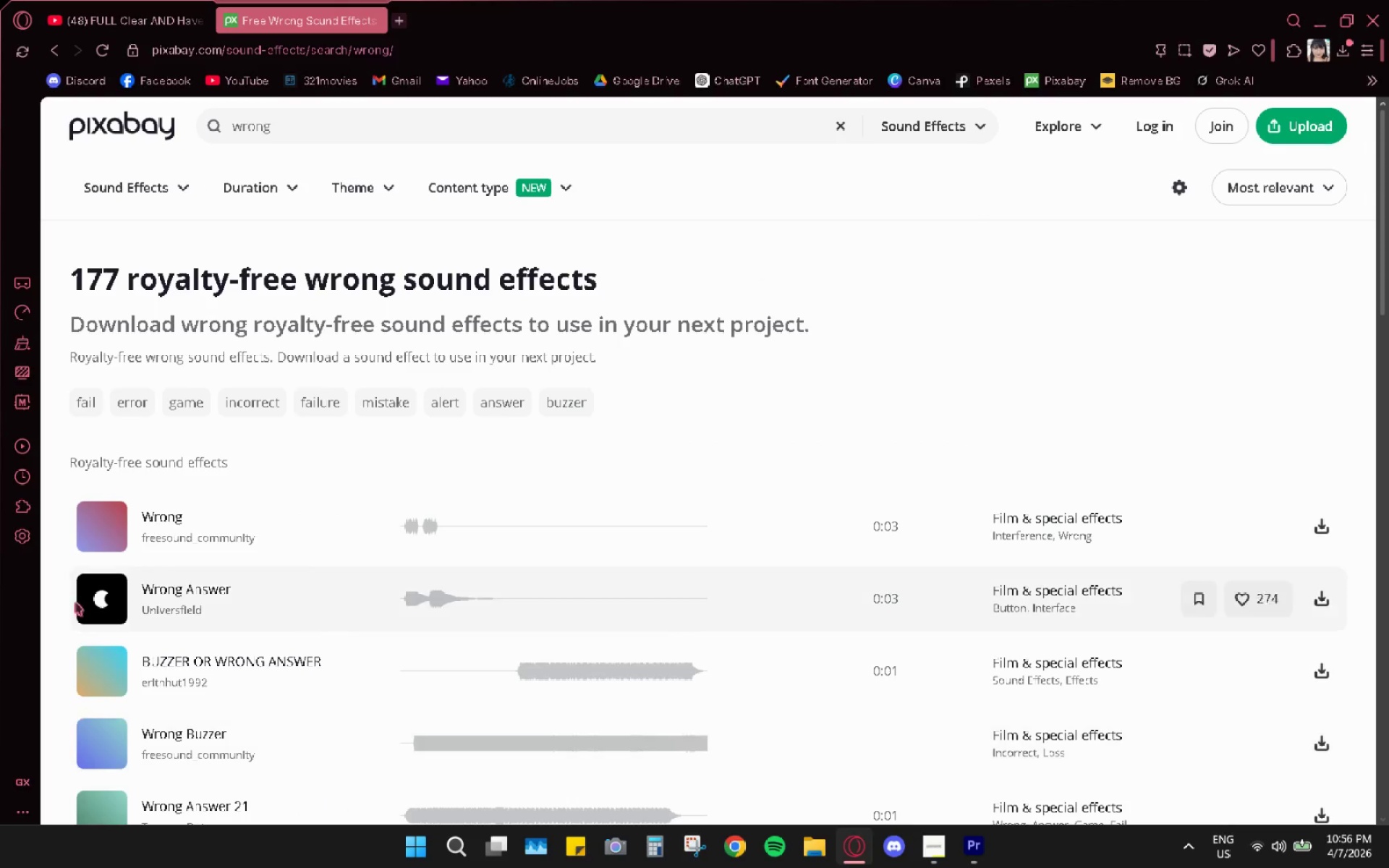 
left_click_drag(start_coordinate=[92, 540], to_coordinate=[96, 537])
 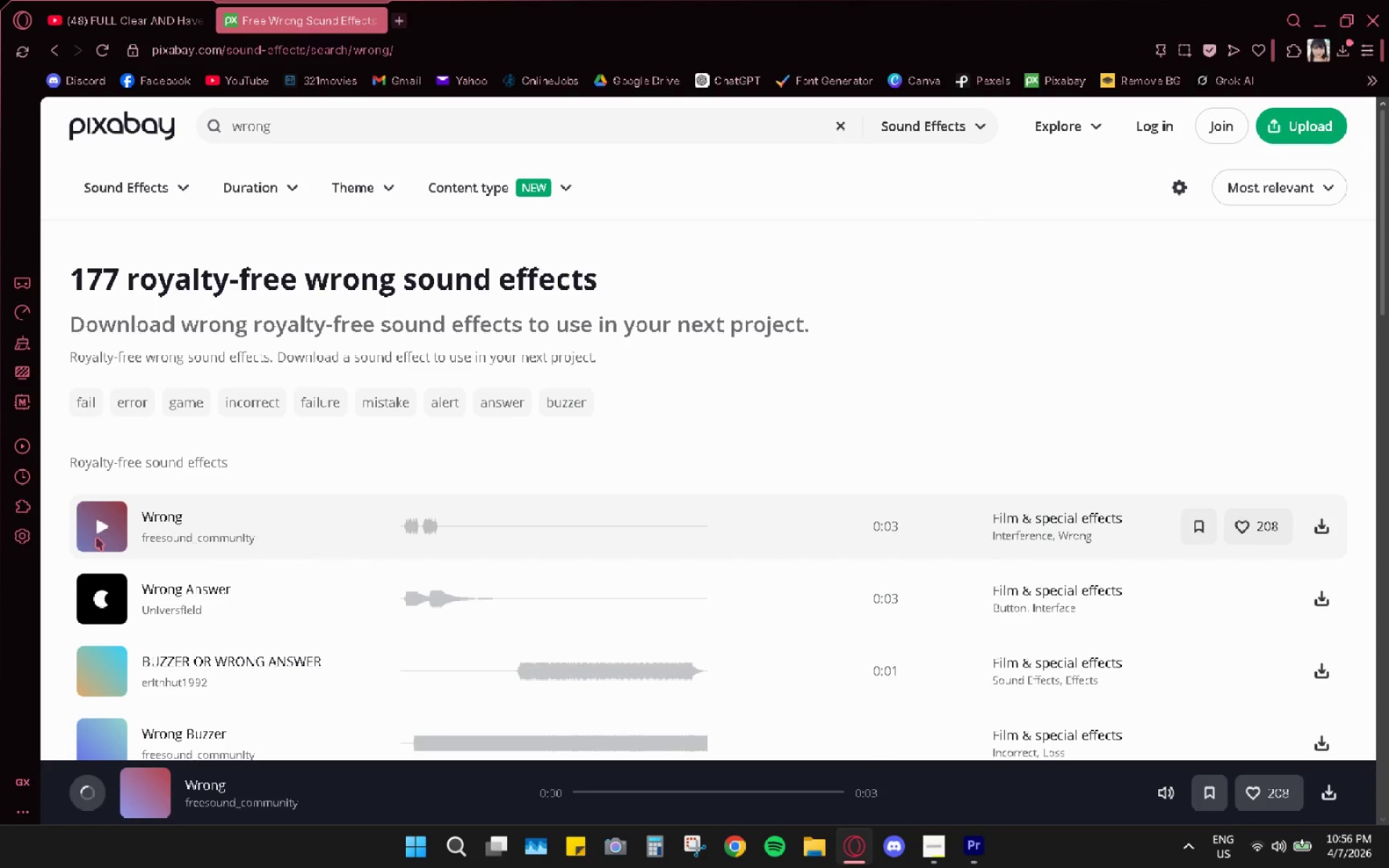 
double_click([99, 534])
 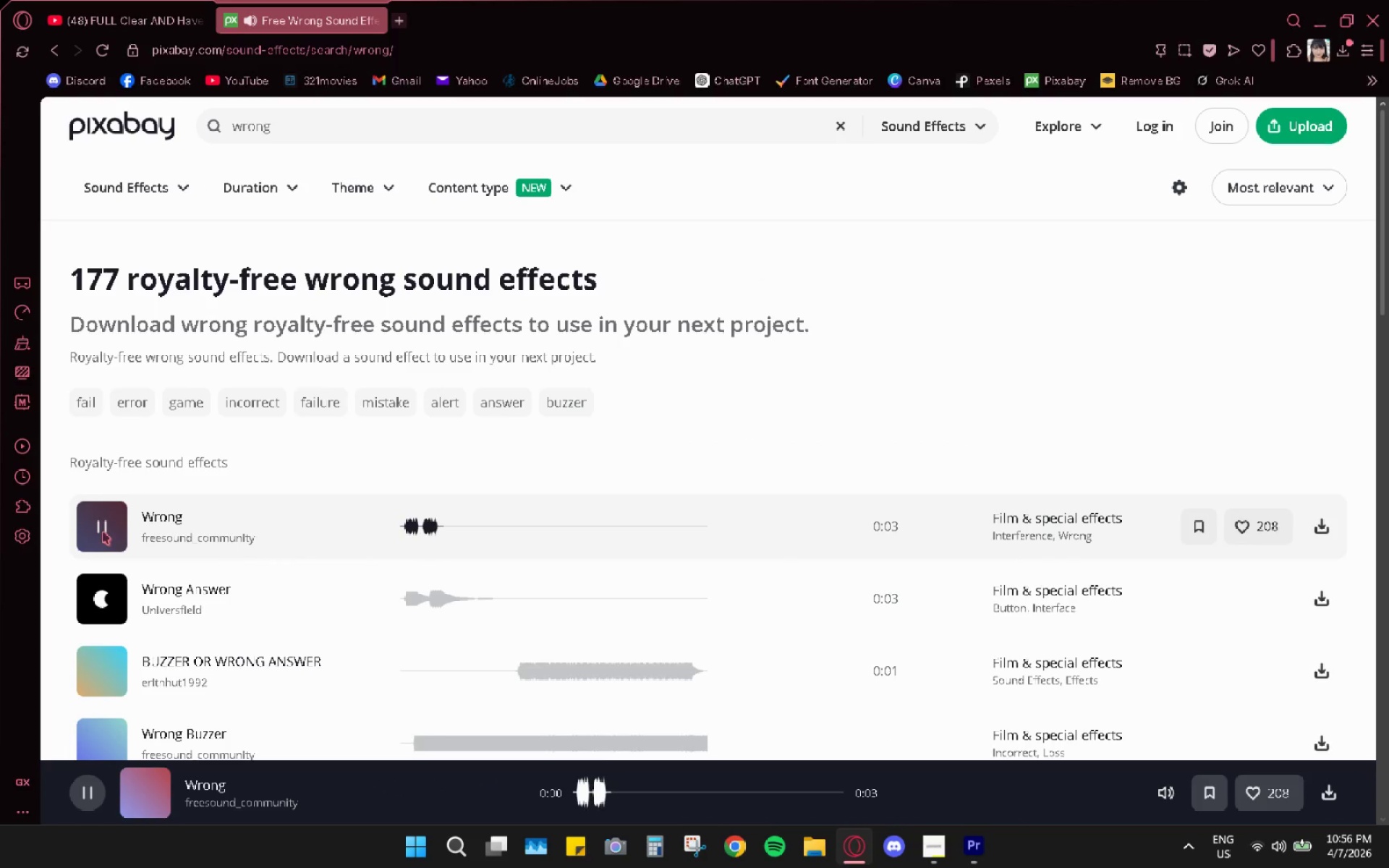 
left_click([103, 532])
 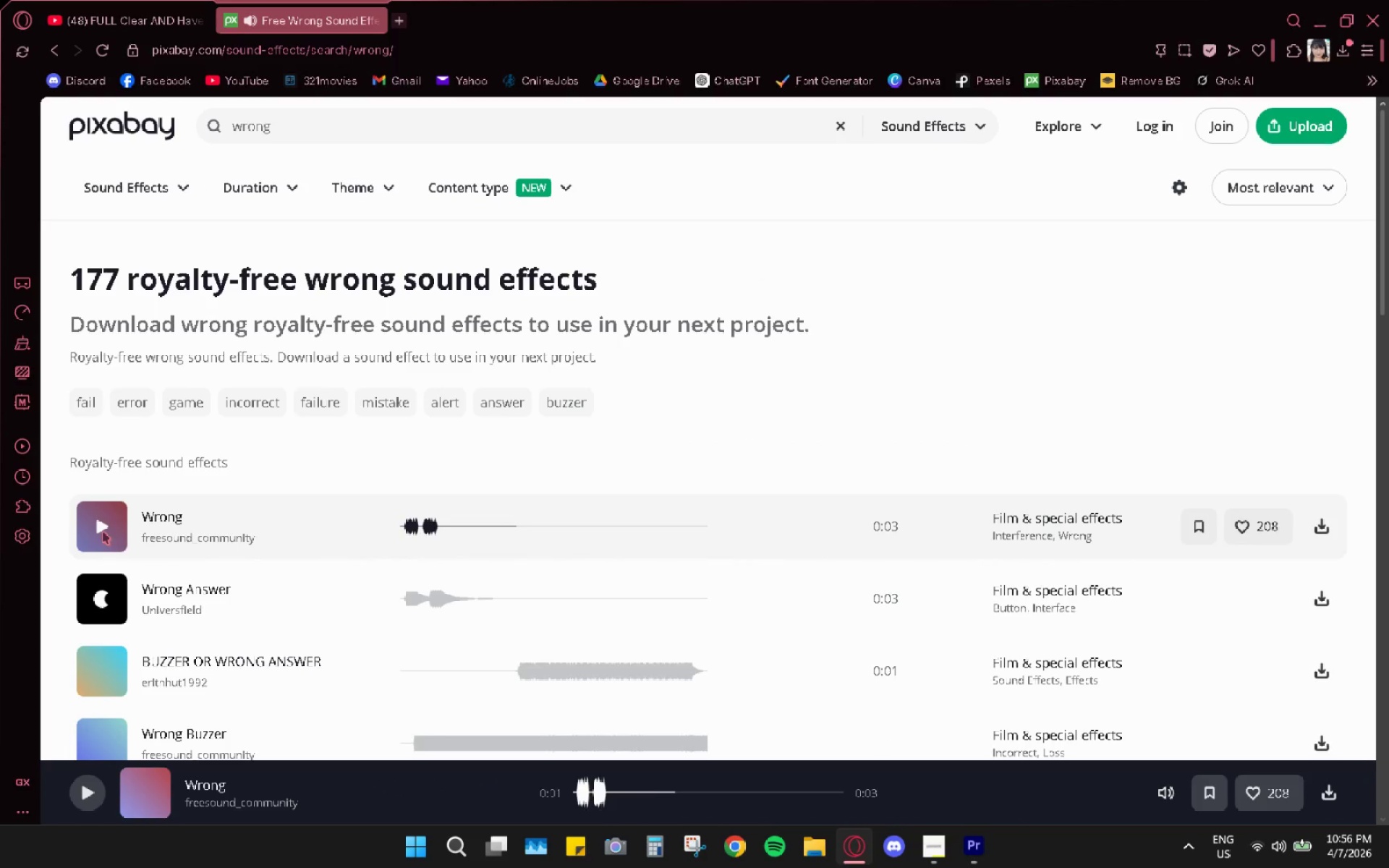 
left_click([103, 532])
 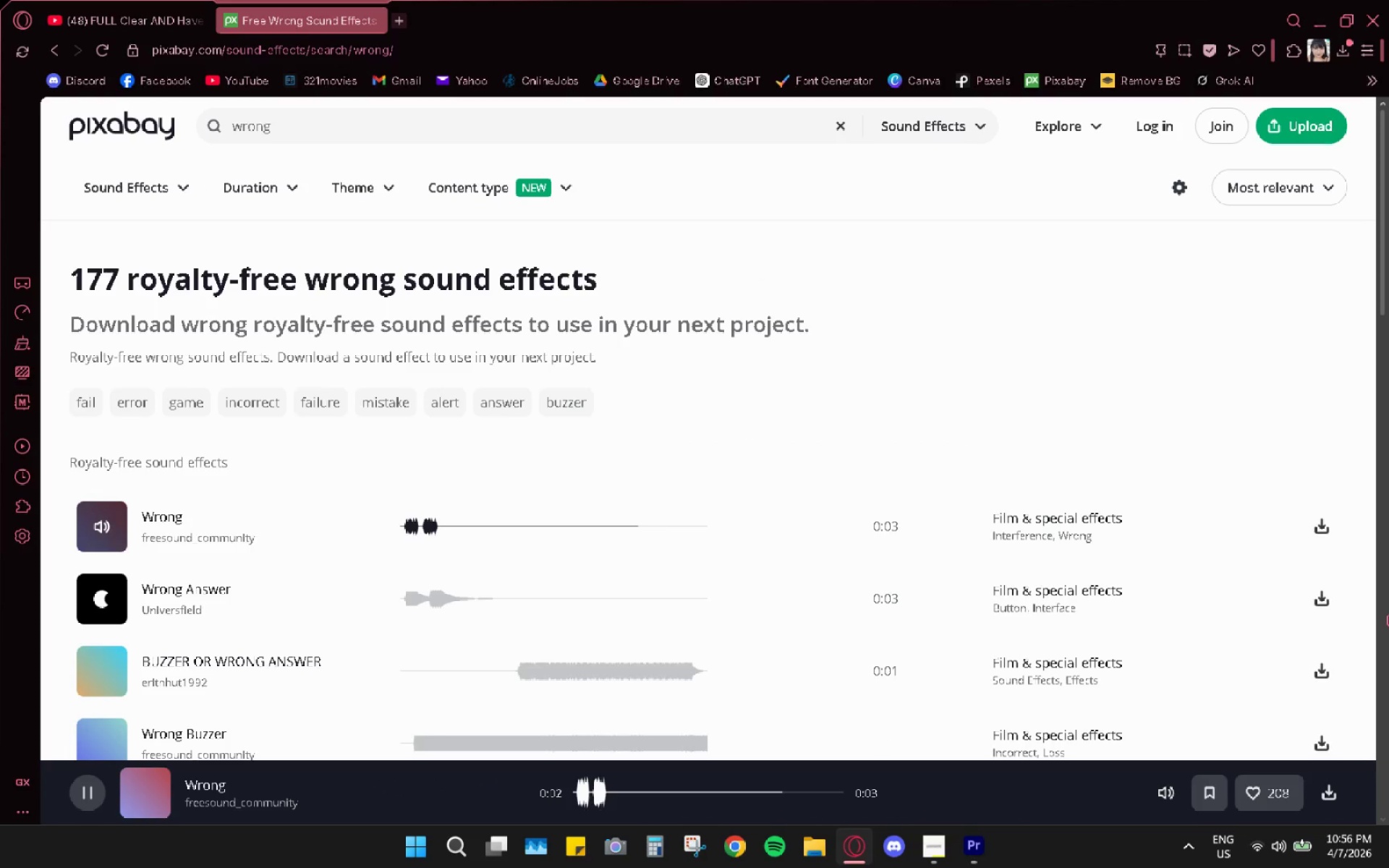 
left_click([1324, 520])
 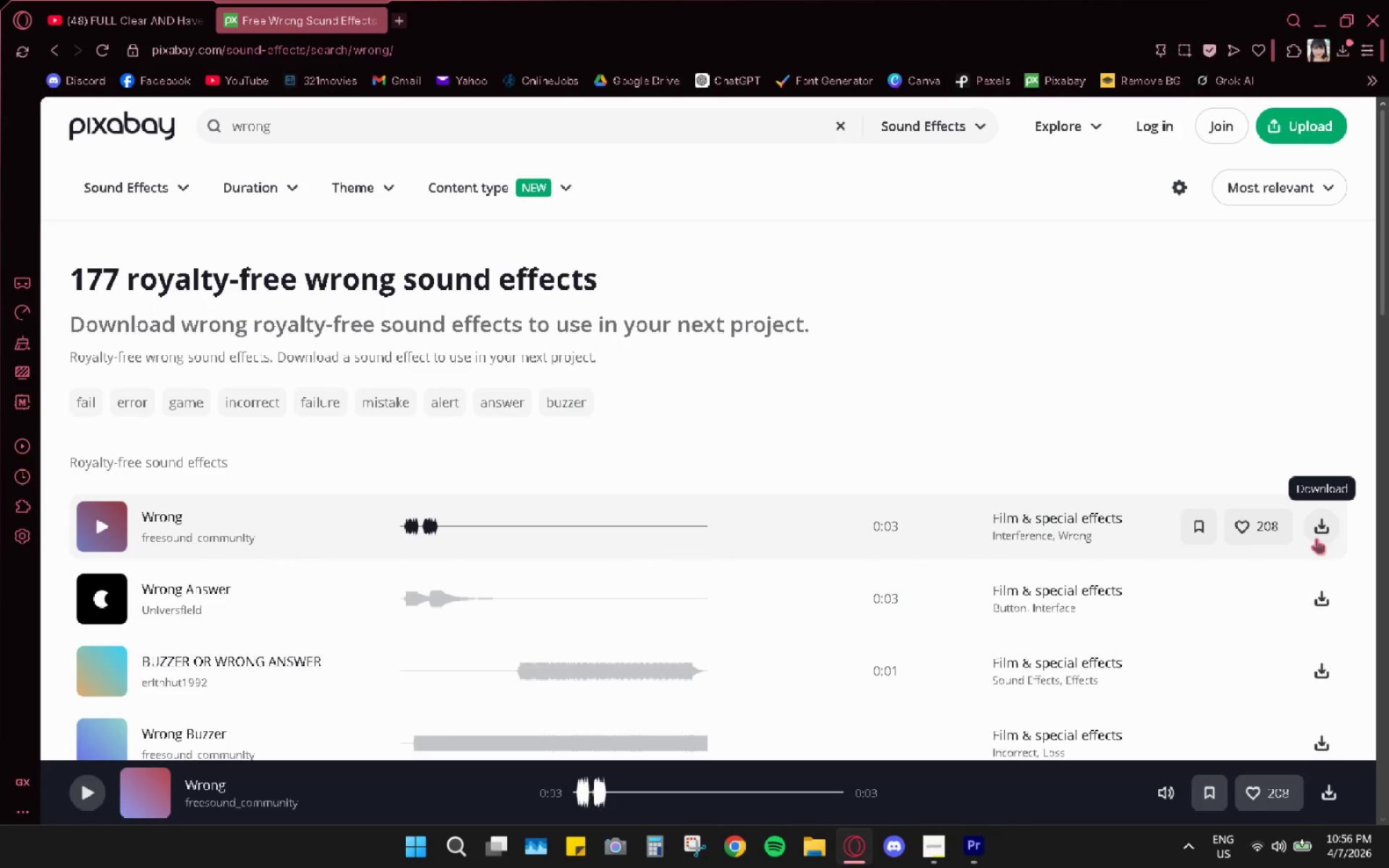 
left_click([1317, 527])
 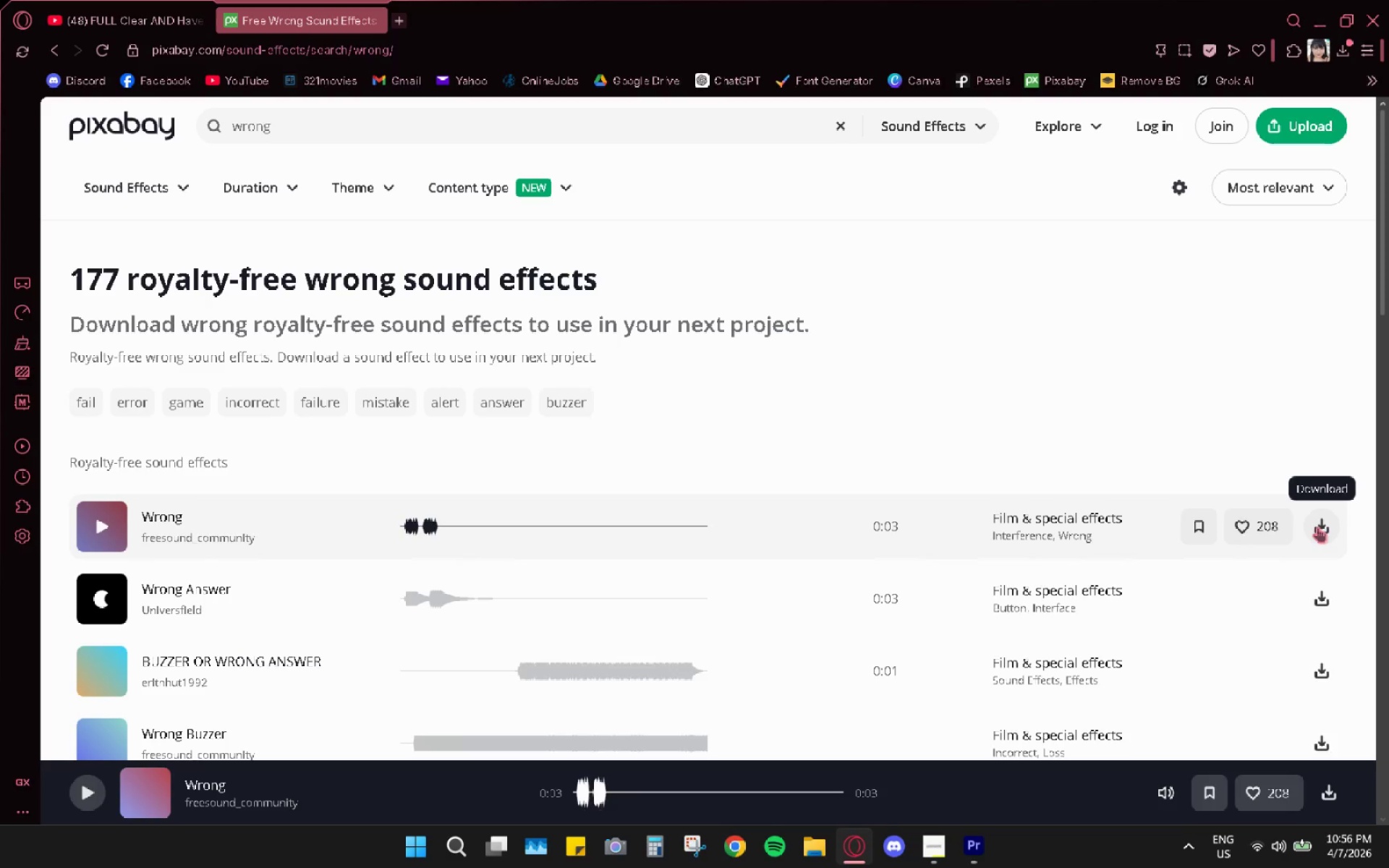 
left_click([964, 375])
 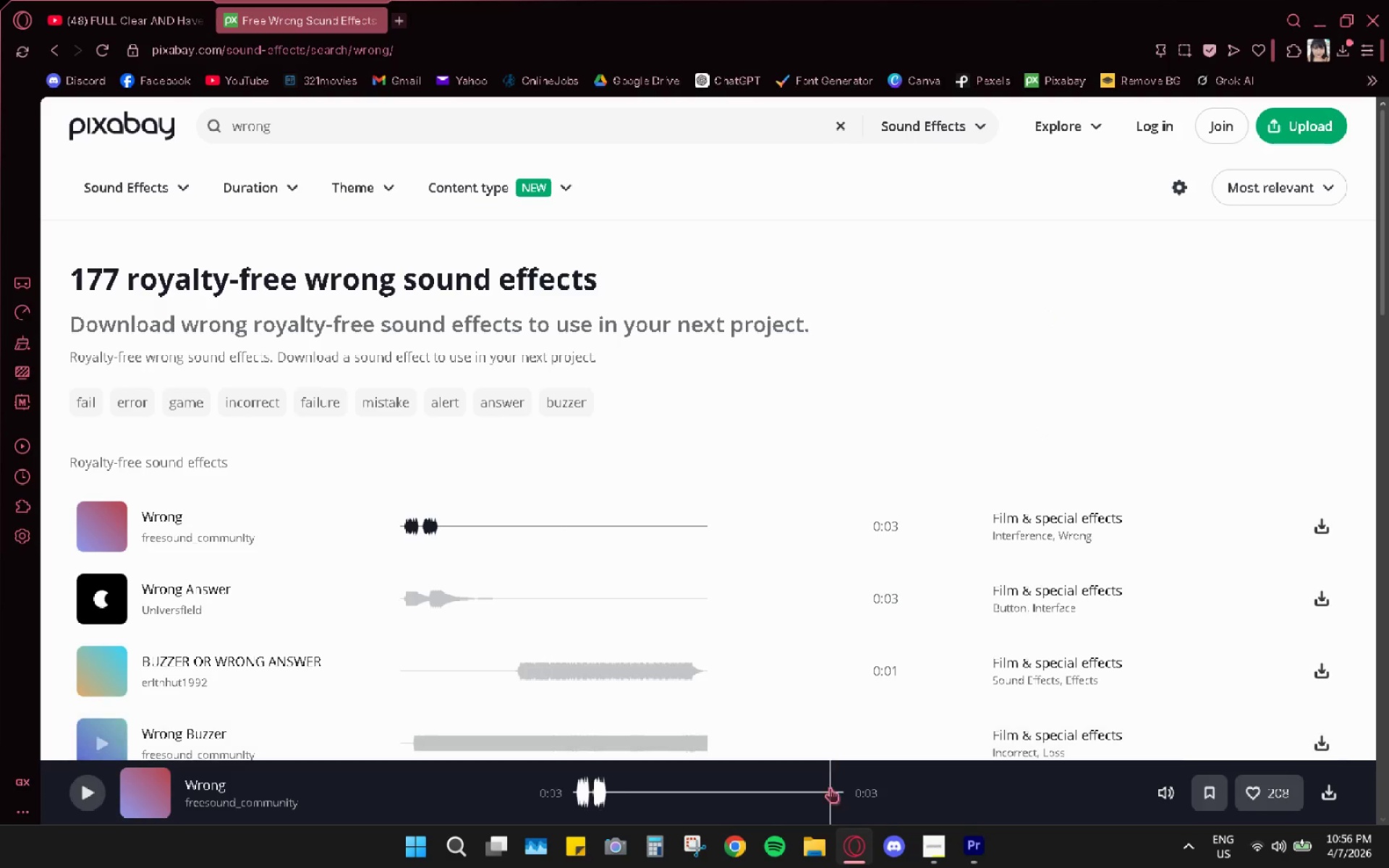 
left_click([809, 846])
 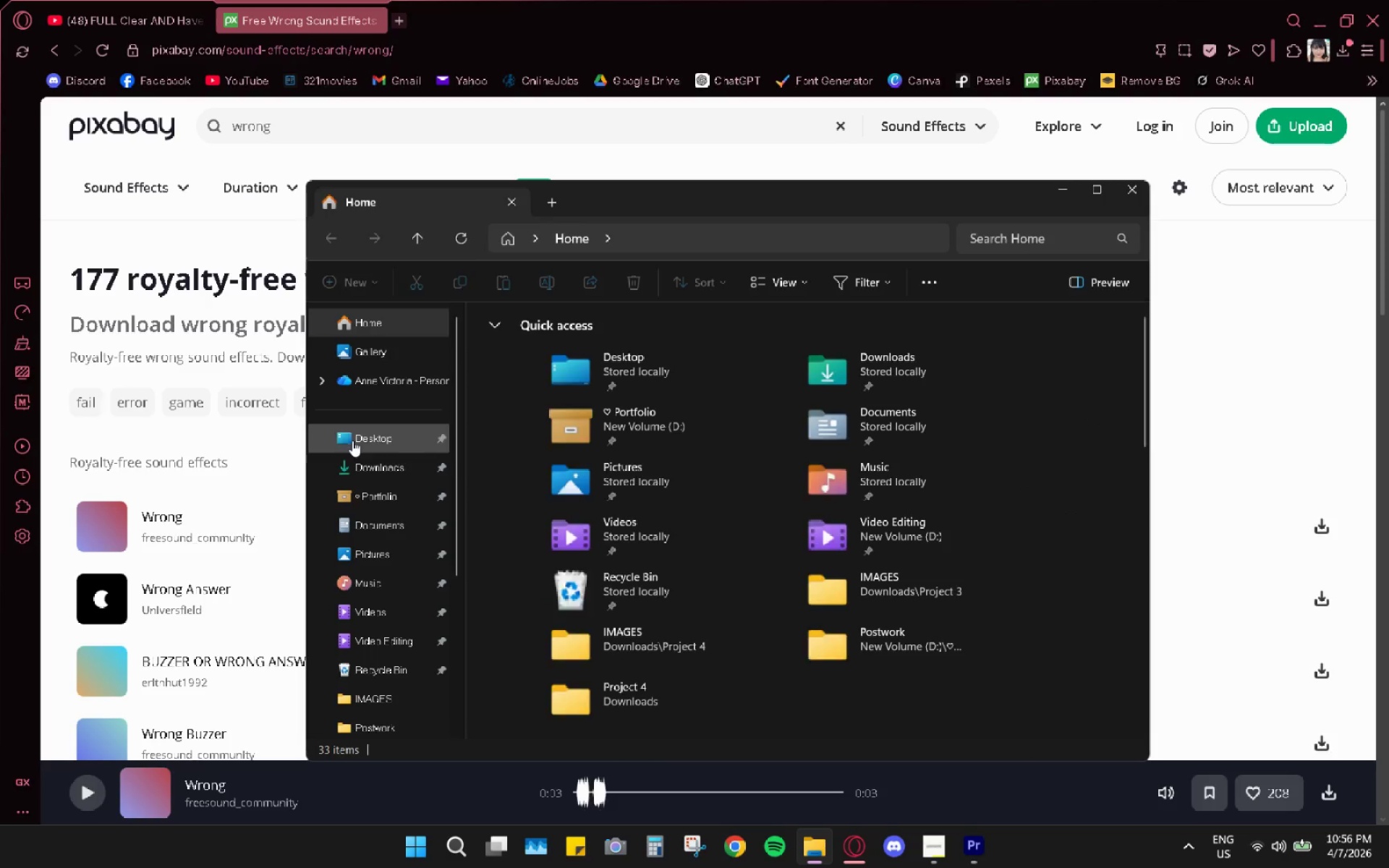 
left_click([346, 462])
 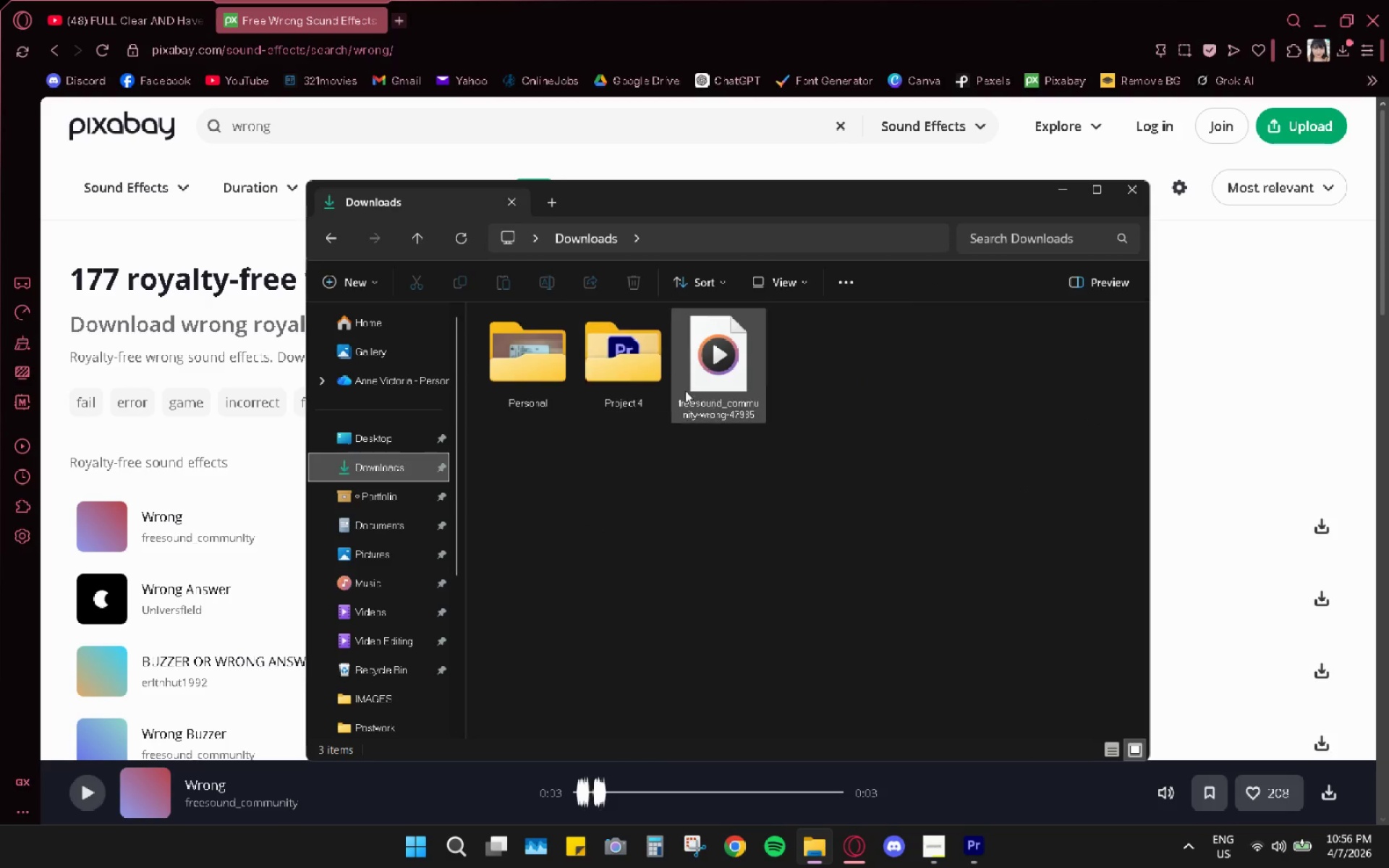 
left_click([700, 379])
 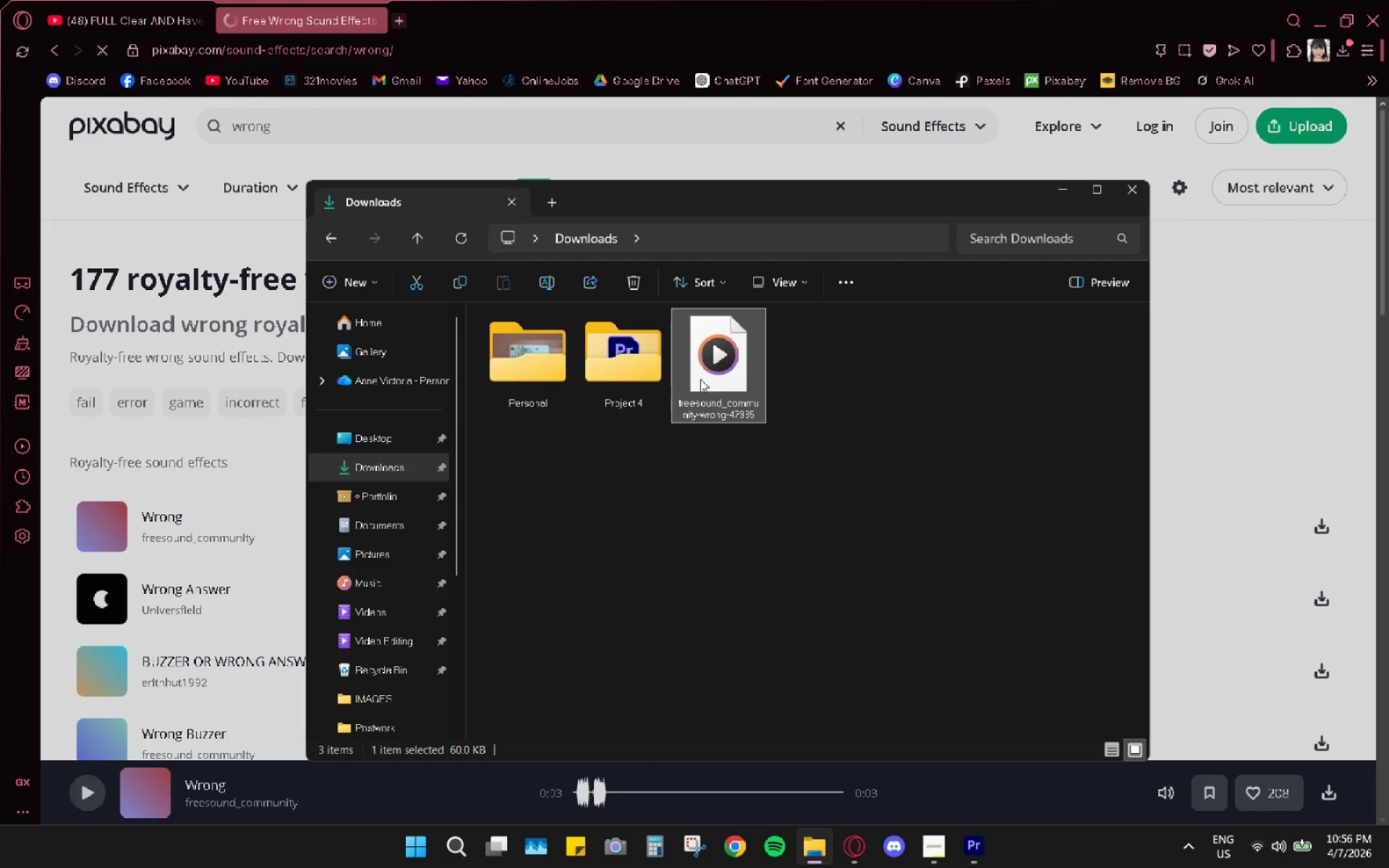 
right_click([700, 379])
 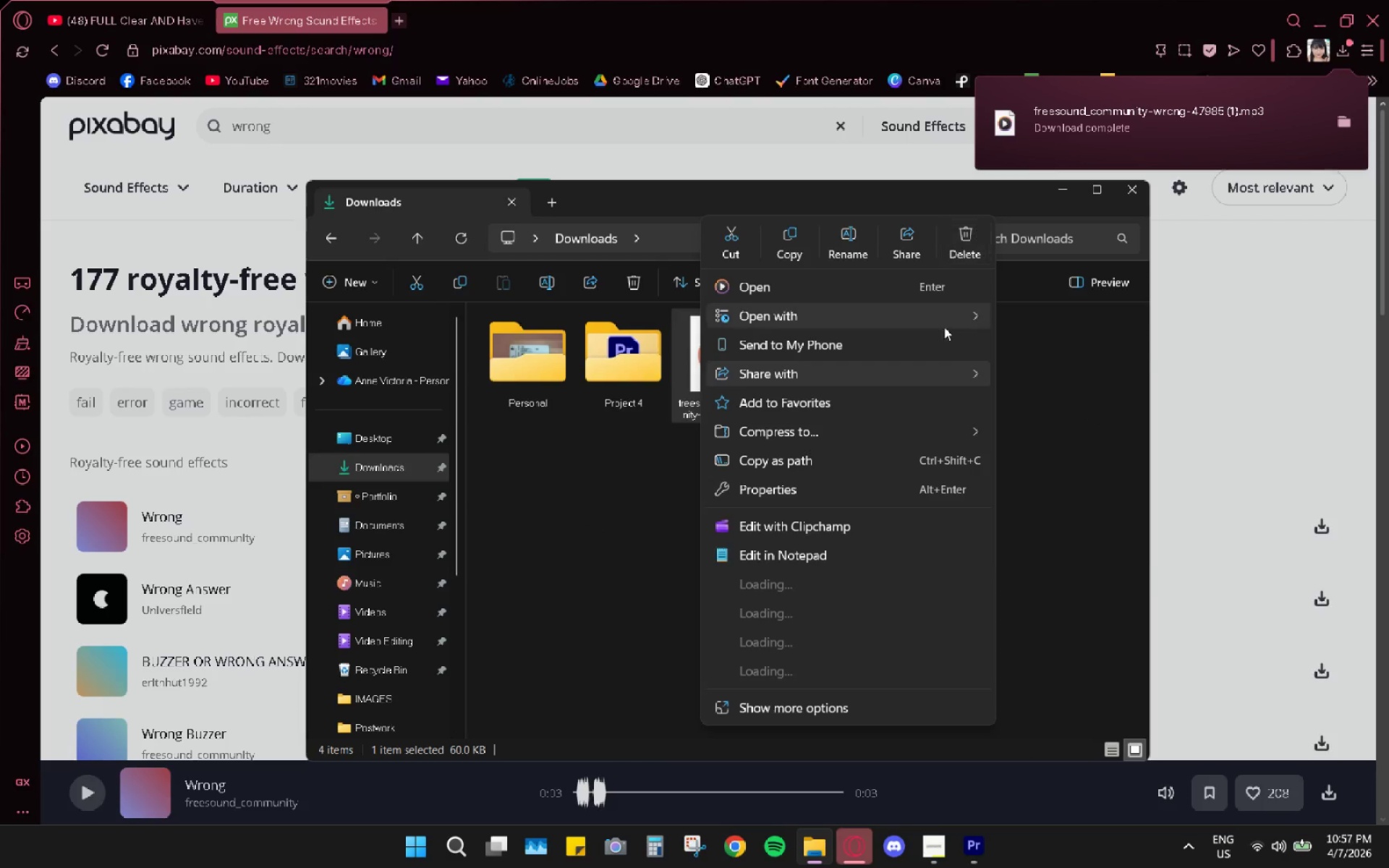 
left_click_drag(start_coordinate=[990, 443], to_coordinate=[984, 448])
 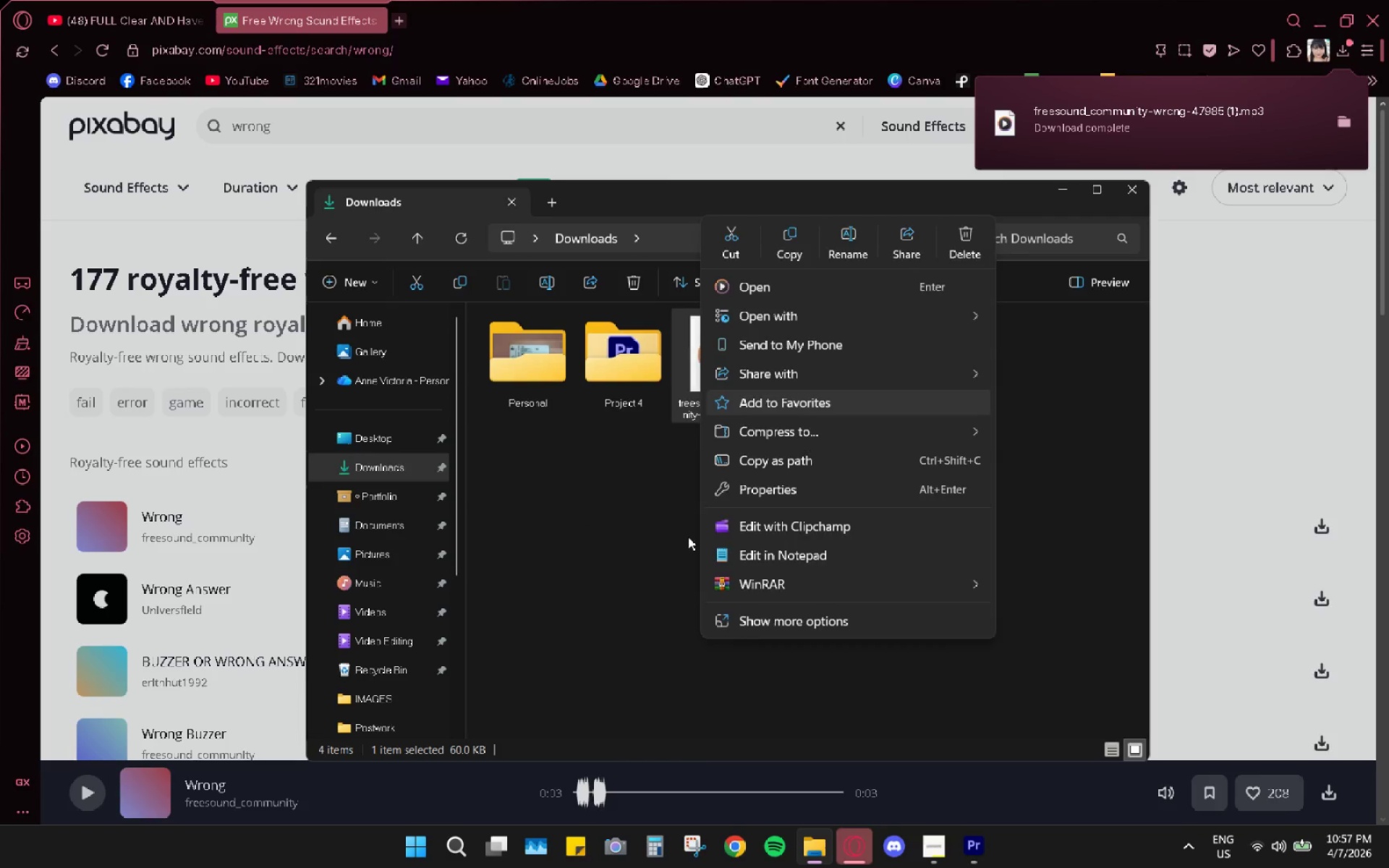 
left_click([666, 540])
 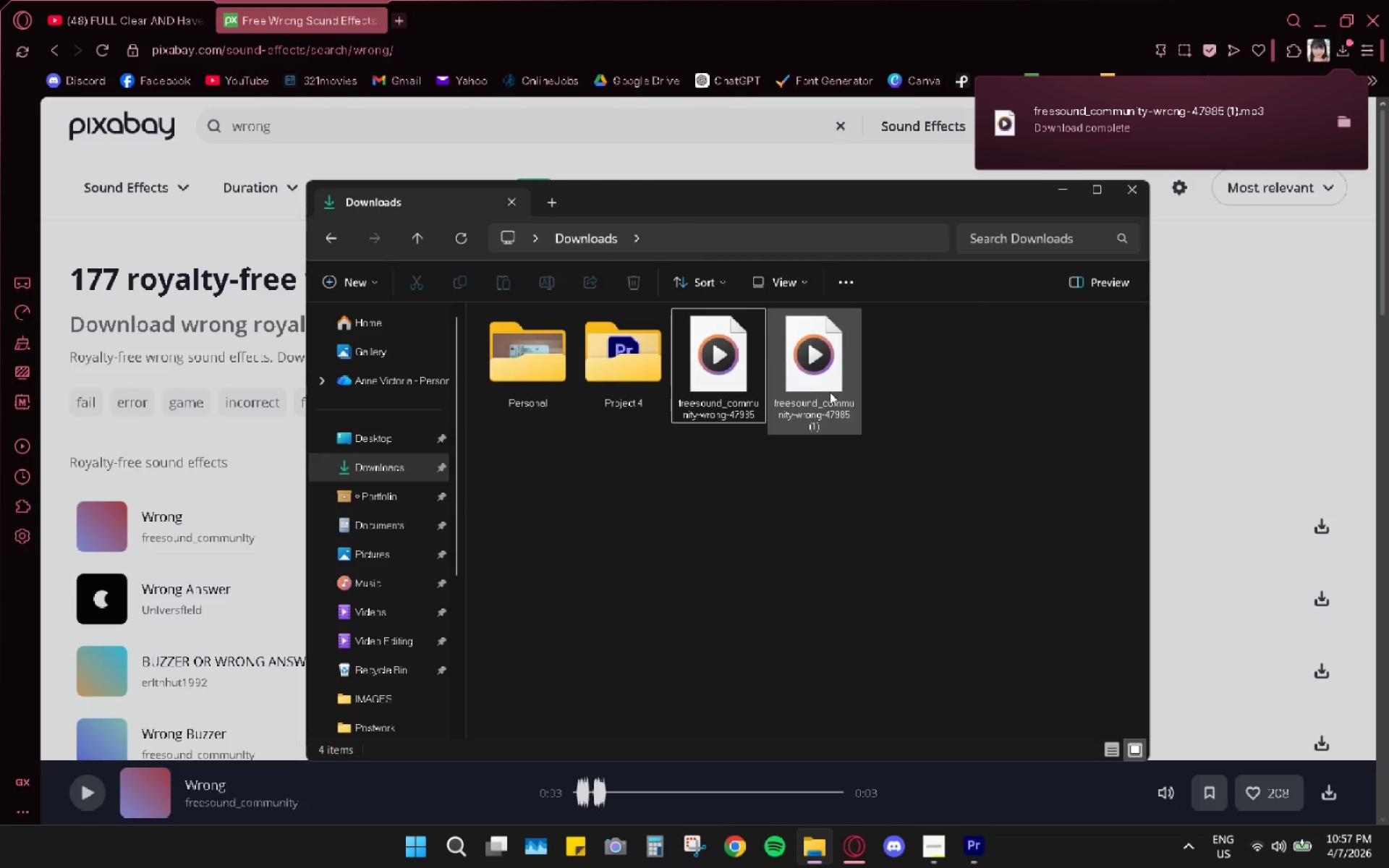 
left_click([806, 375])
 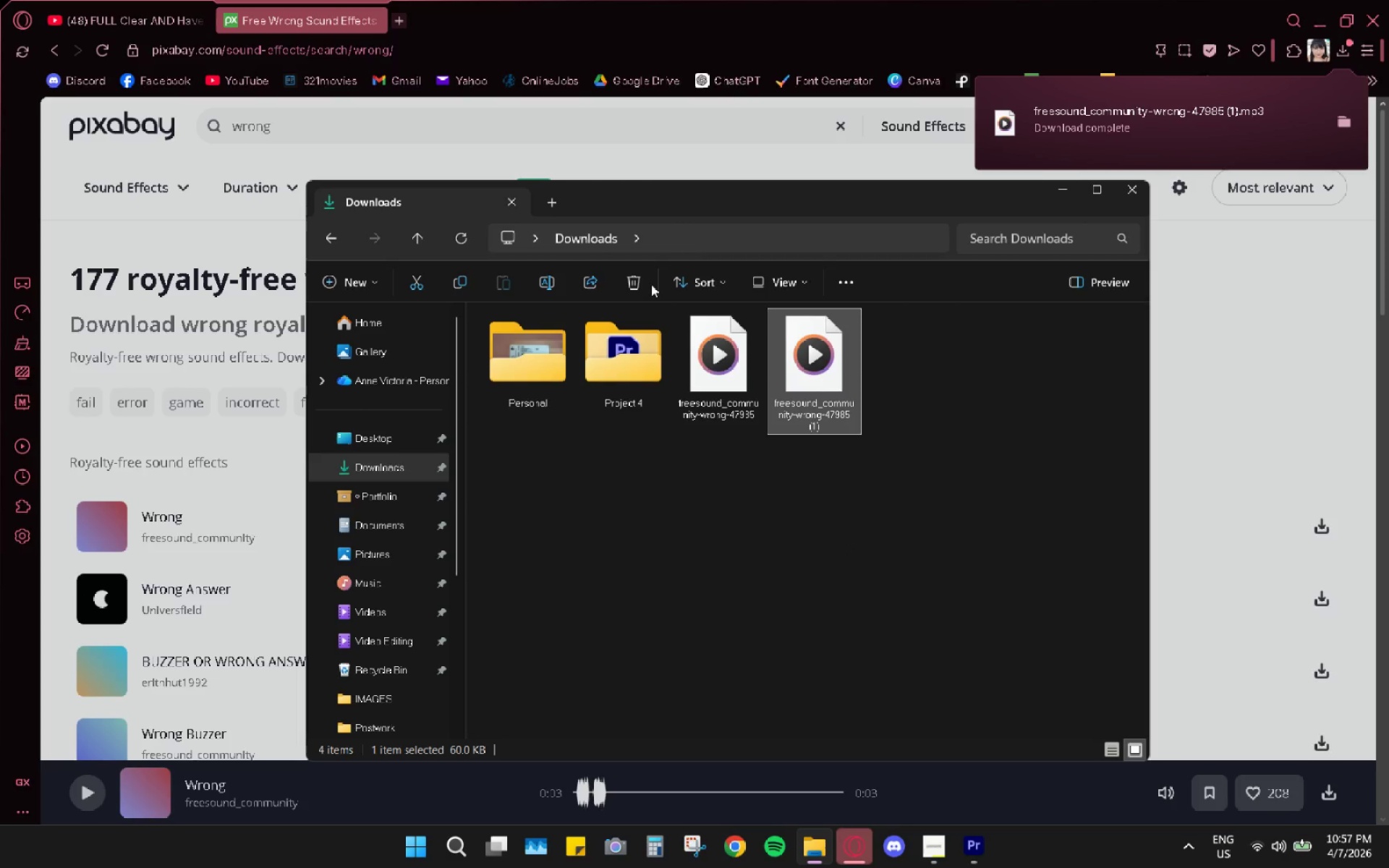 
left_click([634, 281])
 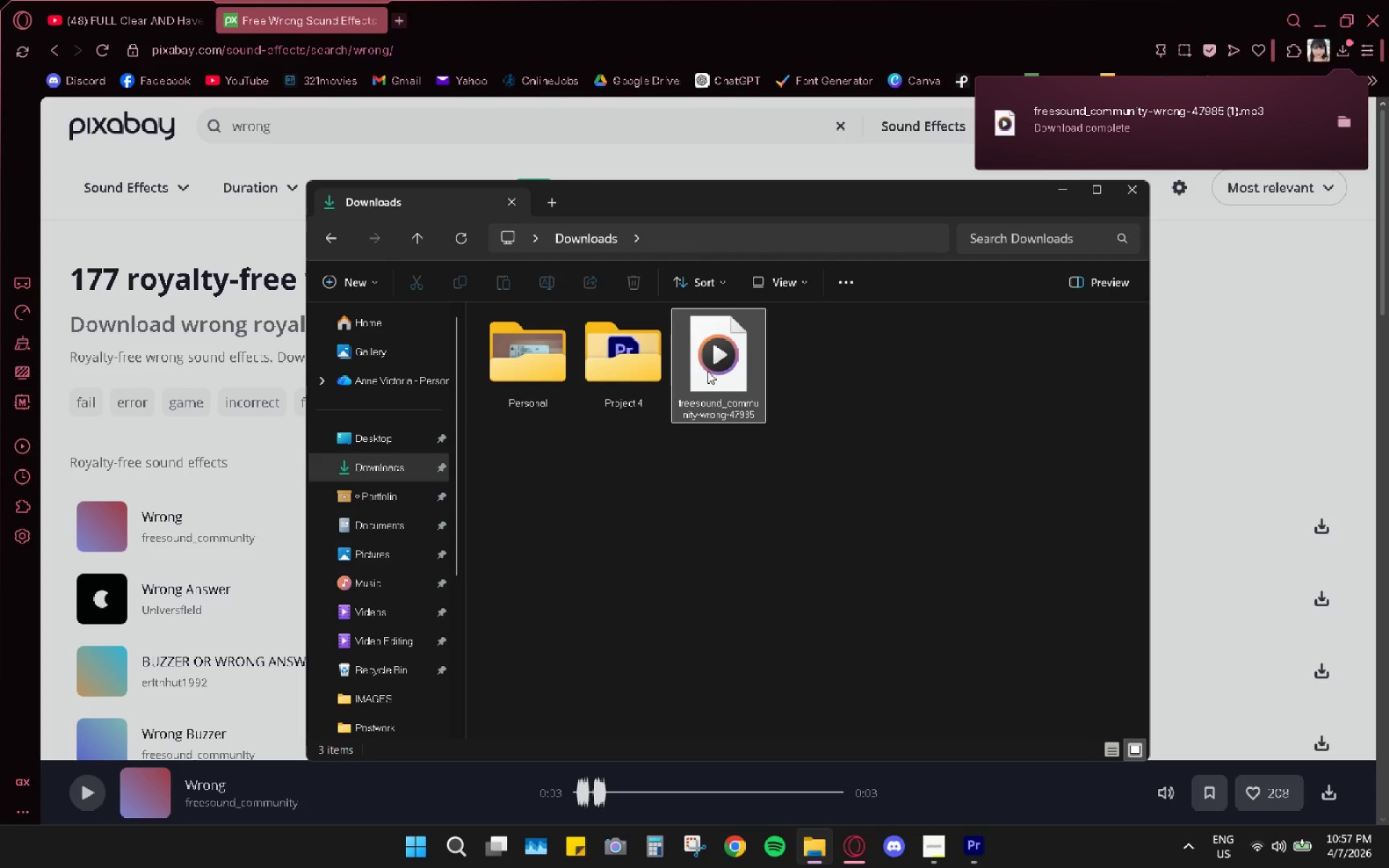 
right_click([717, 369])
 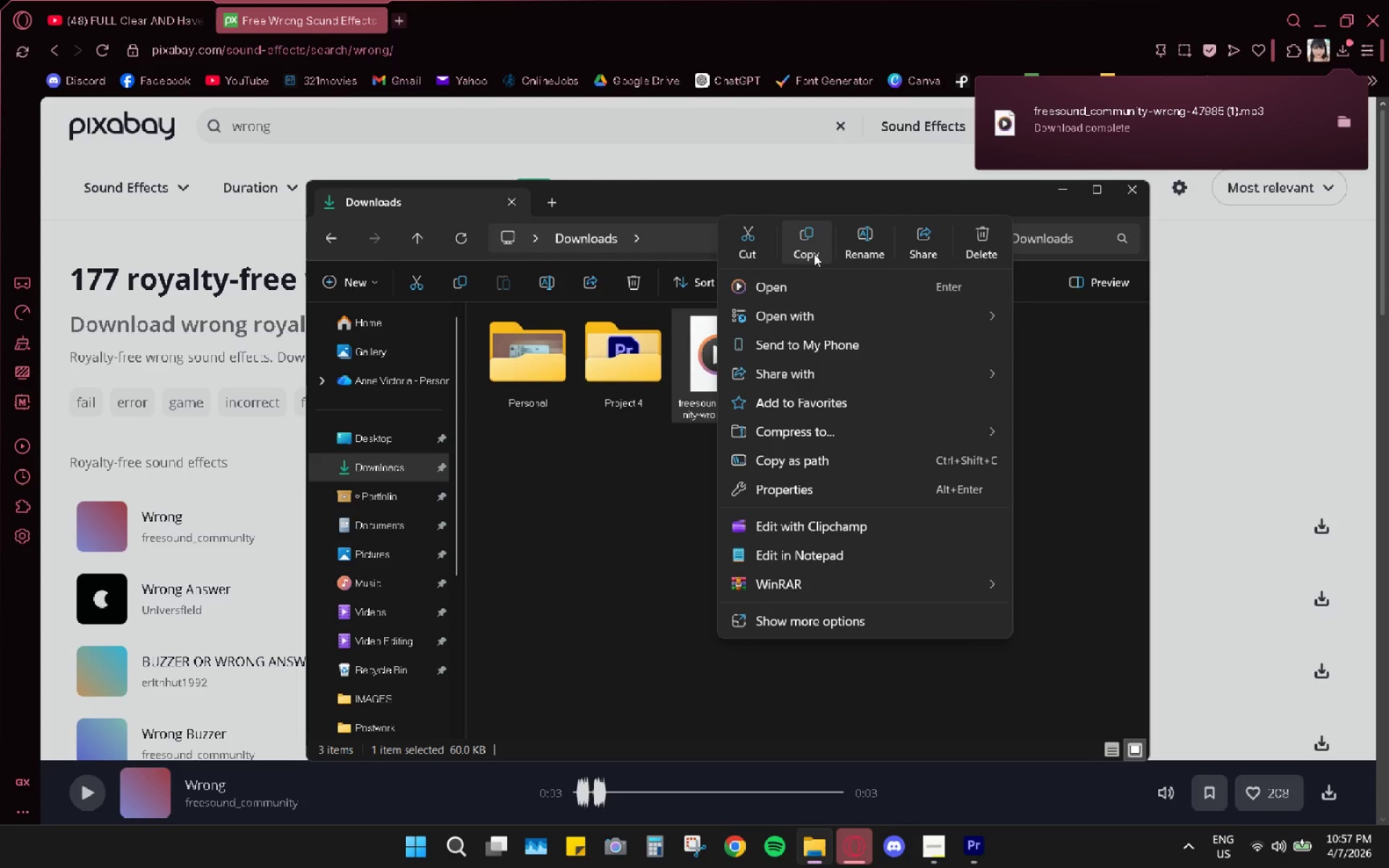 
left_click([858, 238])
 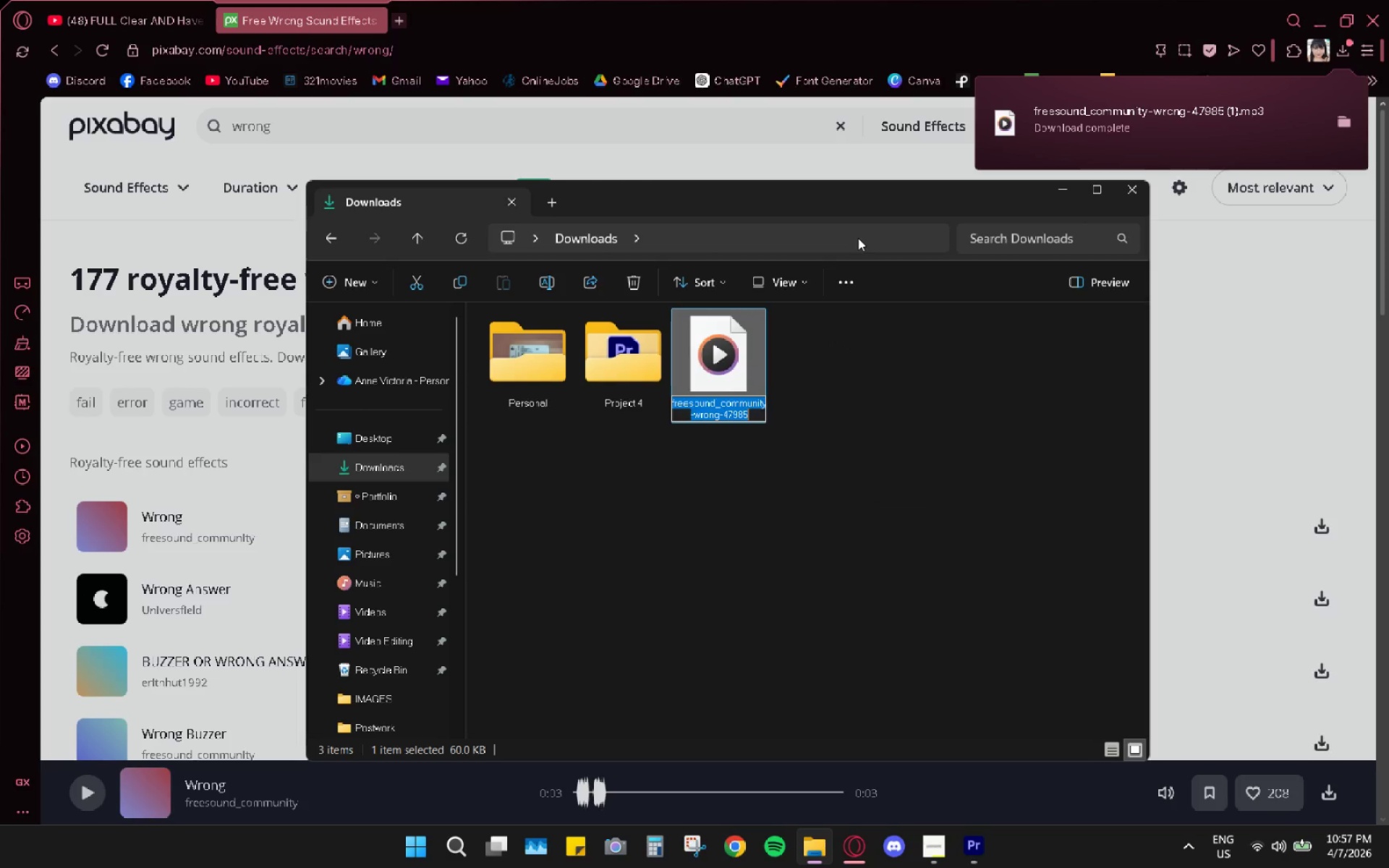 
type(wron)
 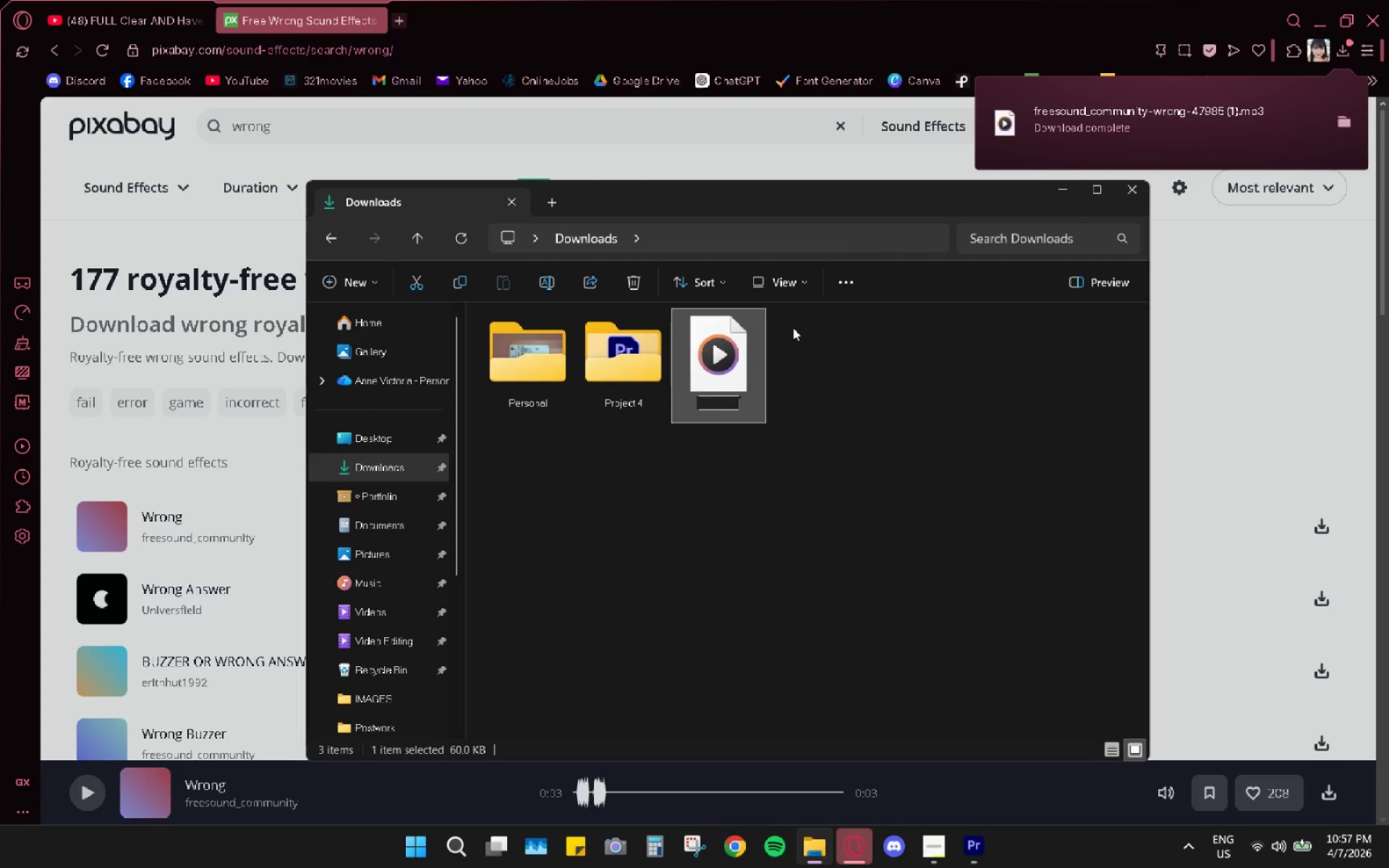 
key(G)
 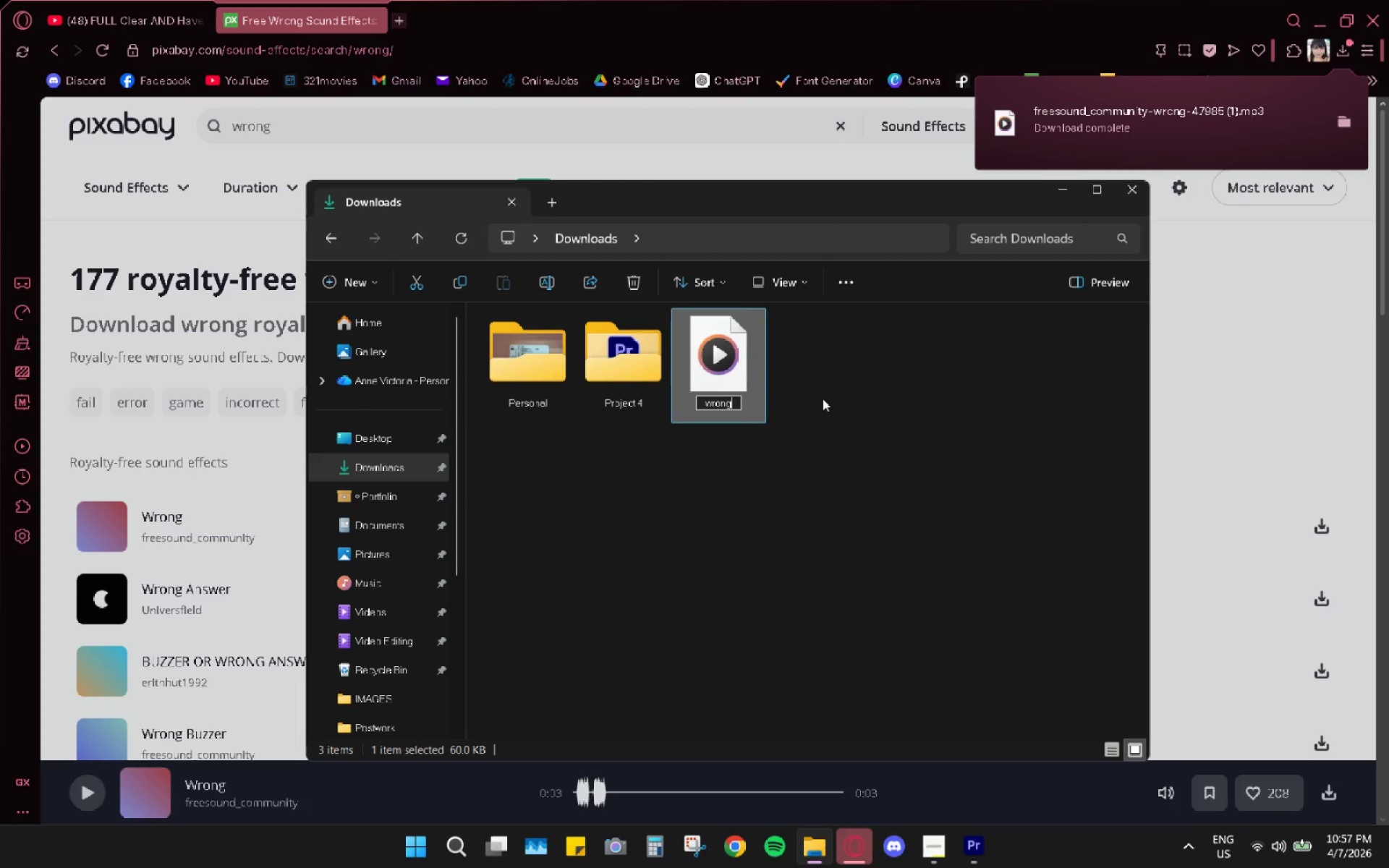 
left_click([823, 399])
 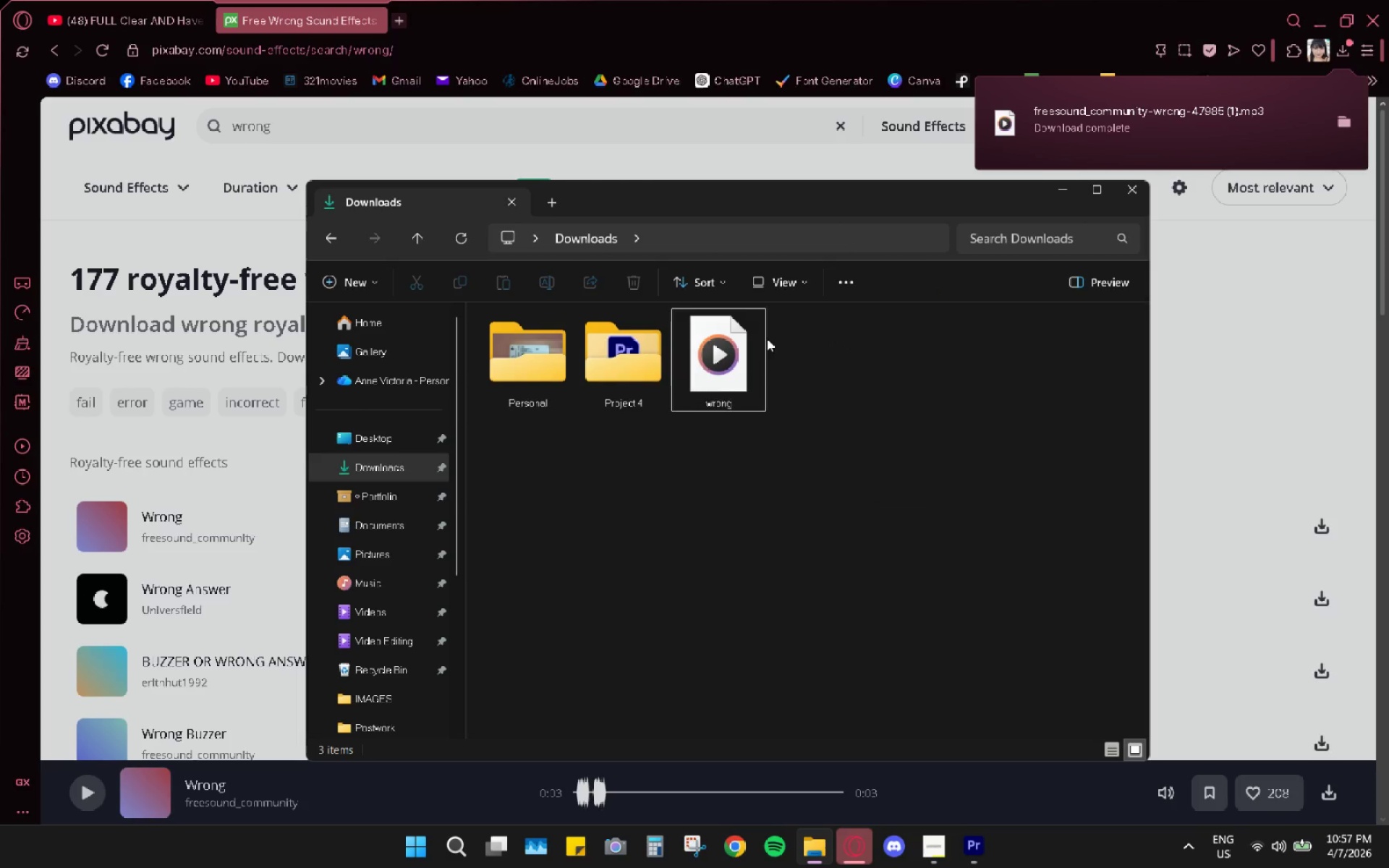 
left_click([741, 350])
 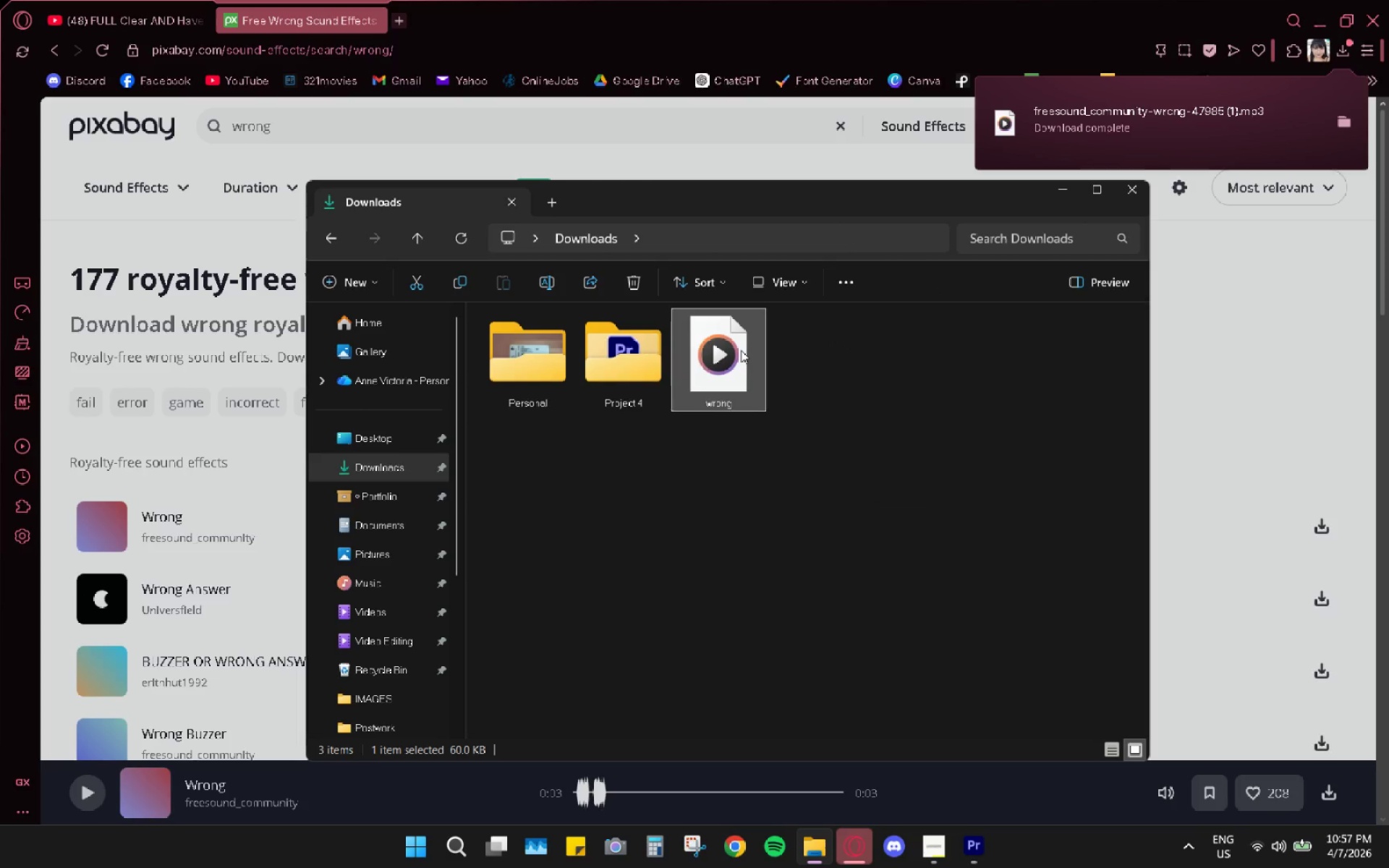 
key(Control+X)
 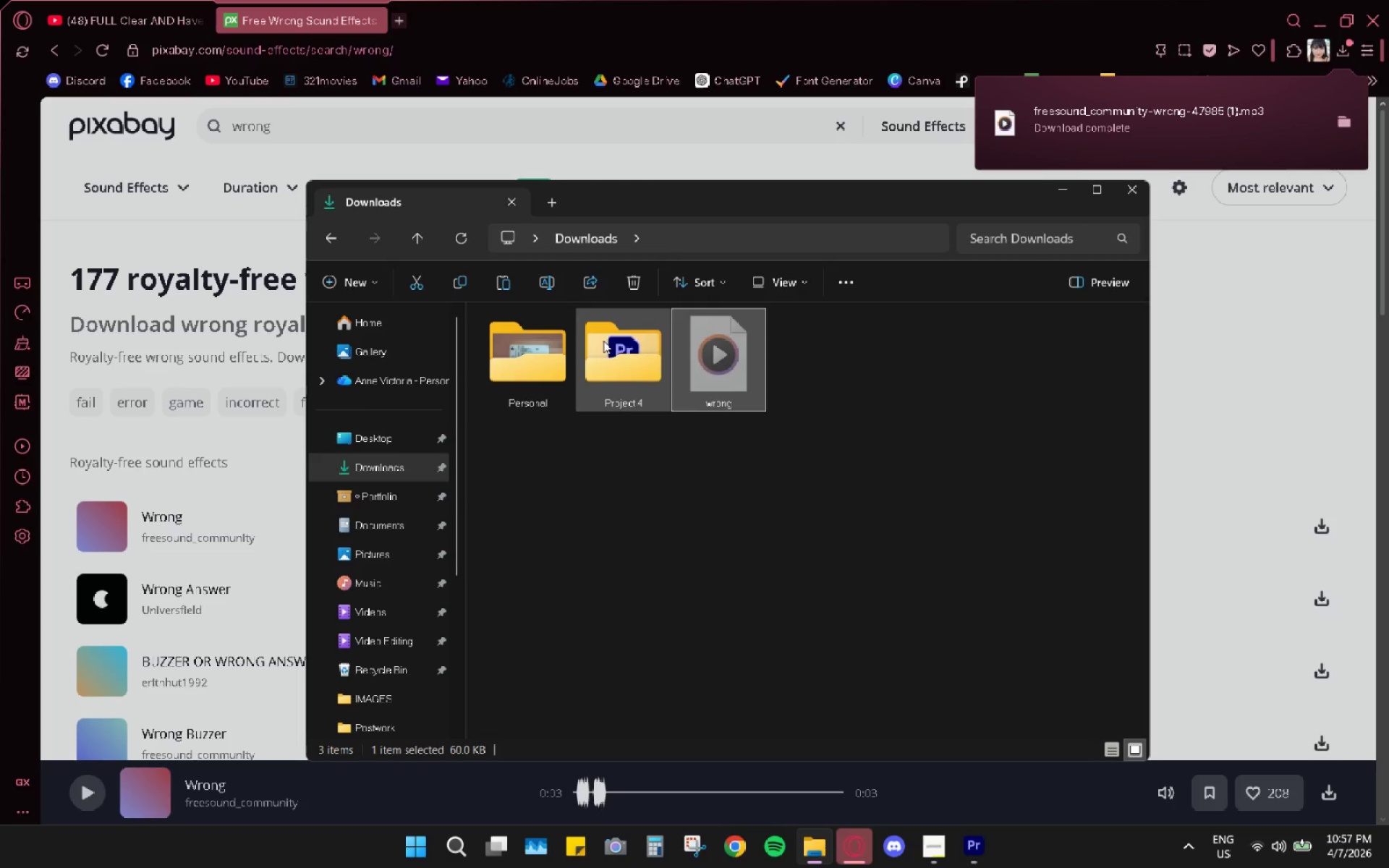 
double_click([619, 339])
 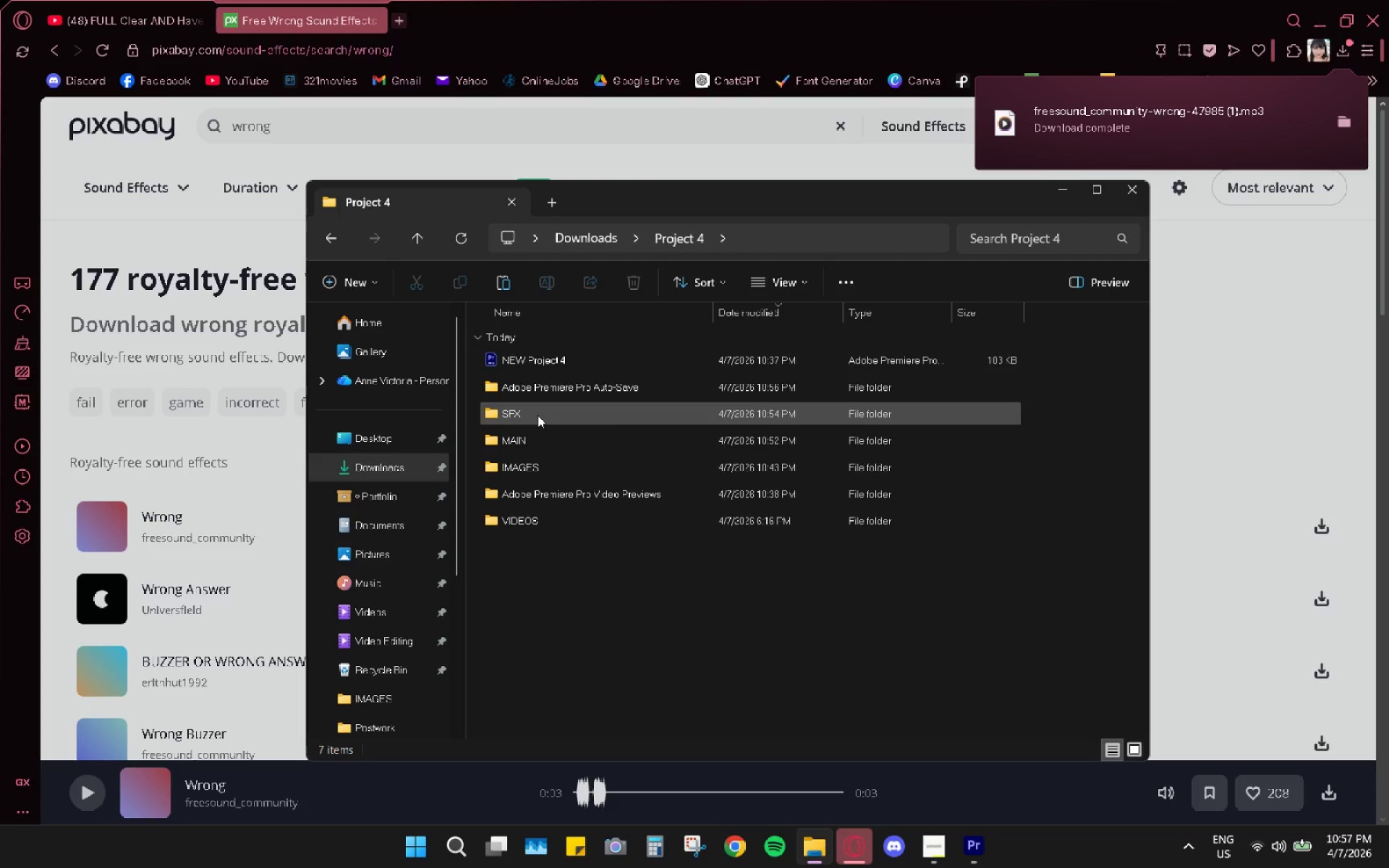 
double_click([538, 415])
 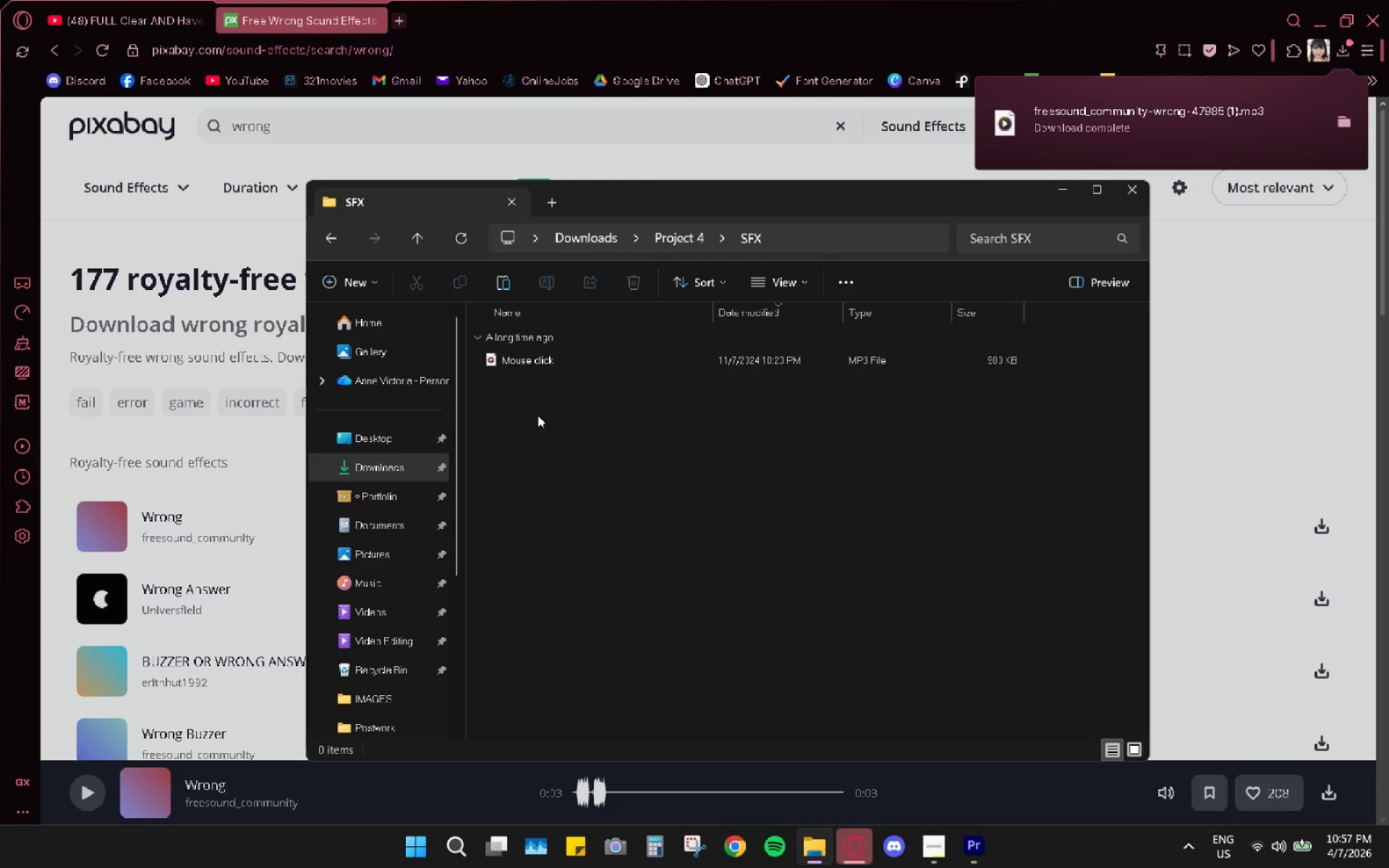 
key(Control+V)
 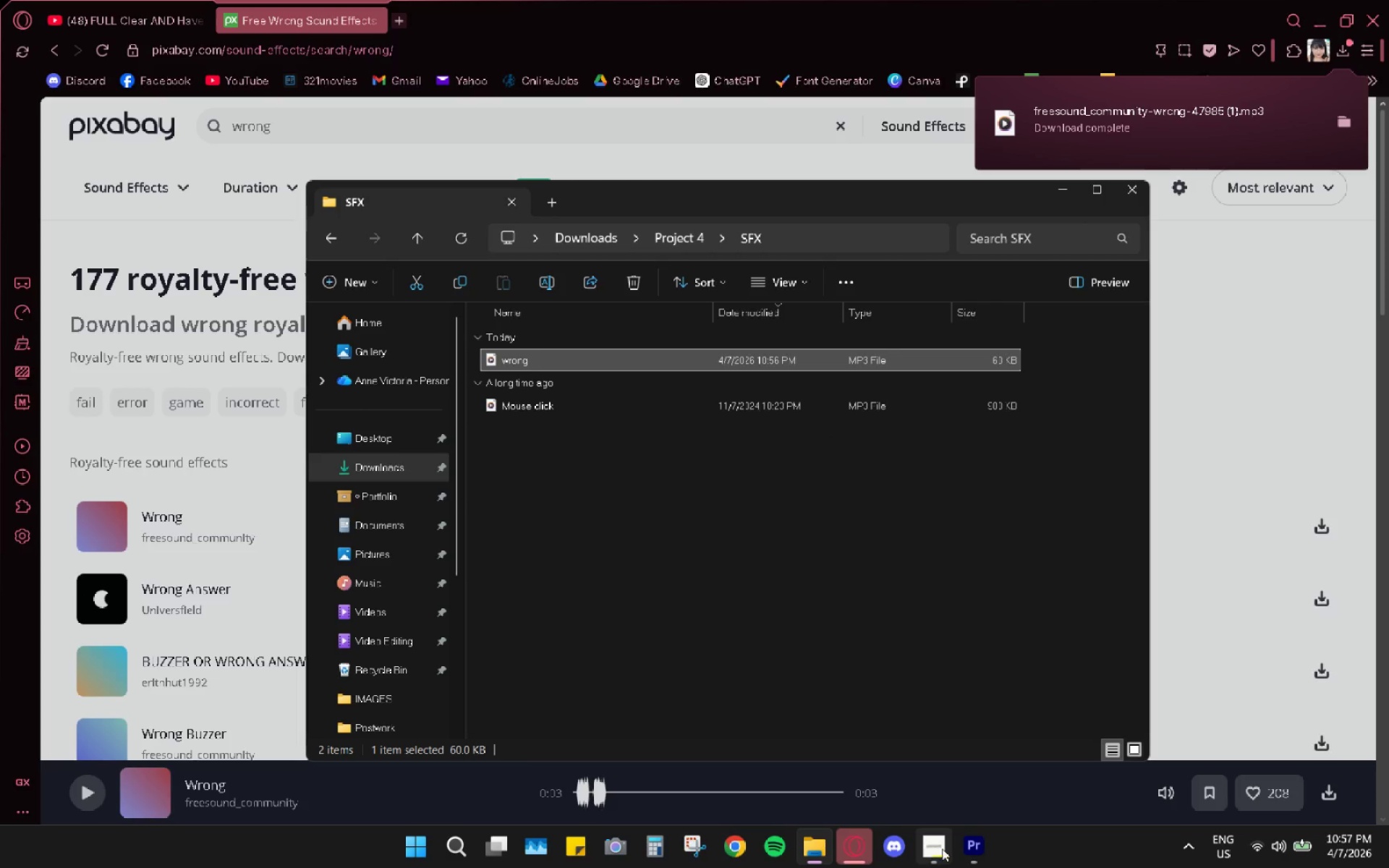 
left_click([967, 843])
 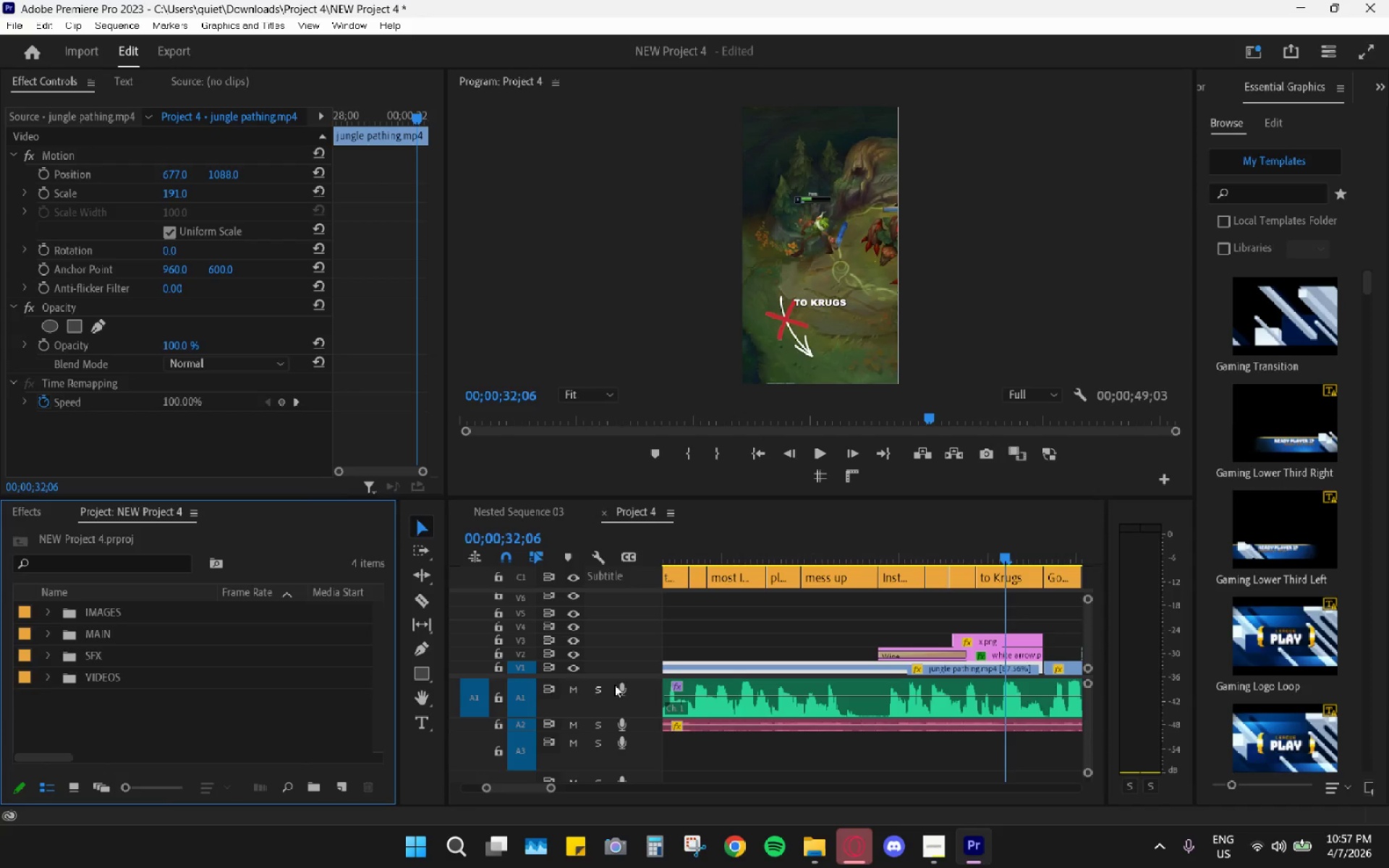 
hold_key(key=AltLeft, duration=0.72)
scroll: coordinate [849, 686], scroll_direction: down, amount: 9.0
 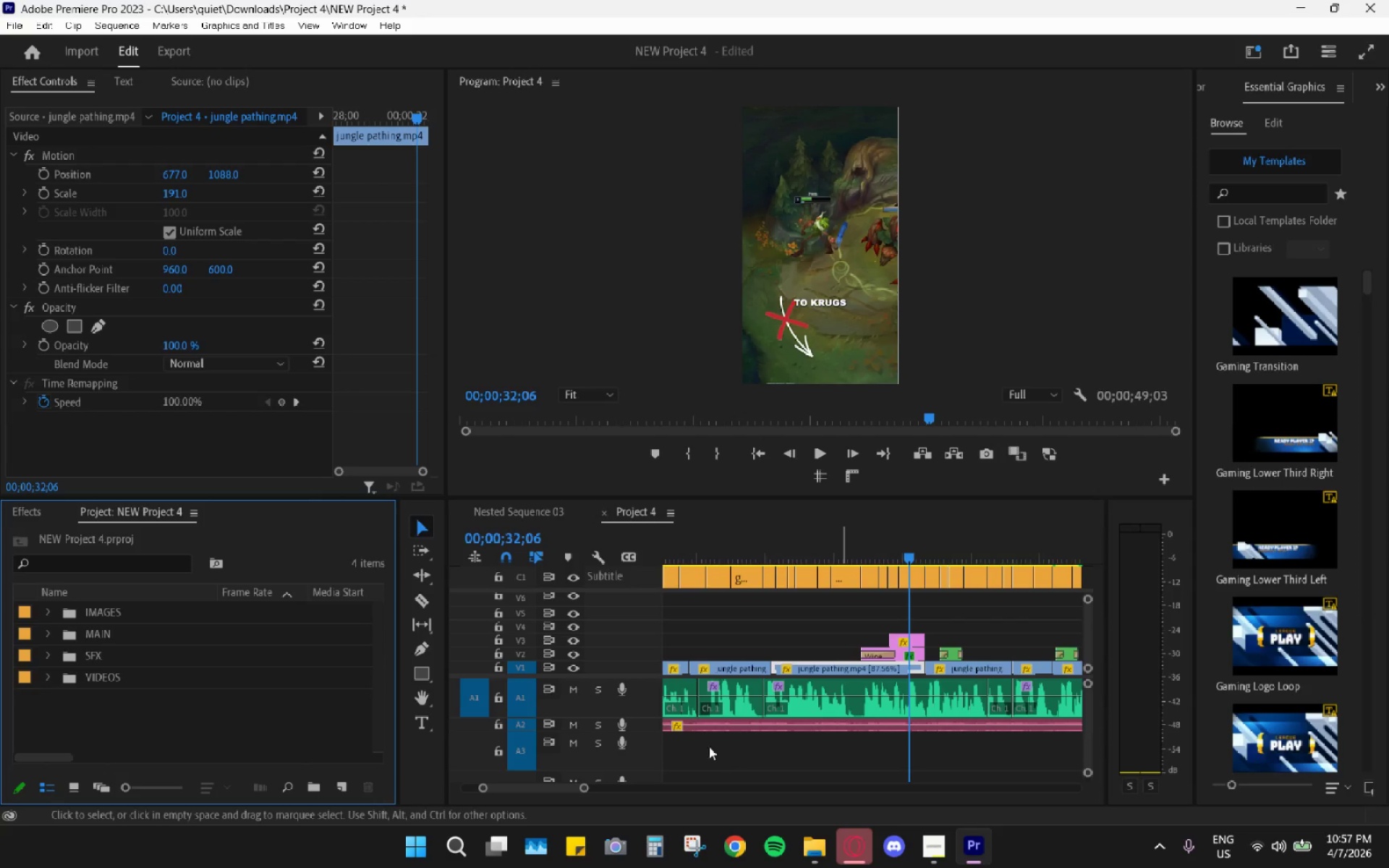 
hold_key(key=AltLeft, duration=0.41)
scroll: coordinate [807, 727], scroll_direction: down, amount: 4.0
 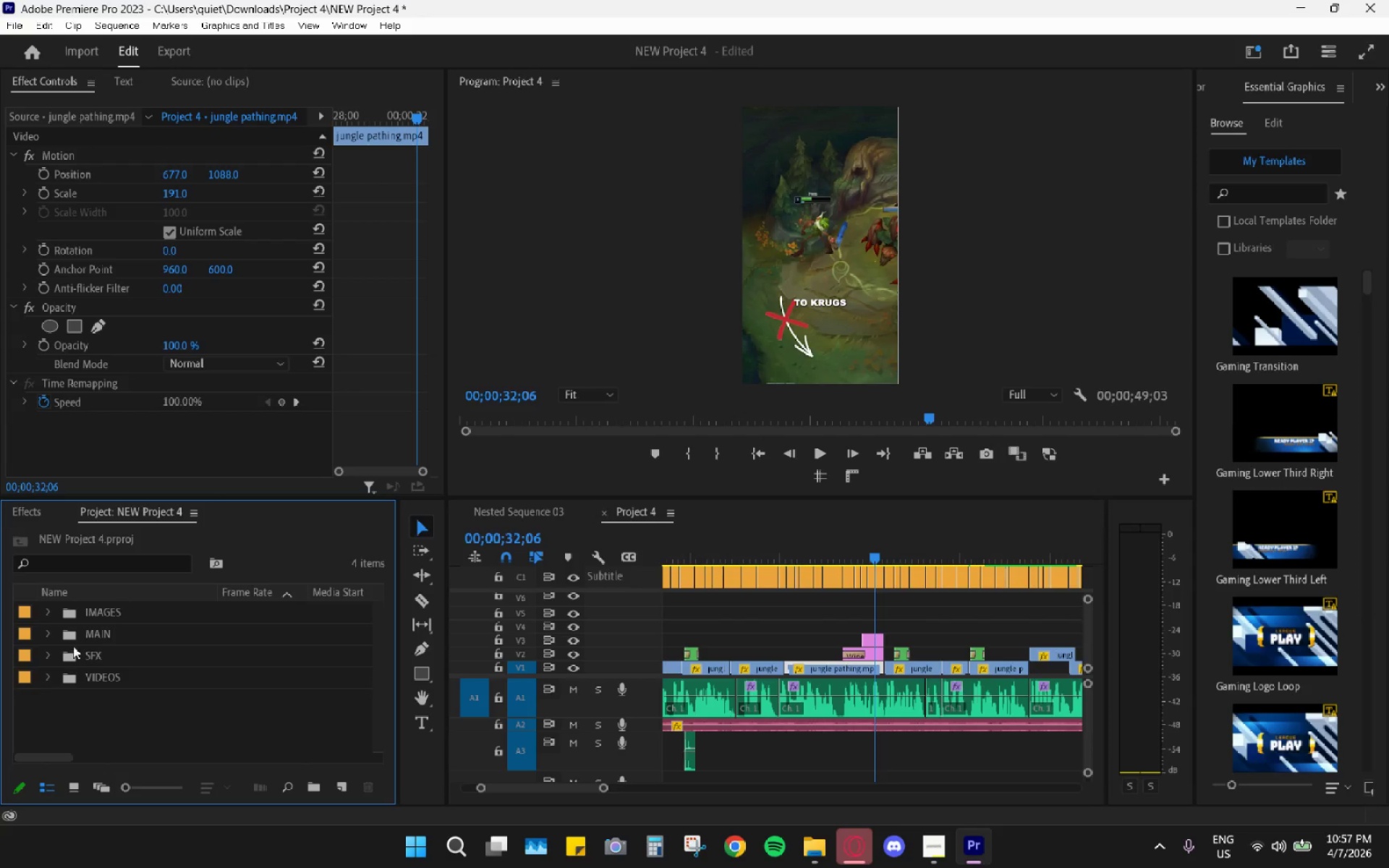 
left_click([47, 655])
 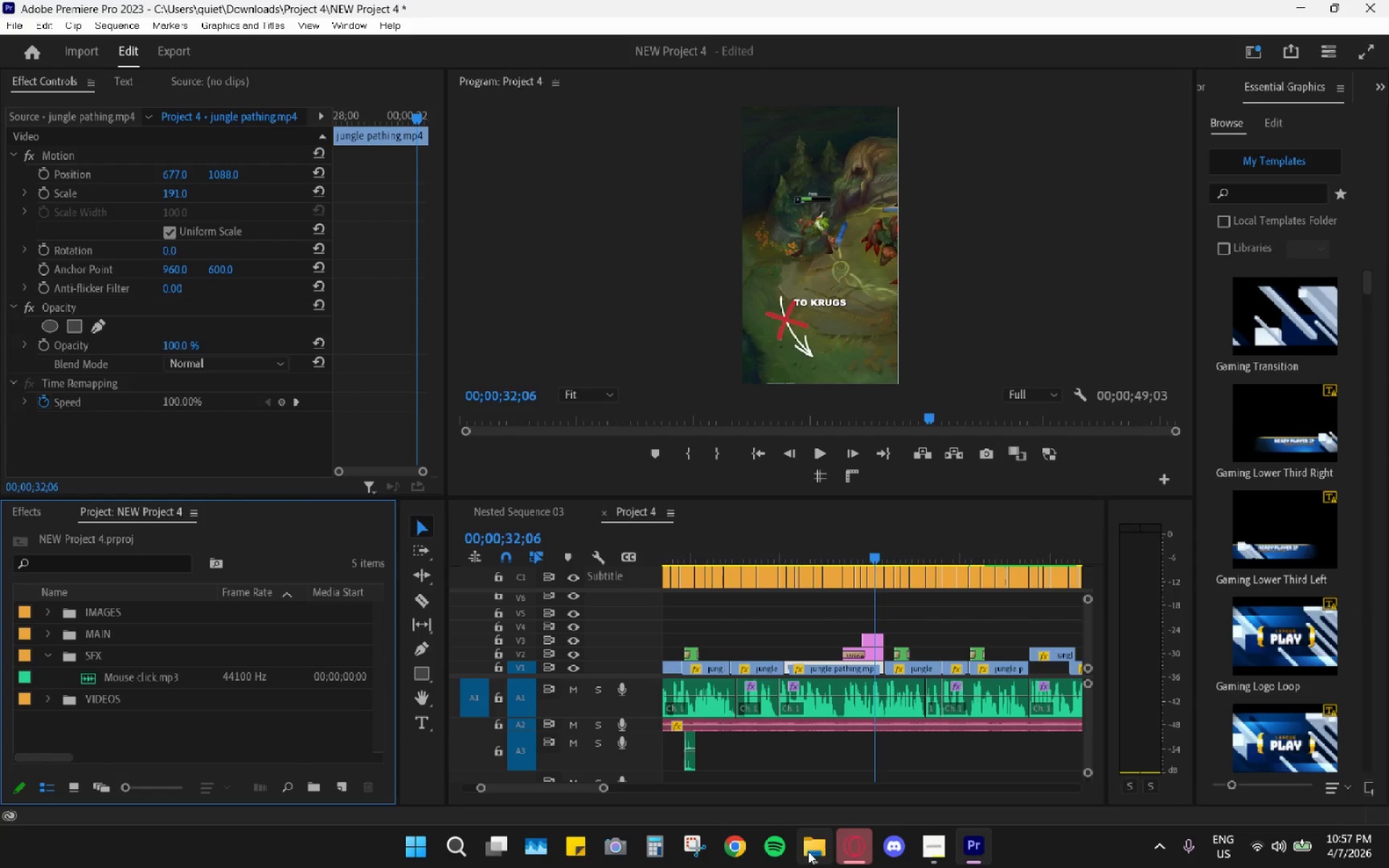 
left_click([816, 845])
 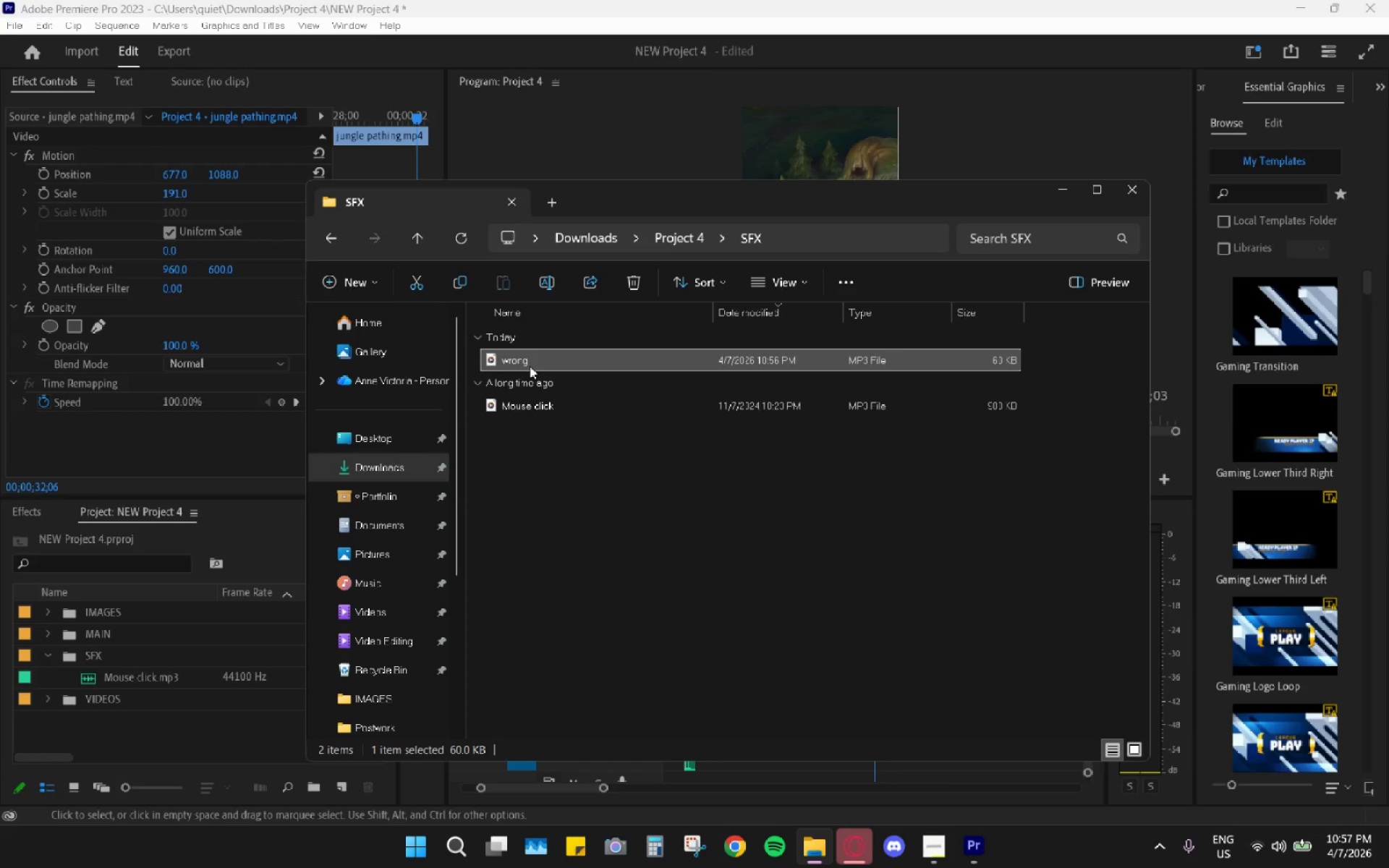 
left_click_drag(start_coordinate=[523, 362], to_coordinate=[74, 656])
 